 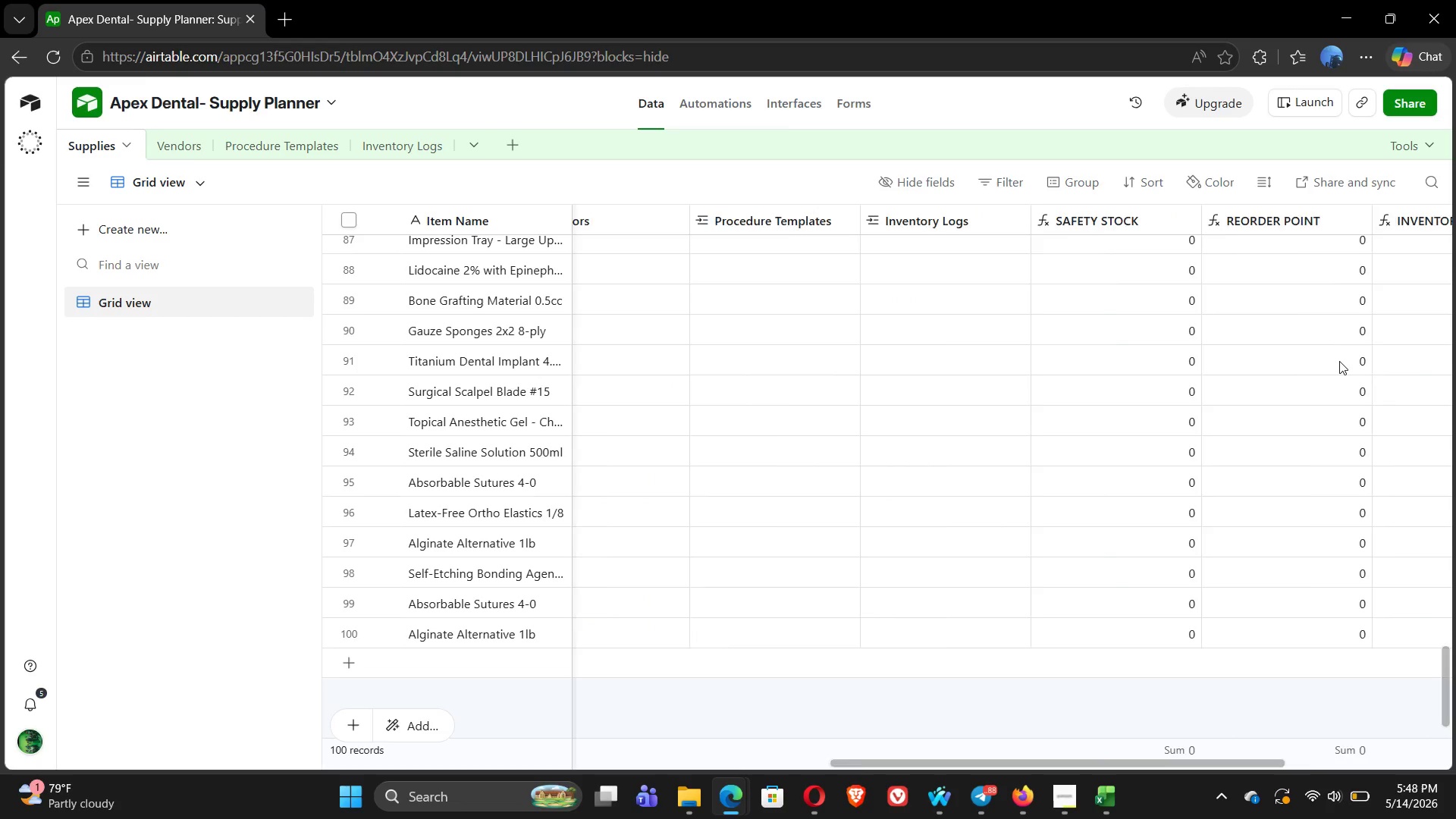 
mouse_move([1266, 344])
 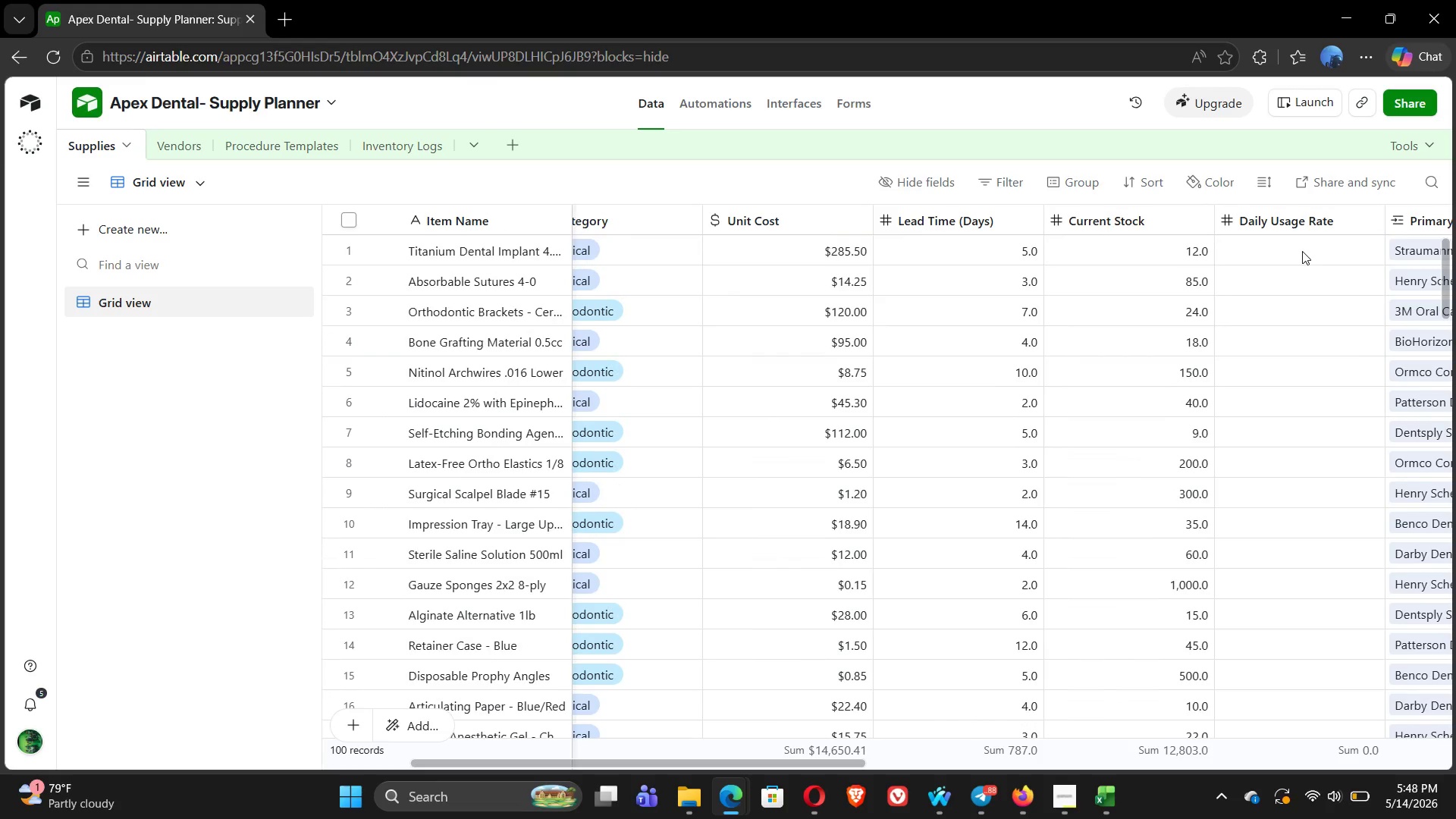 
left_click([1330, 256])
 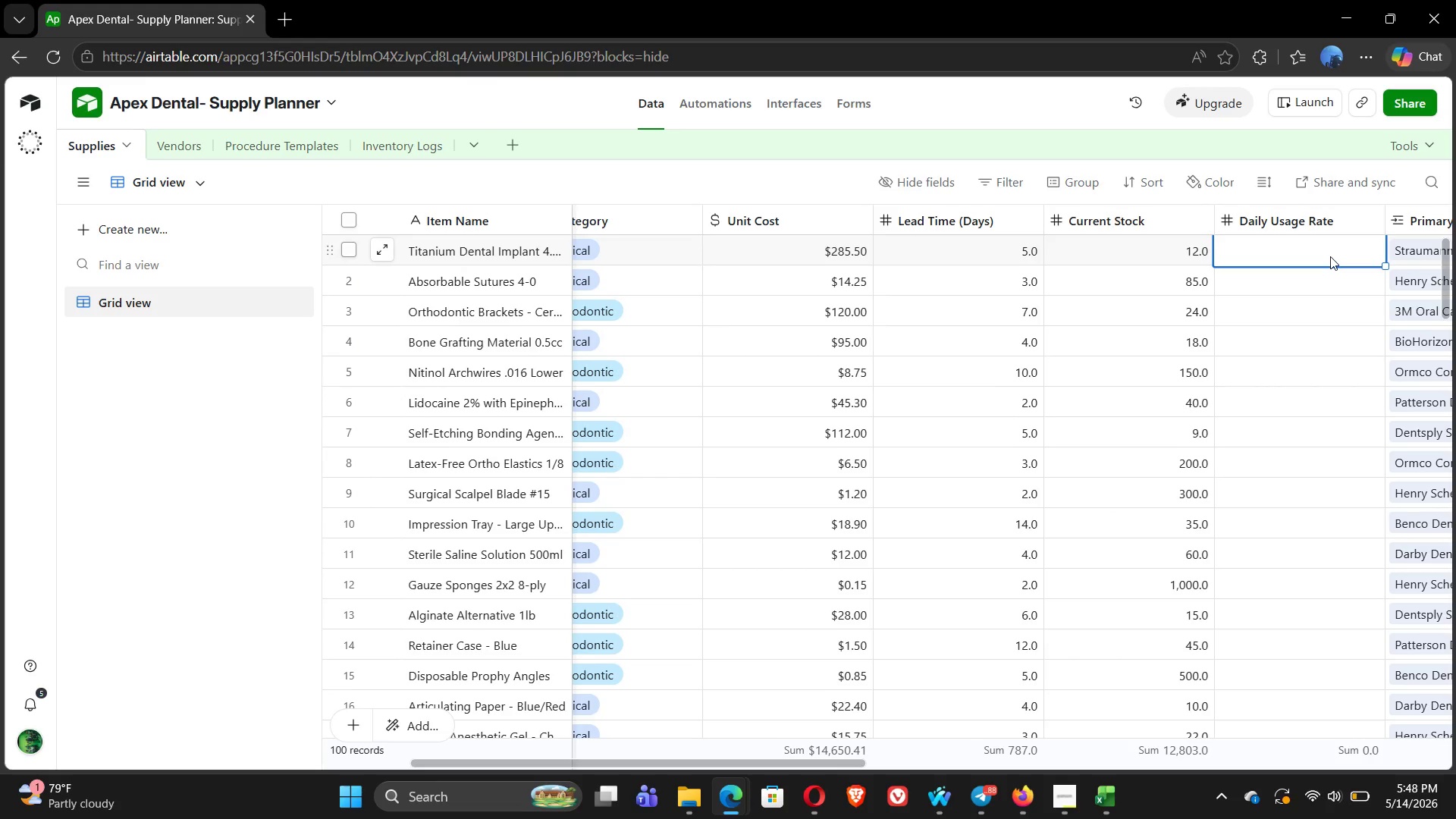 
wait(23.3)
 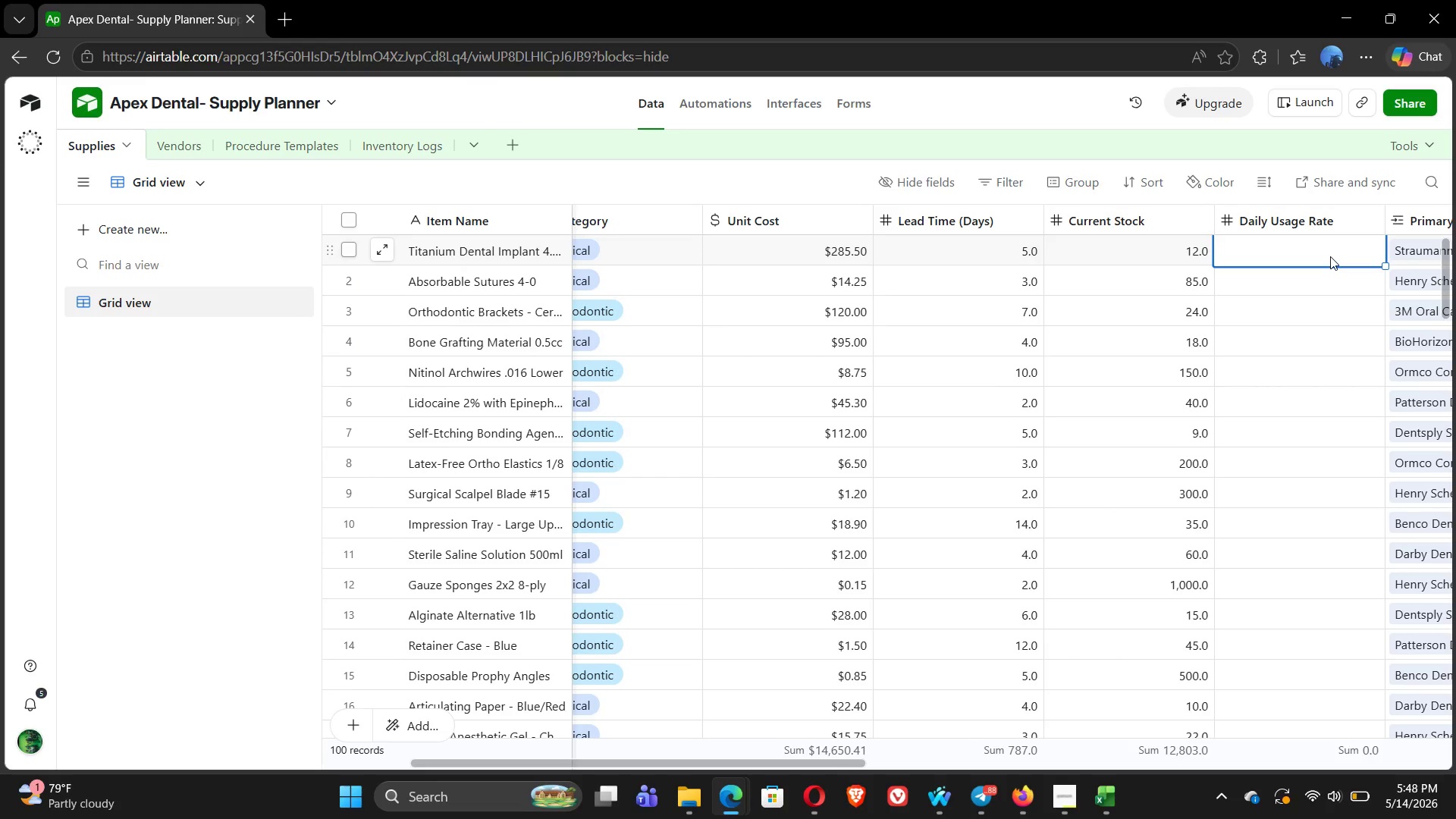 
left_click([1342, 256])
 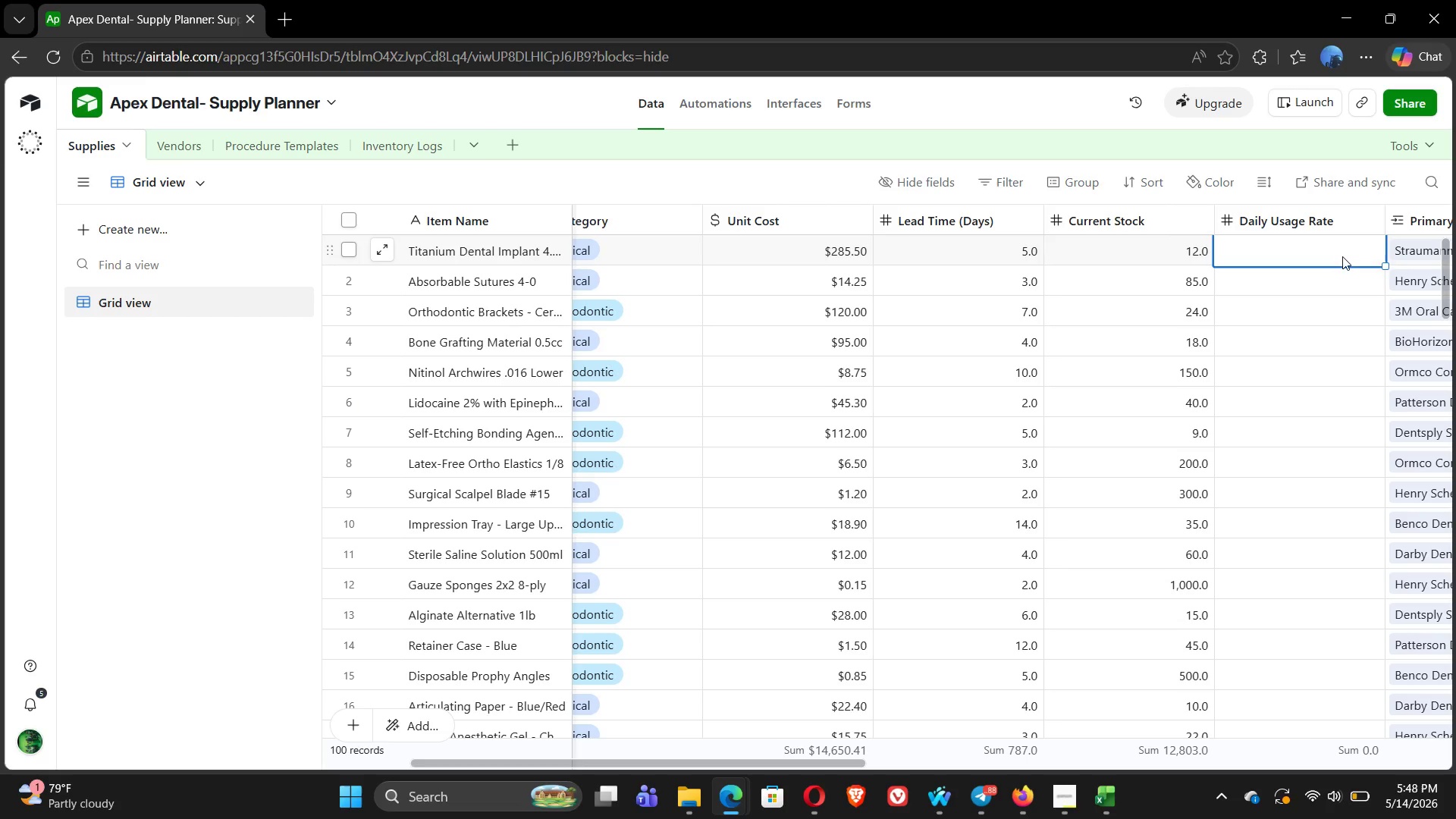 
key(8)
 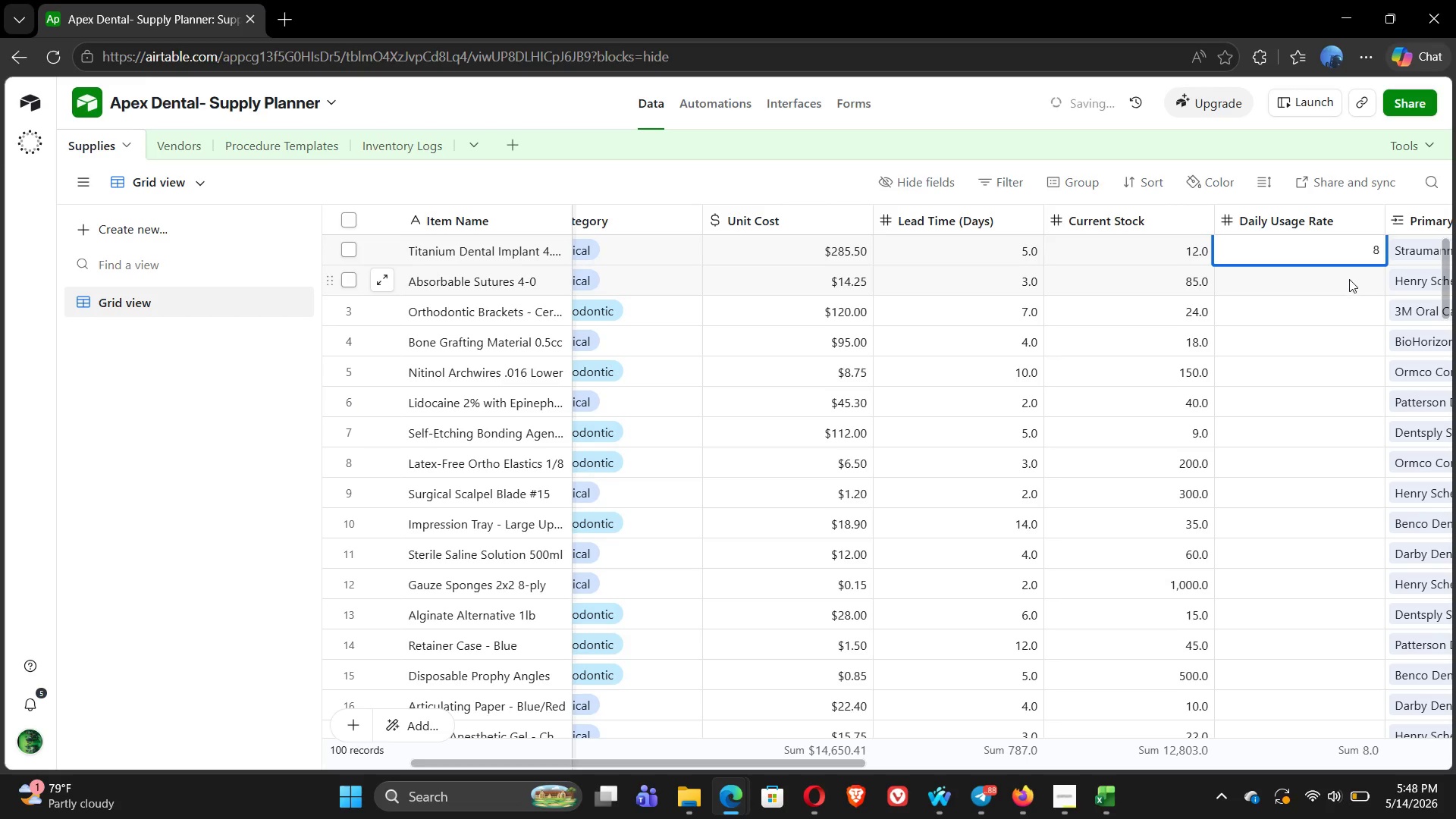 
left_click([1349, 281])
 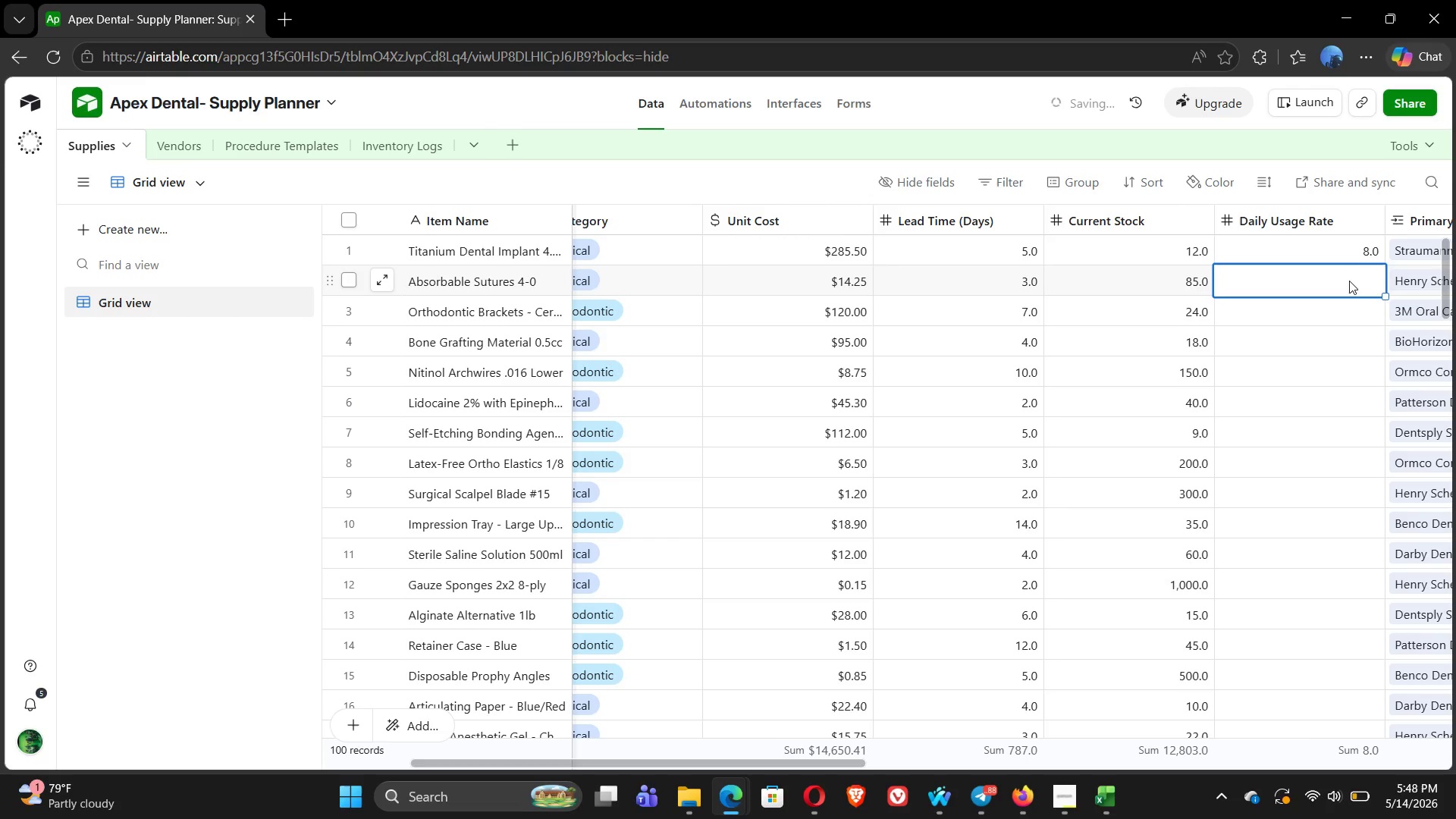 
key(9)
 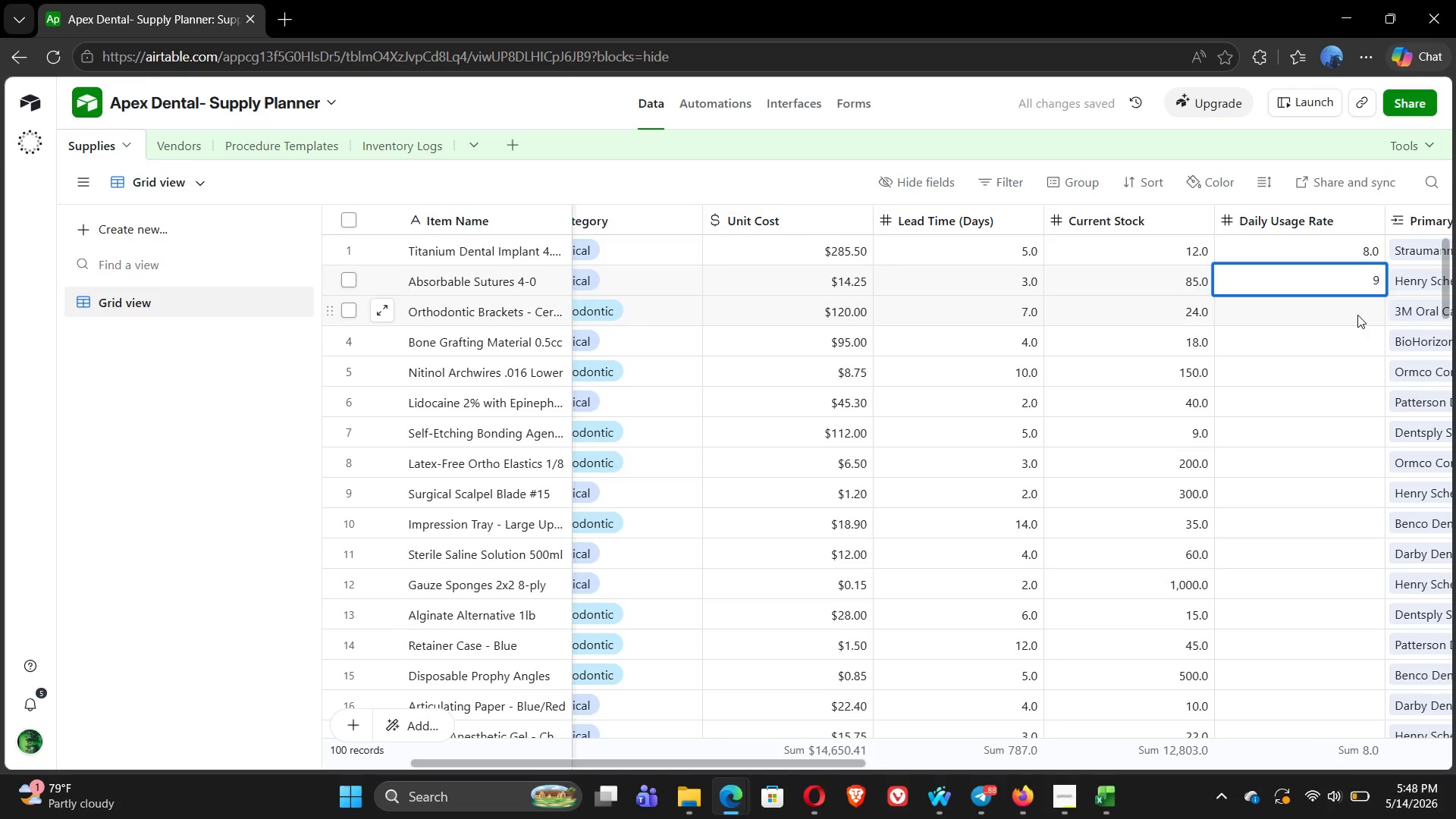 
left_click([1357, 318])
 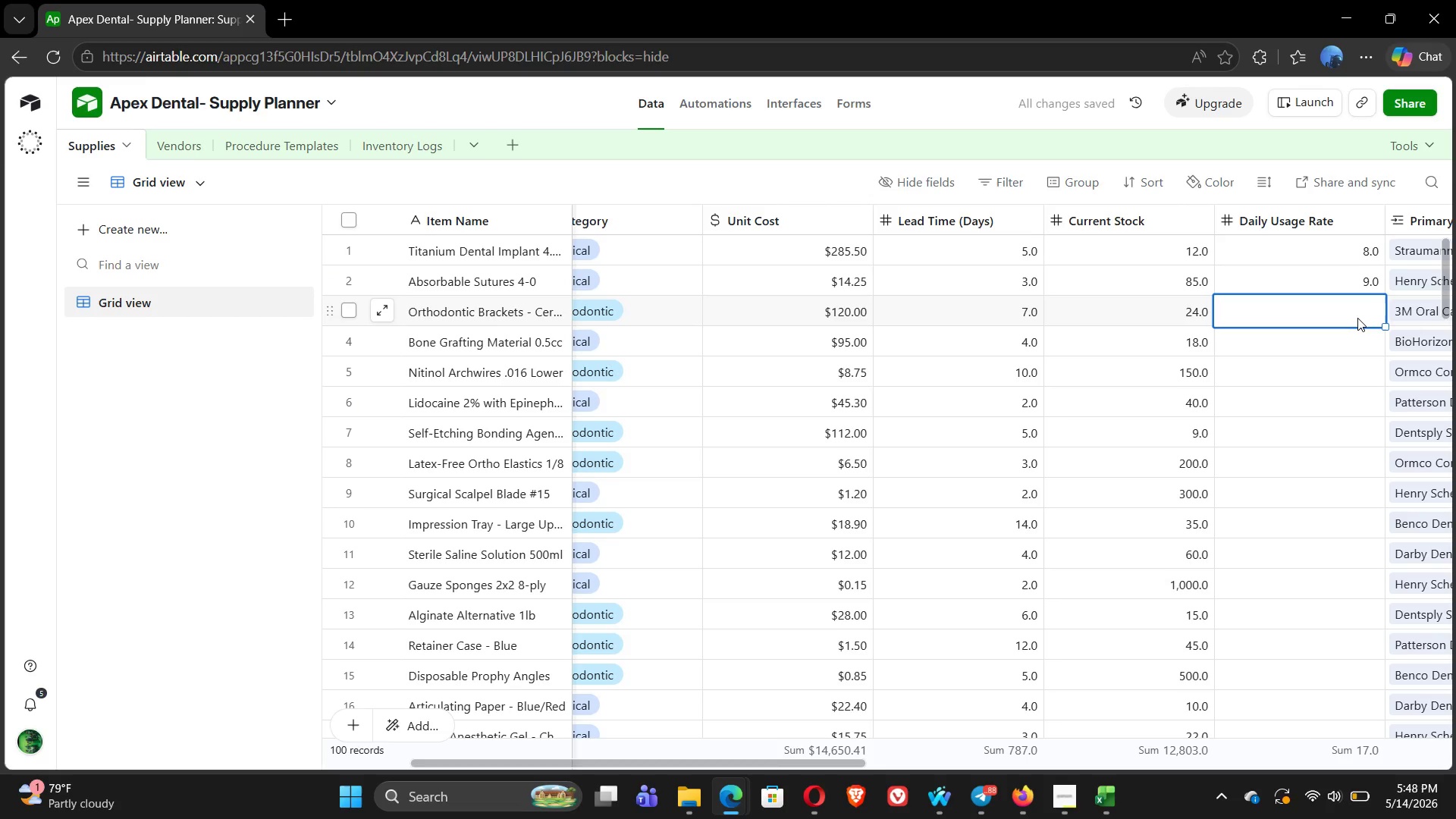 
type(10)
 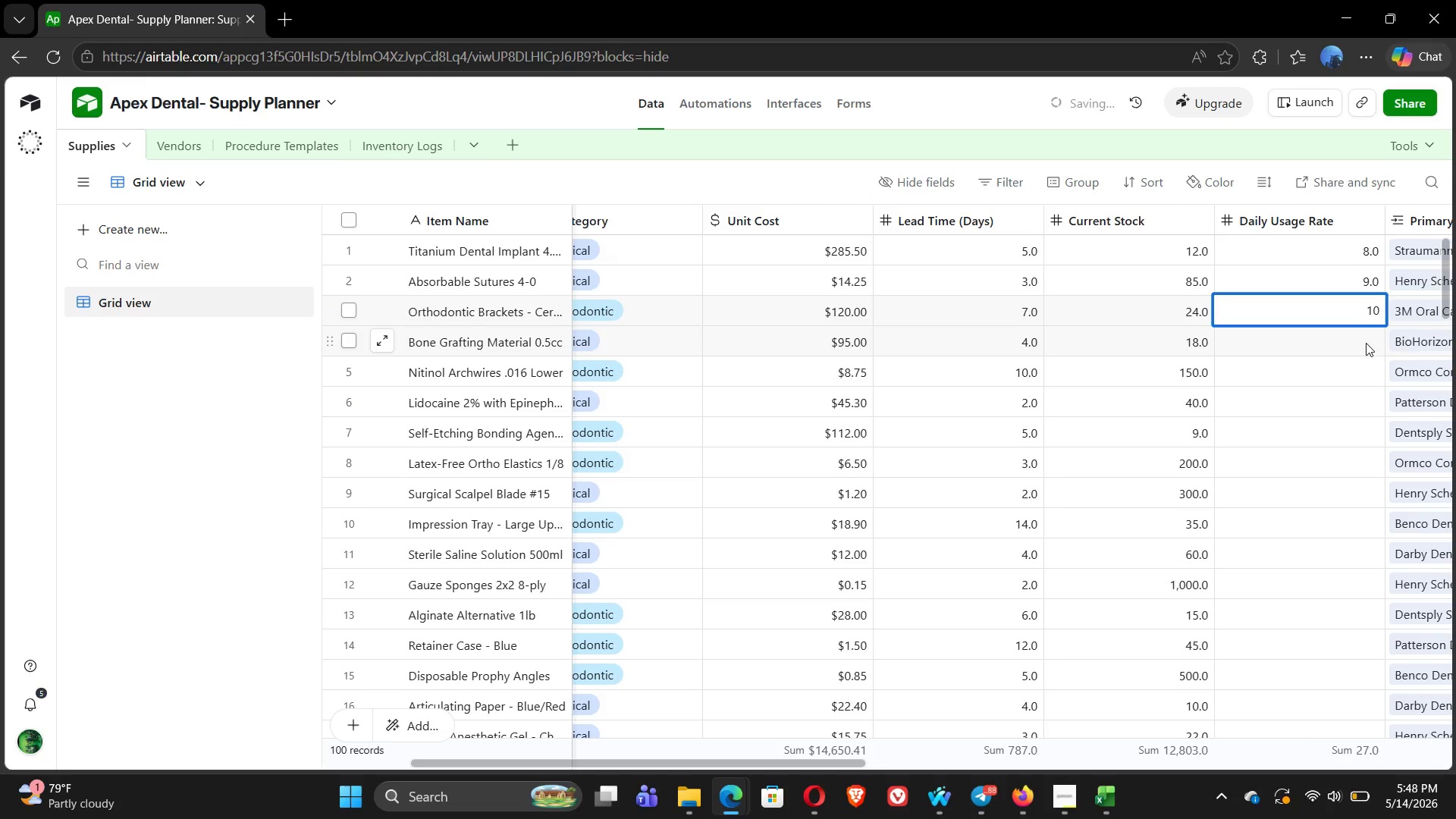 
left_click([1366, 344])
 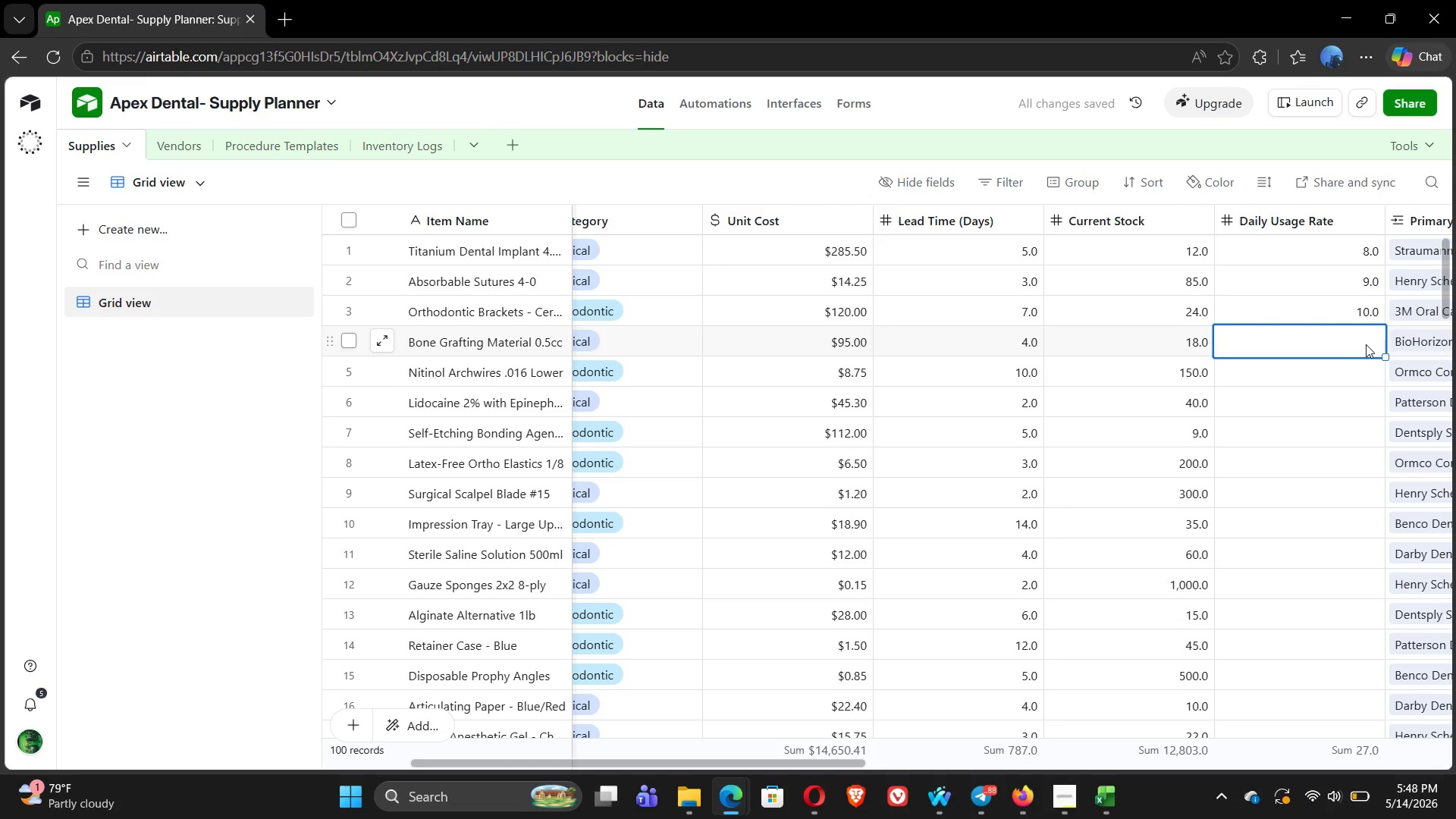 
key(9)
 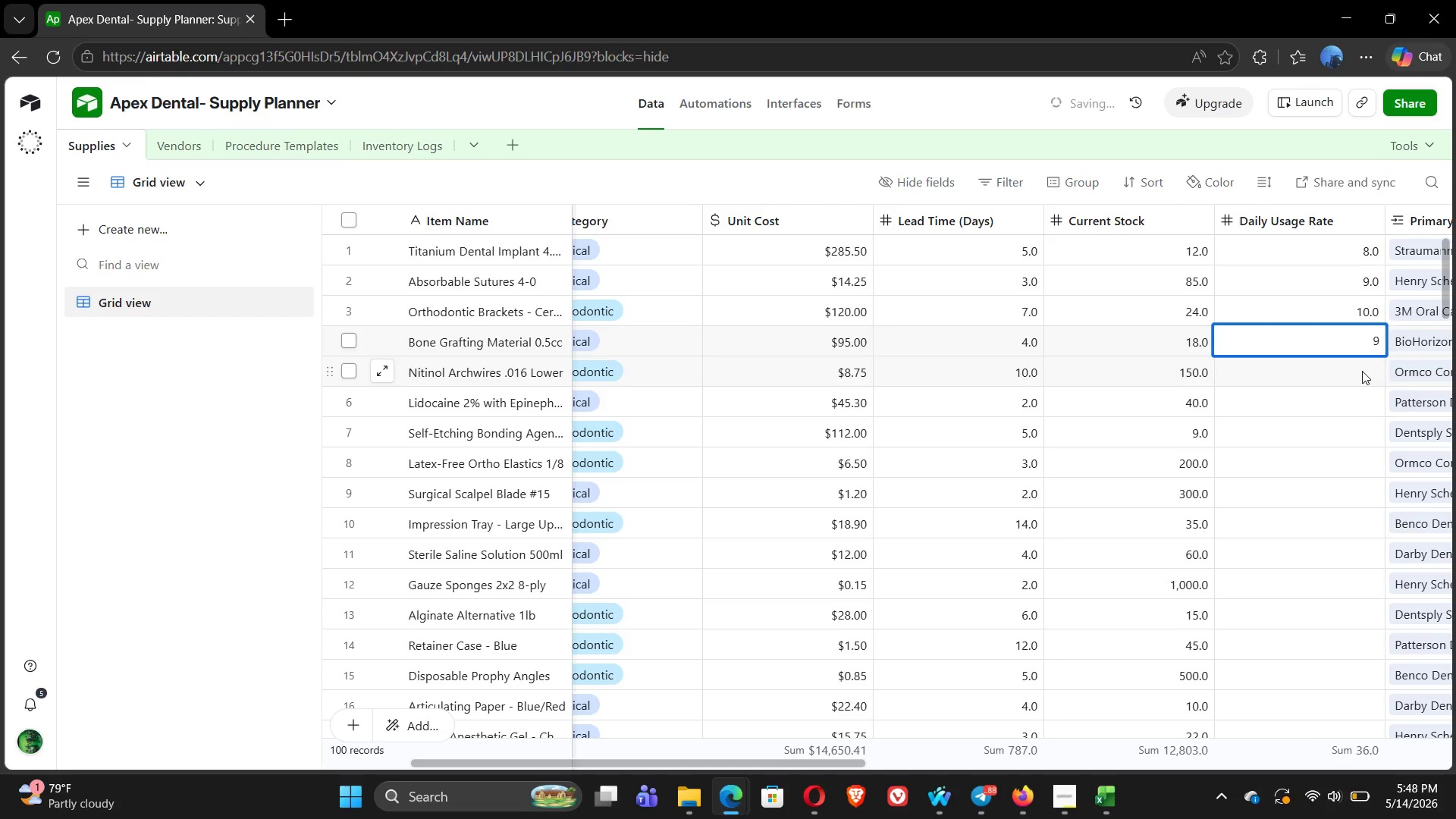 
left_click([1359, 377])
 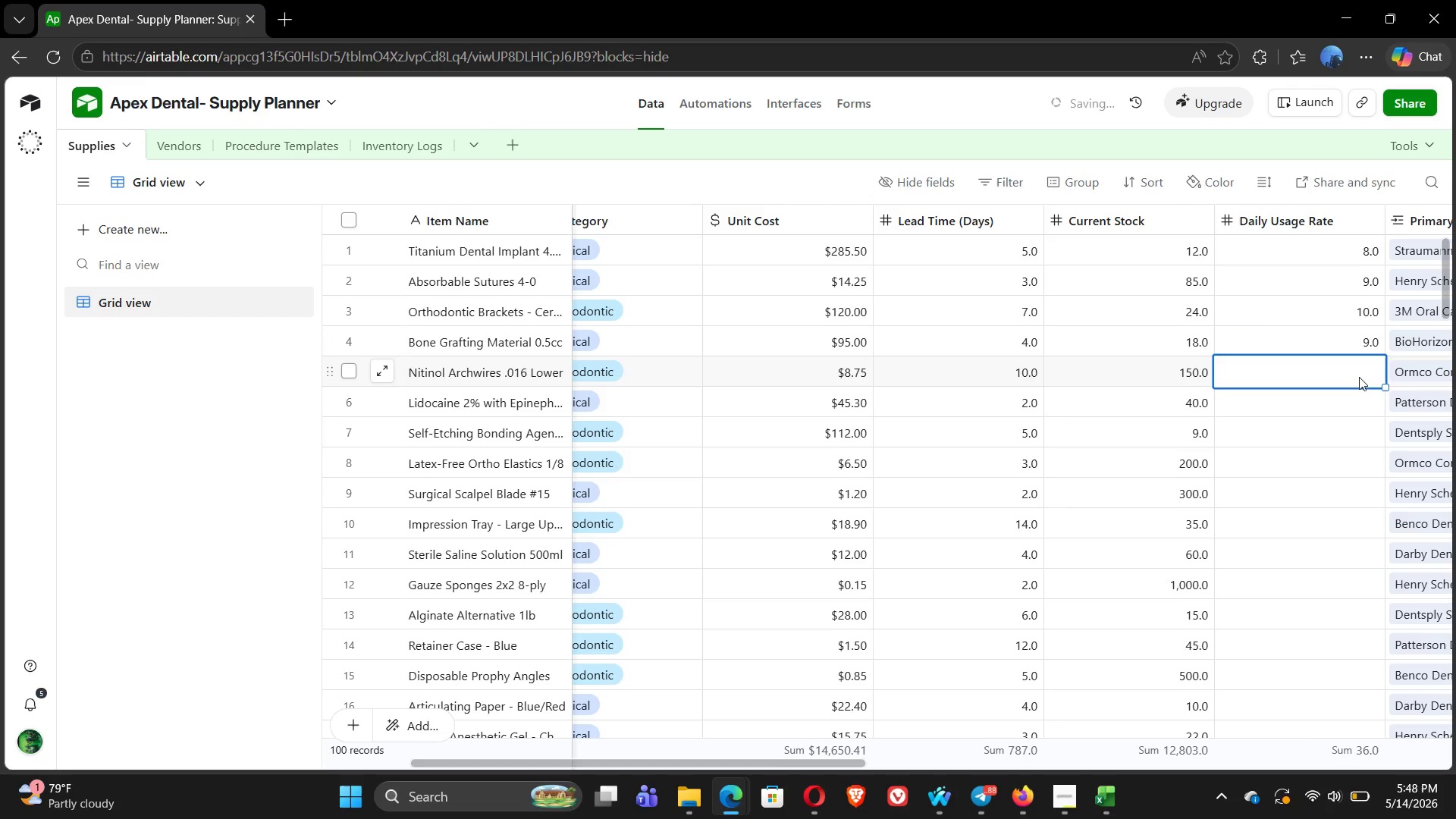 
key(8)
 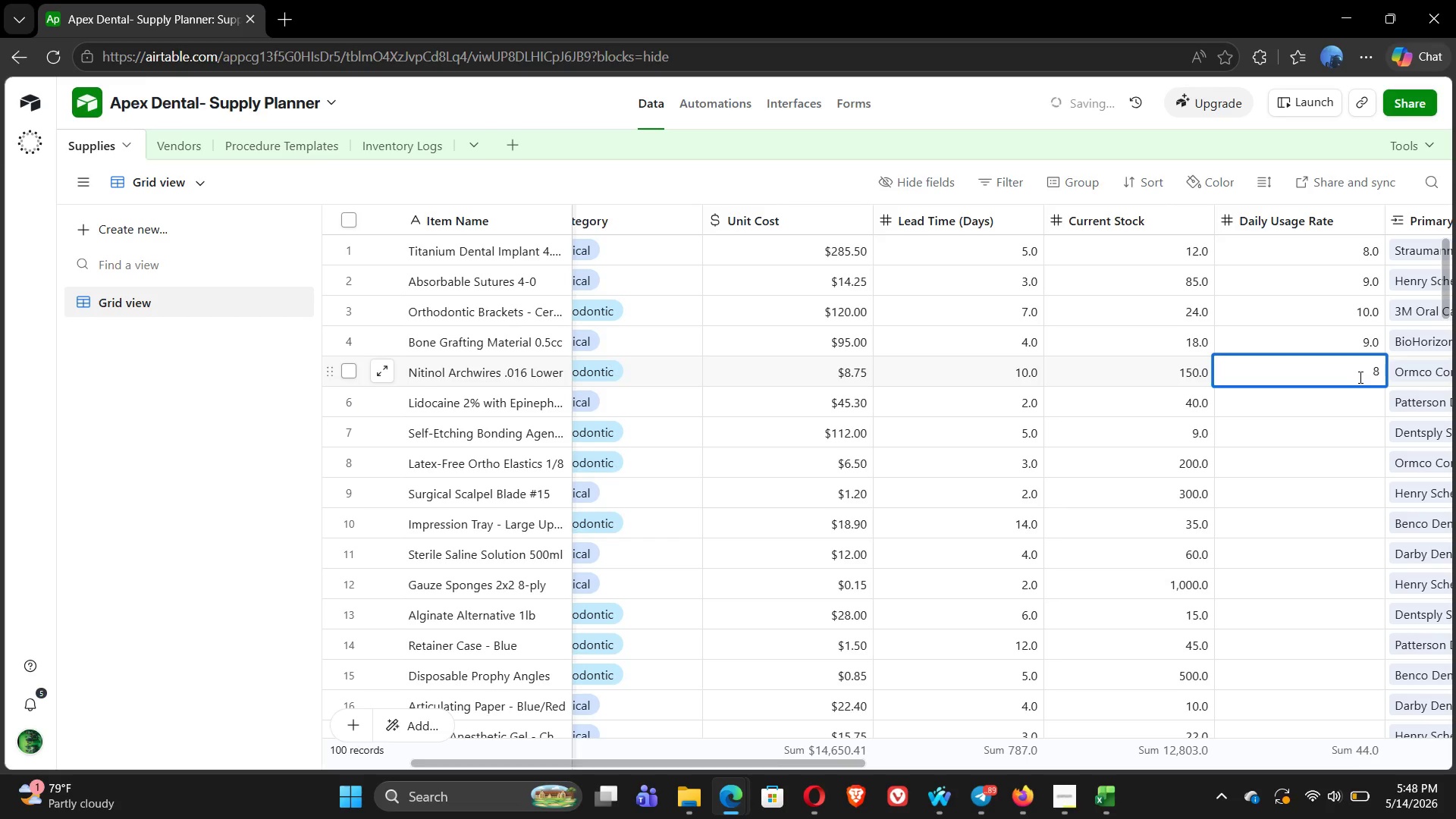 
key(ArrowDown)
 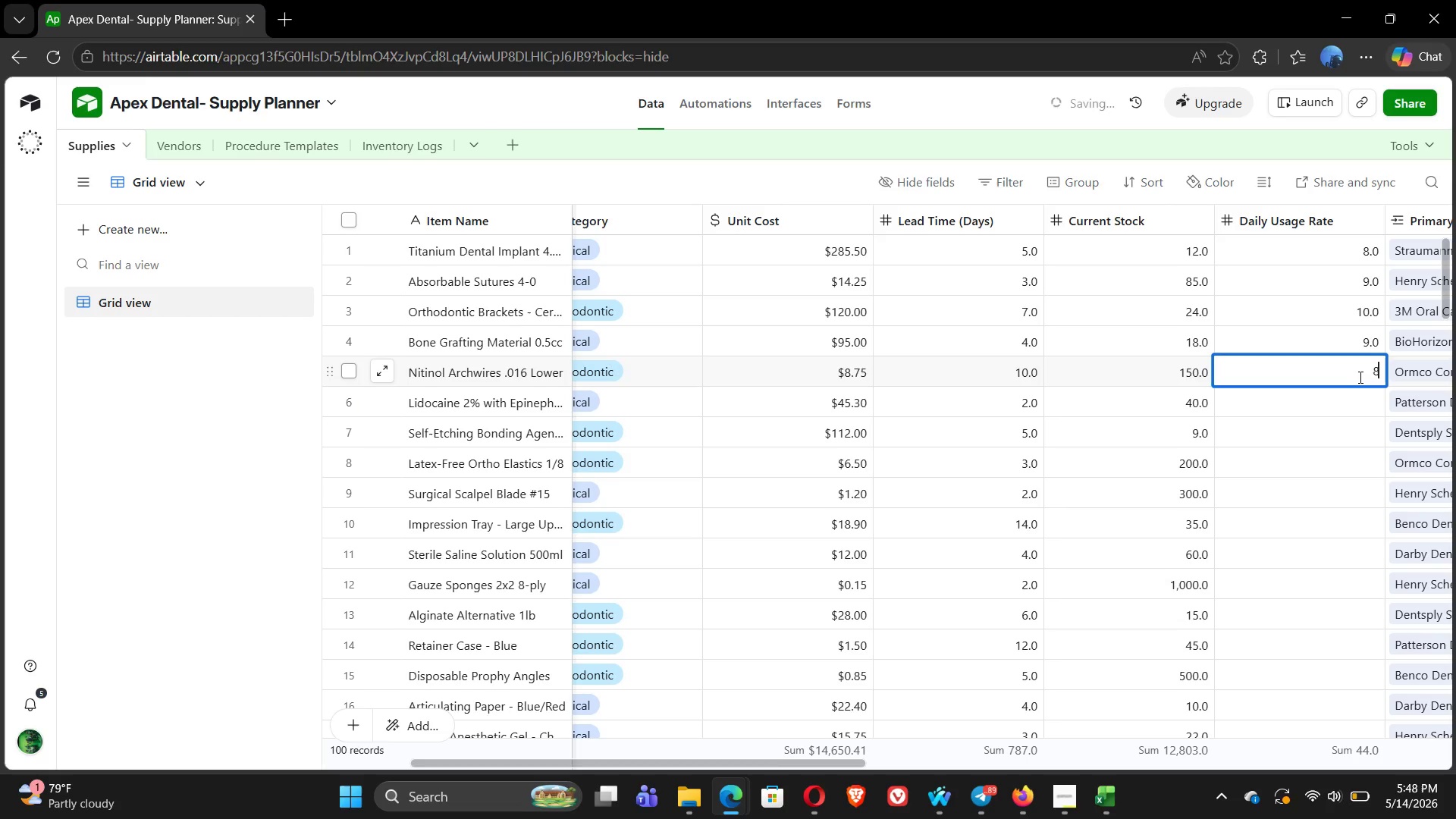 
key(ArrowDown)
 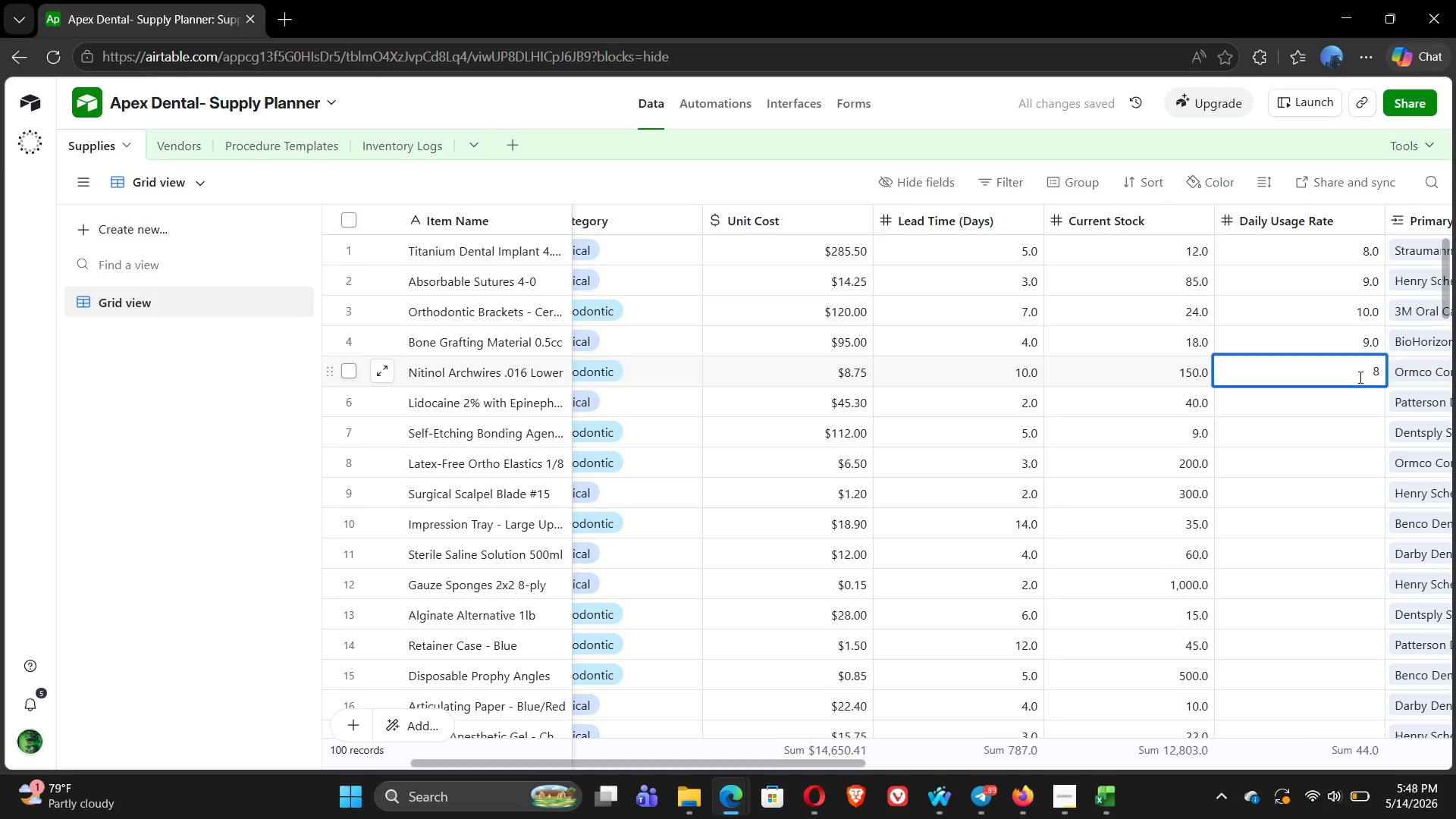 
key(ArrowDown)
 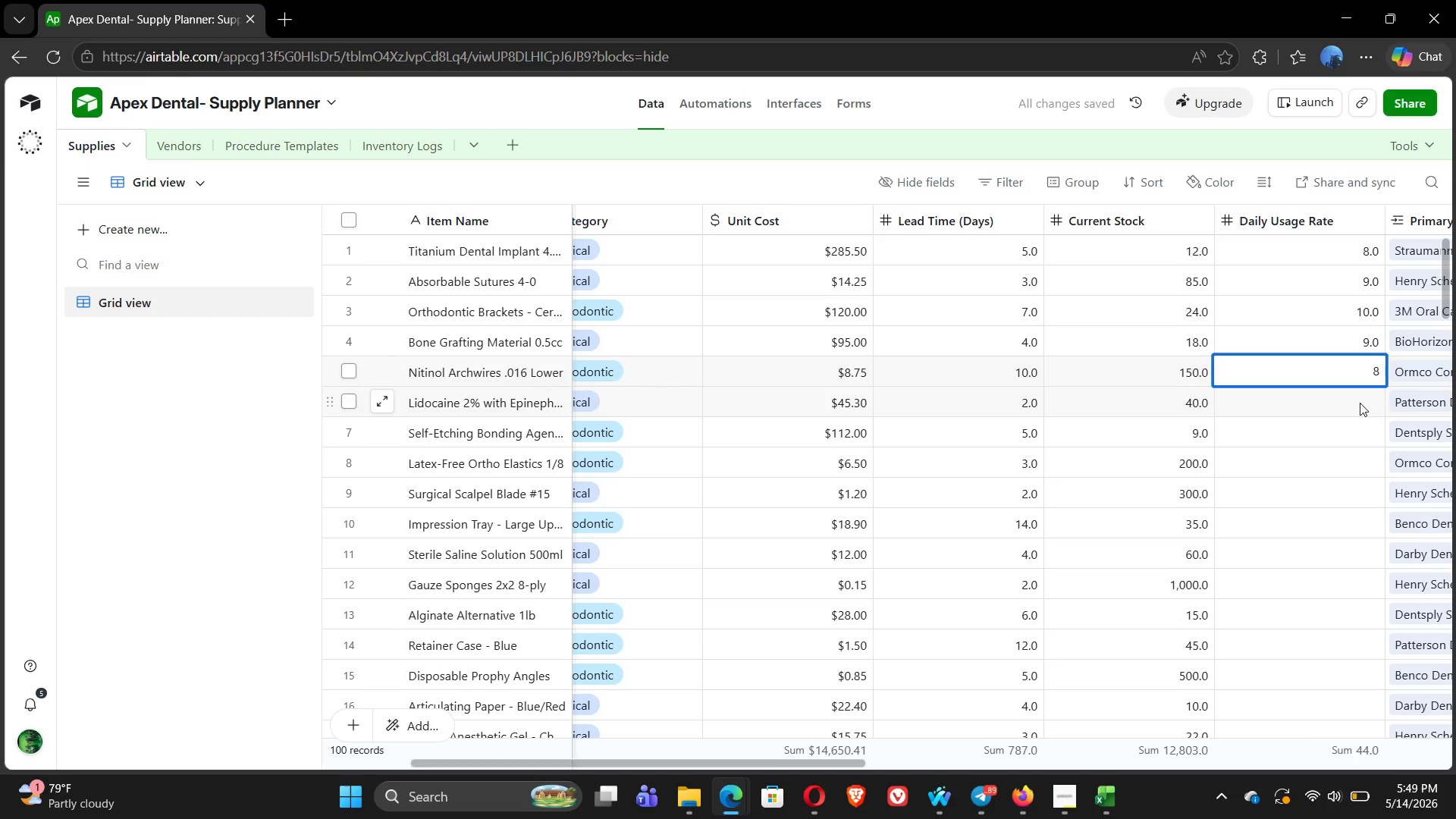 
left_click([1360, 403])
 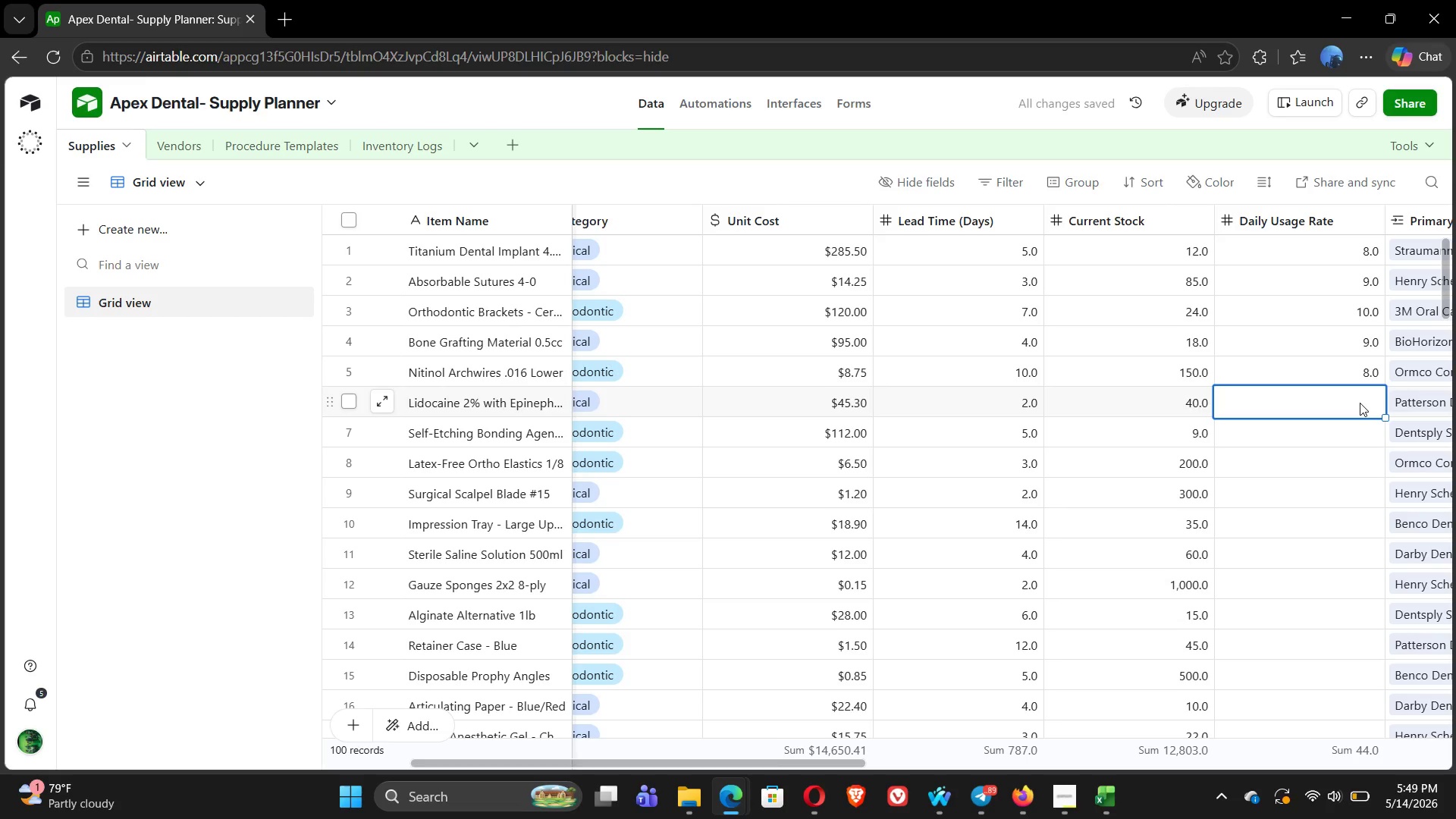 
key(9)
 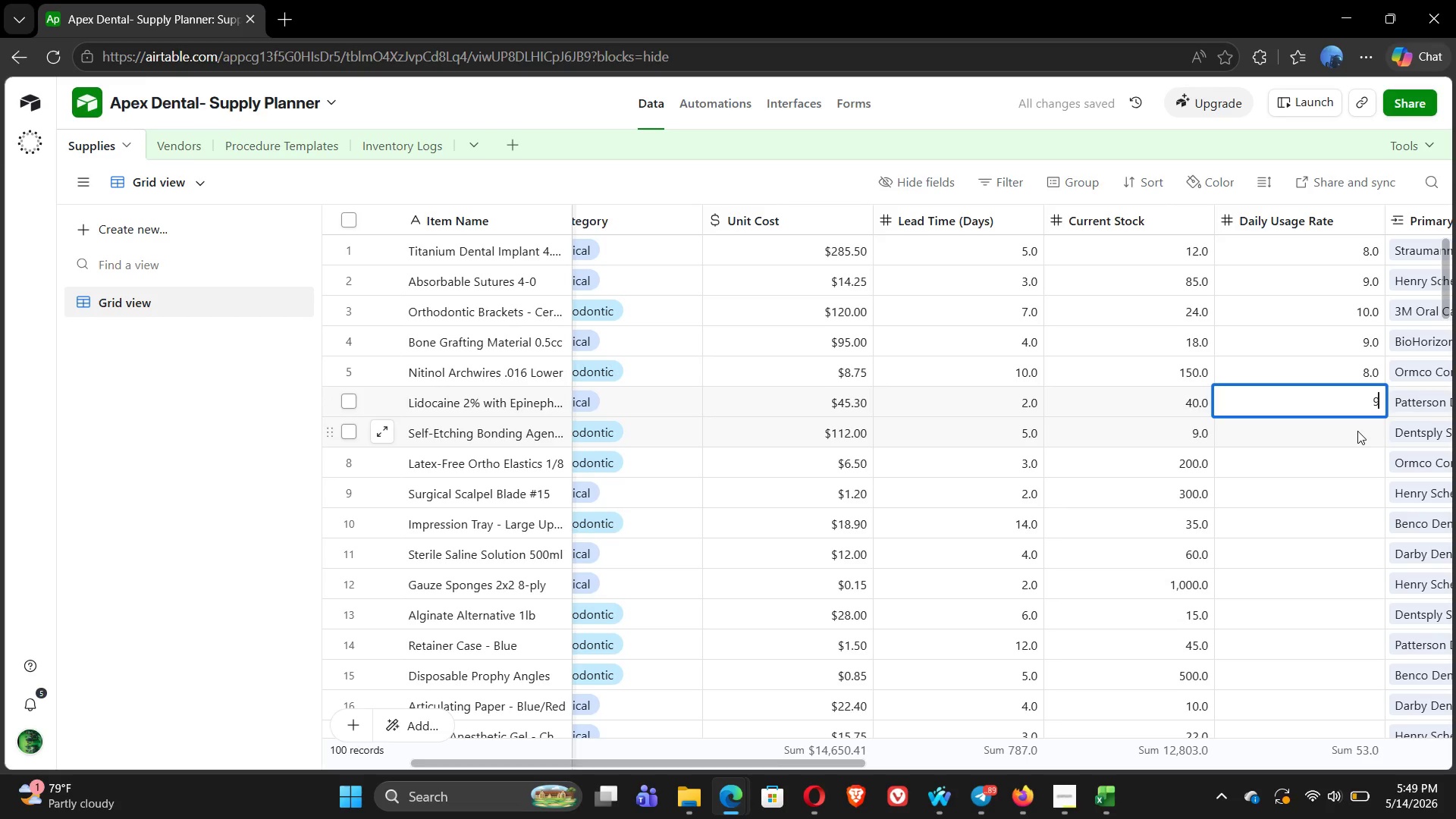 
key(8)
 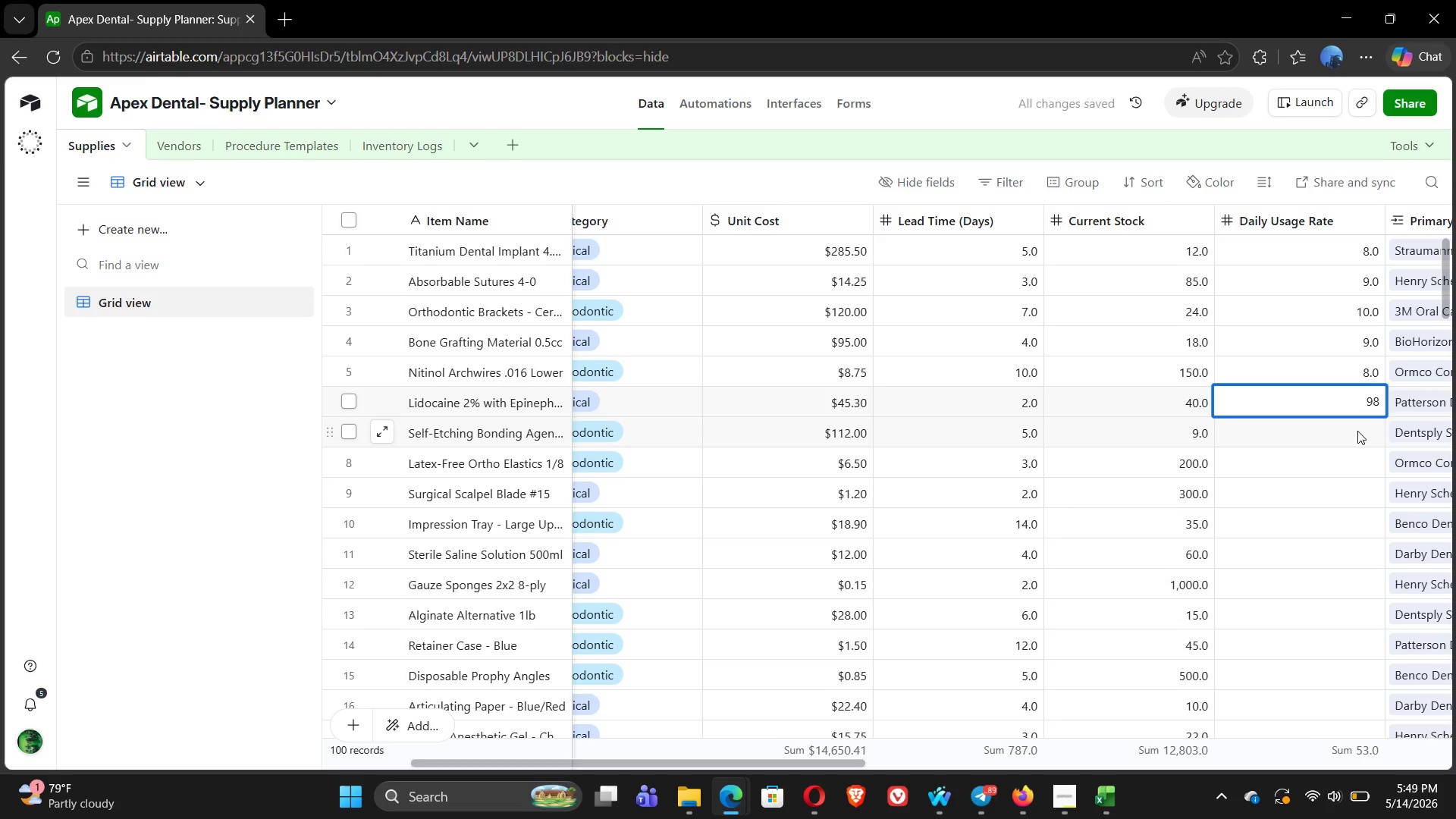 
key(Backspace)
 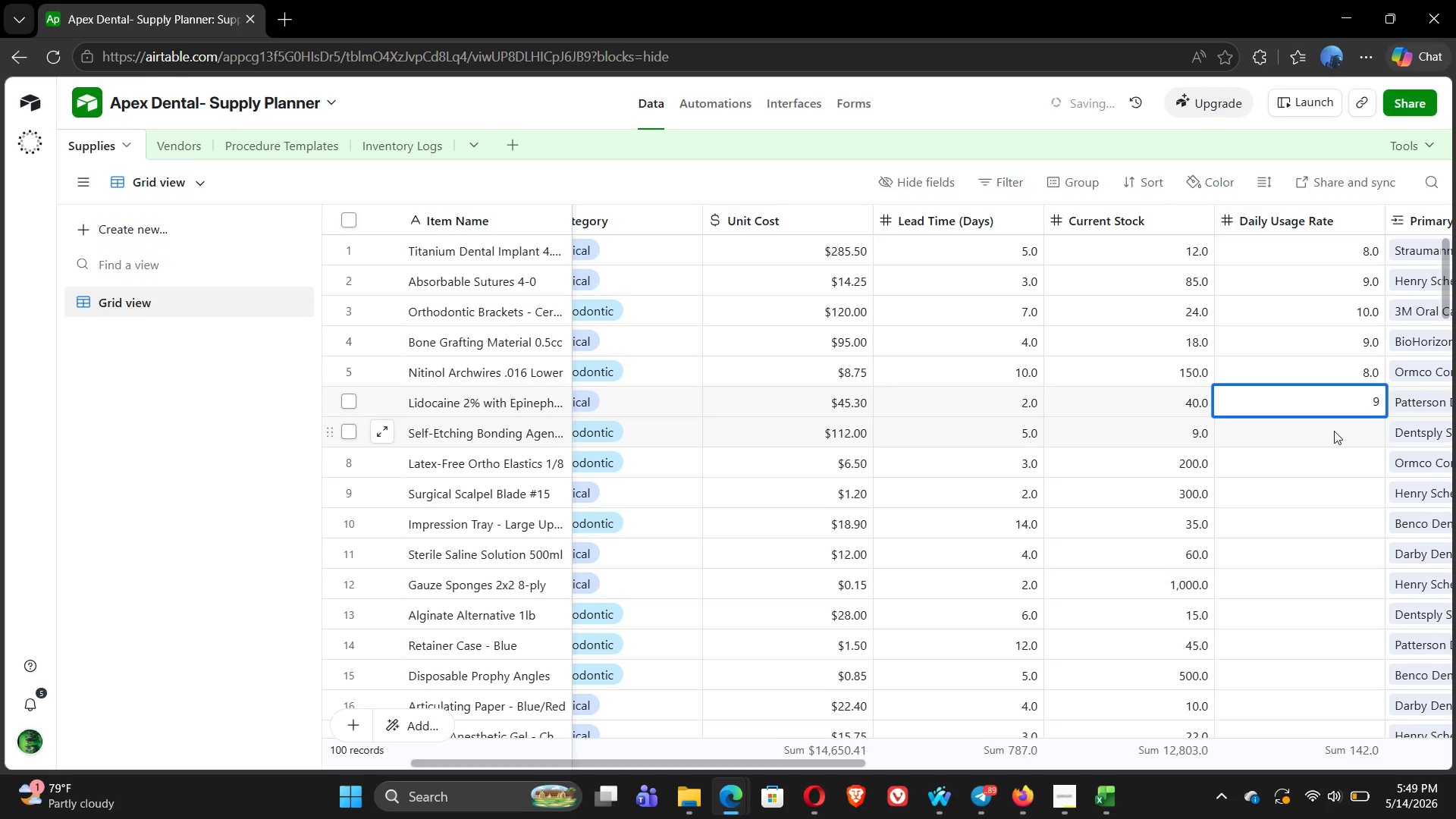 
left_click([1334, 431])
 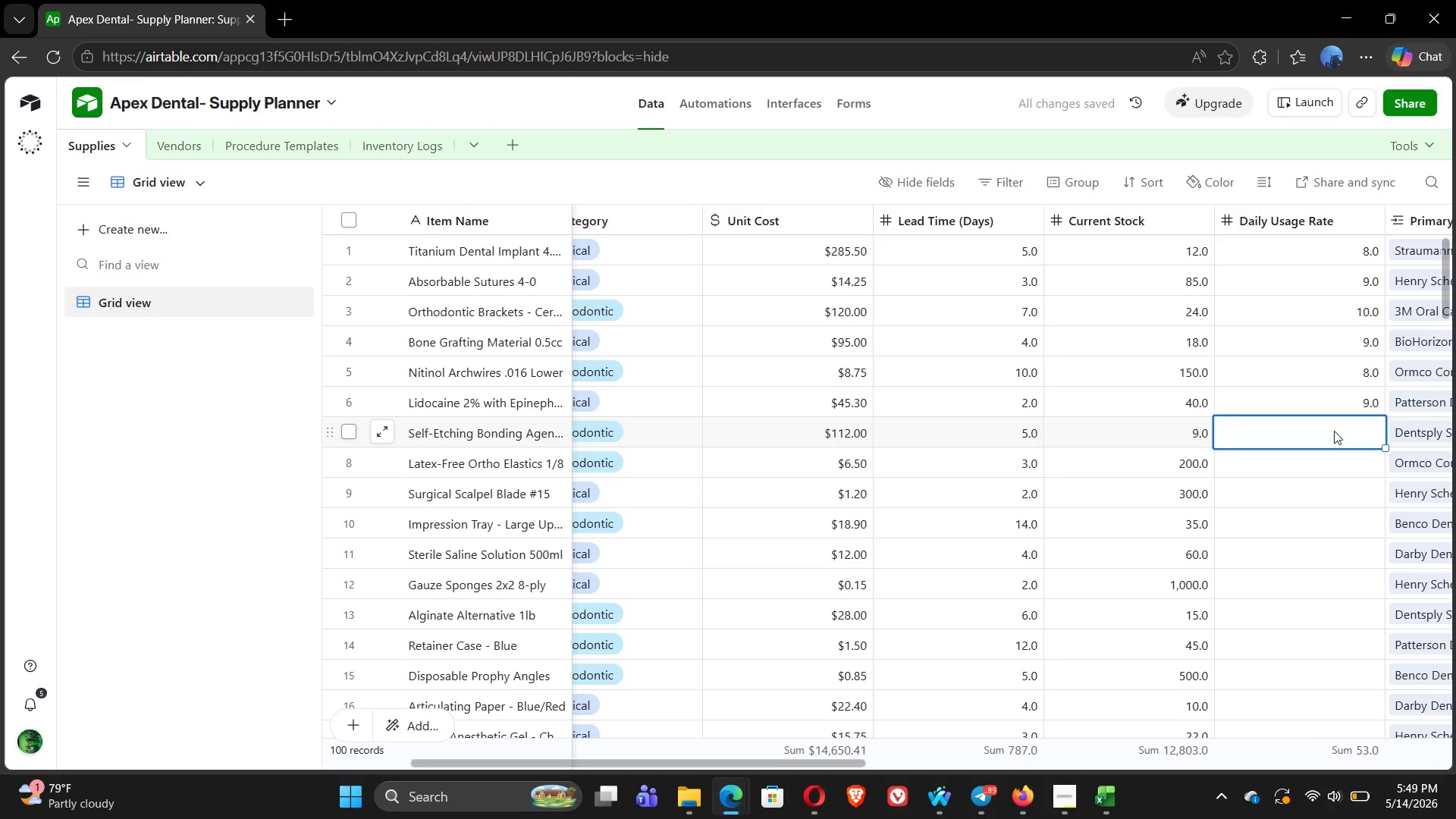 
type(10)
 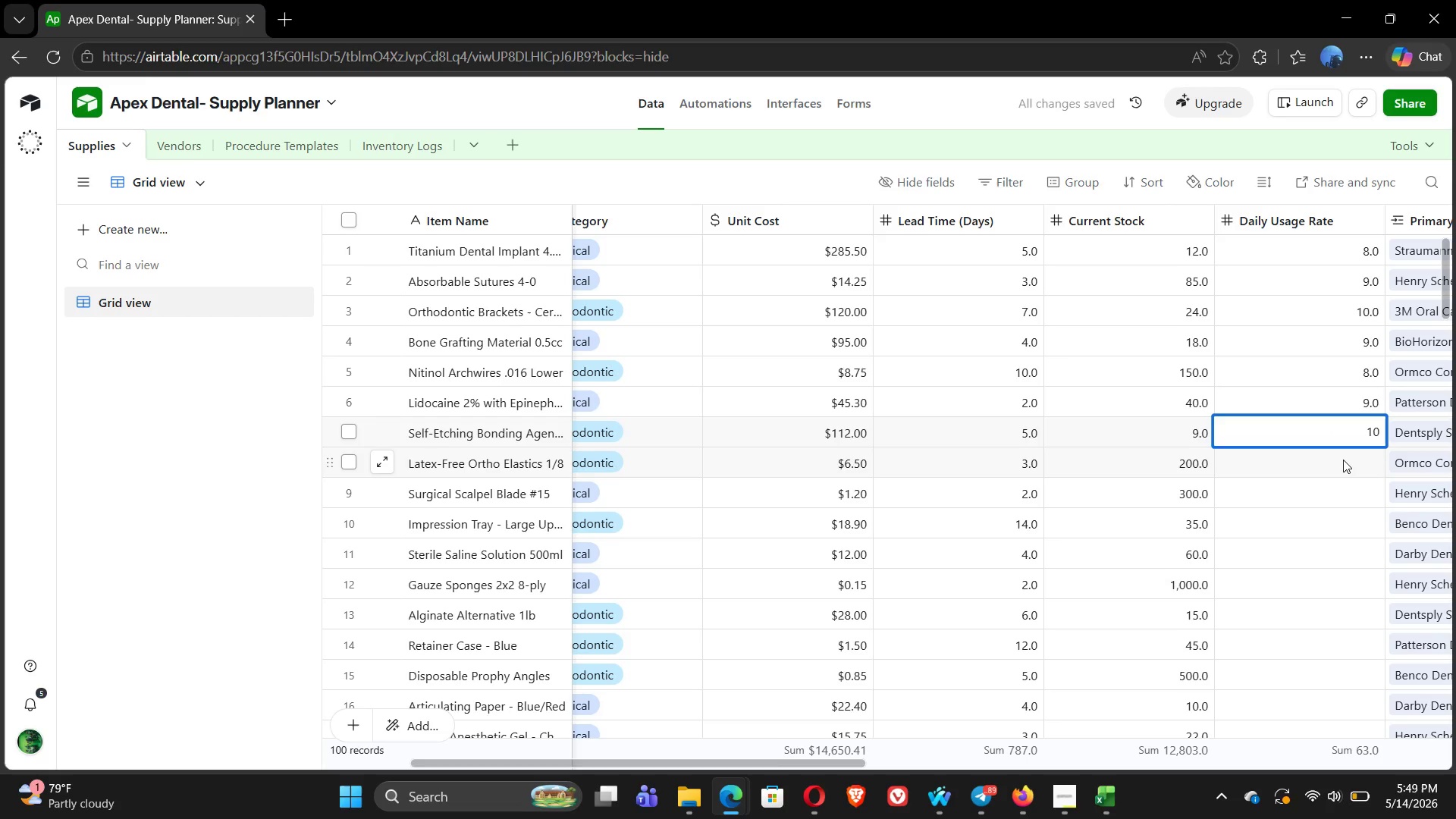 
left_click([1345, 462])
 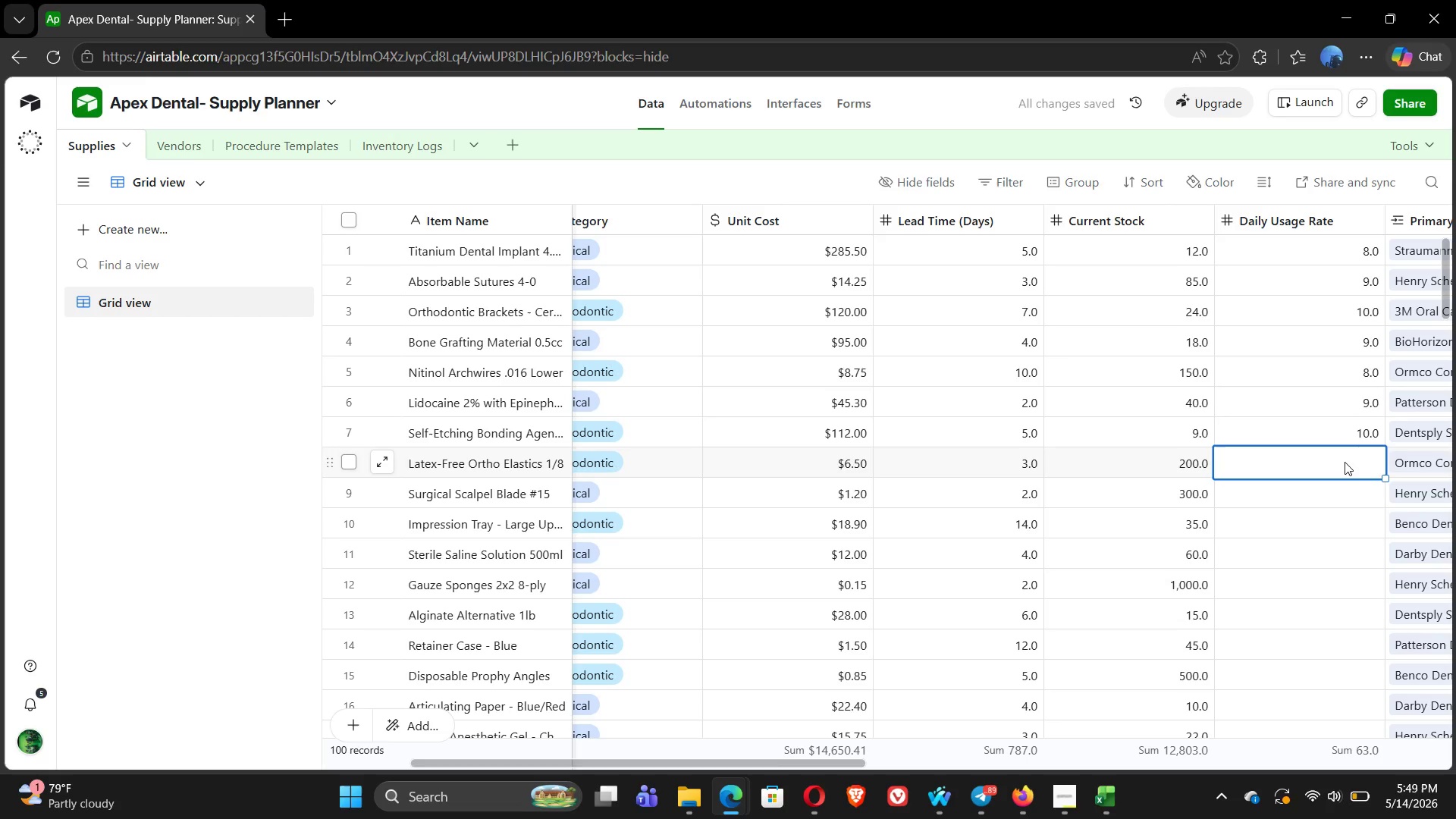 
key(8)
 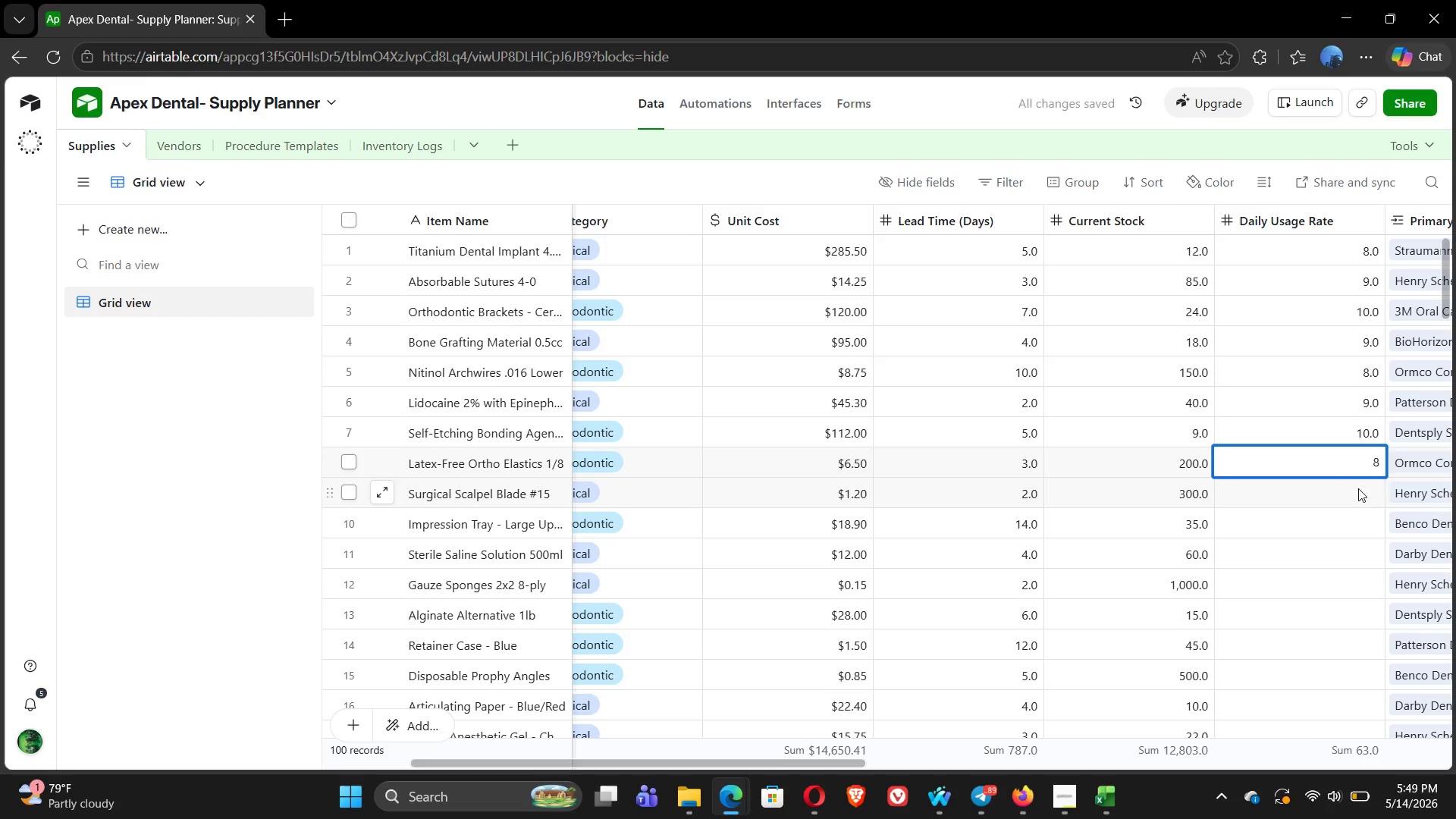 
left_click([1359, 491])
 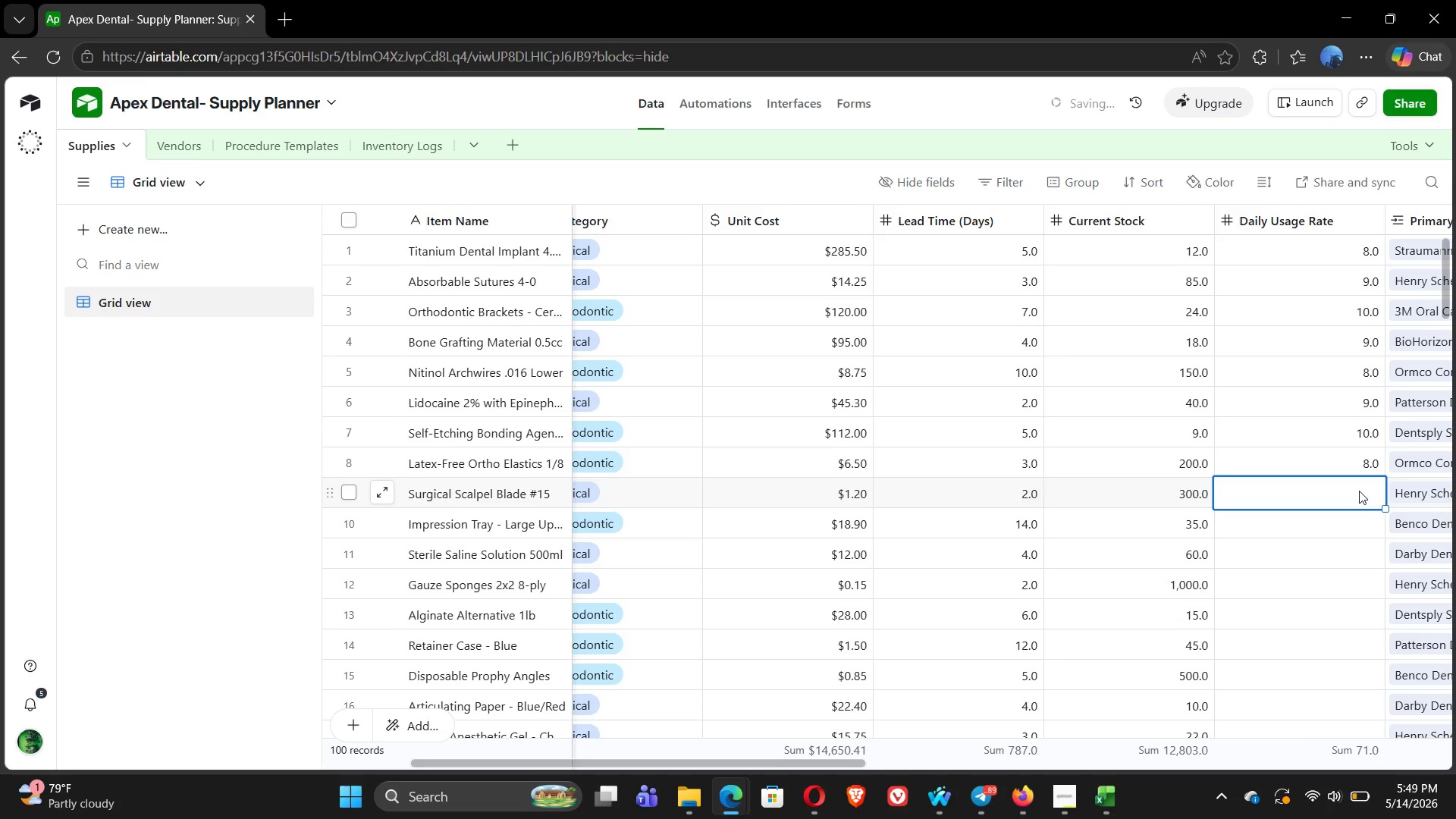 
key(9)
 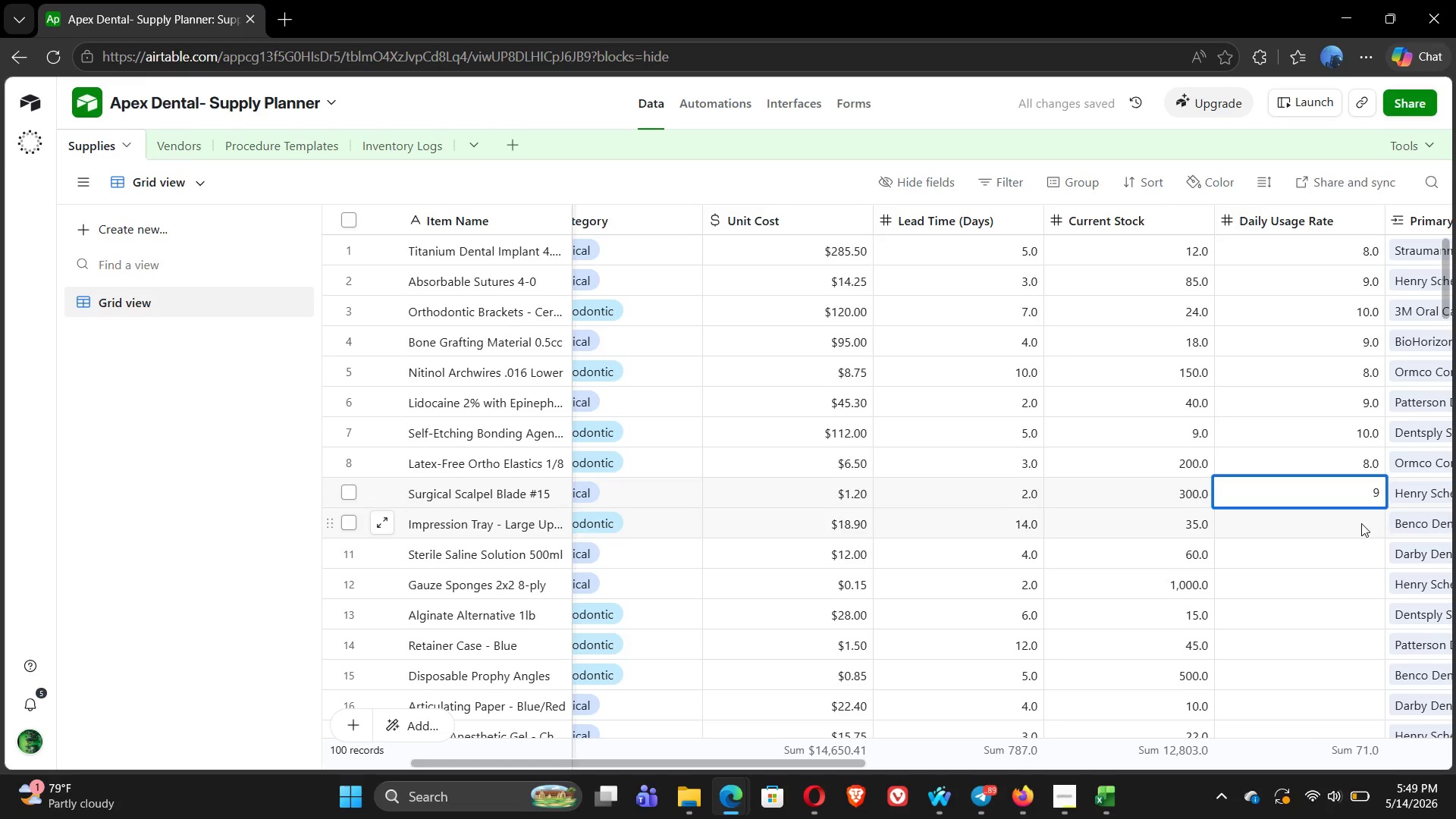 
left_click([1361, 523])
 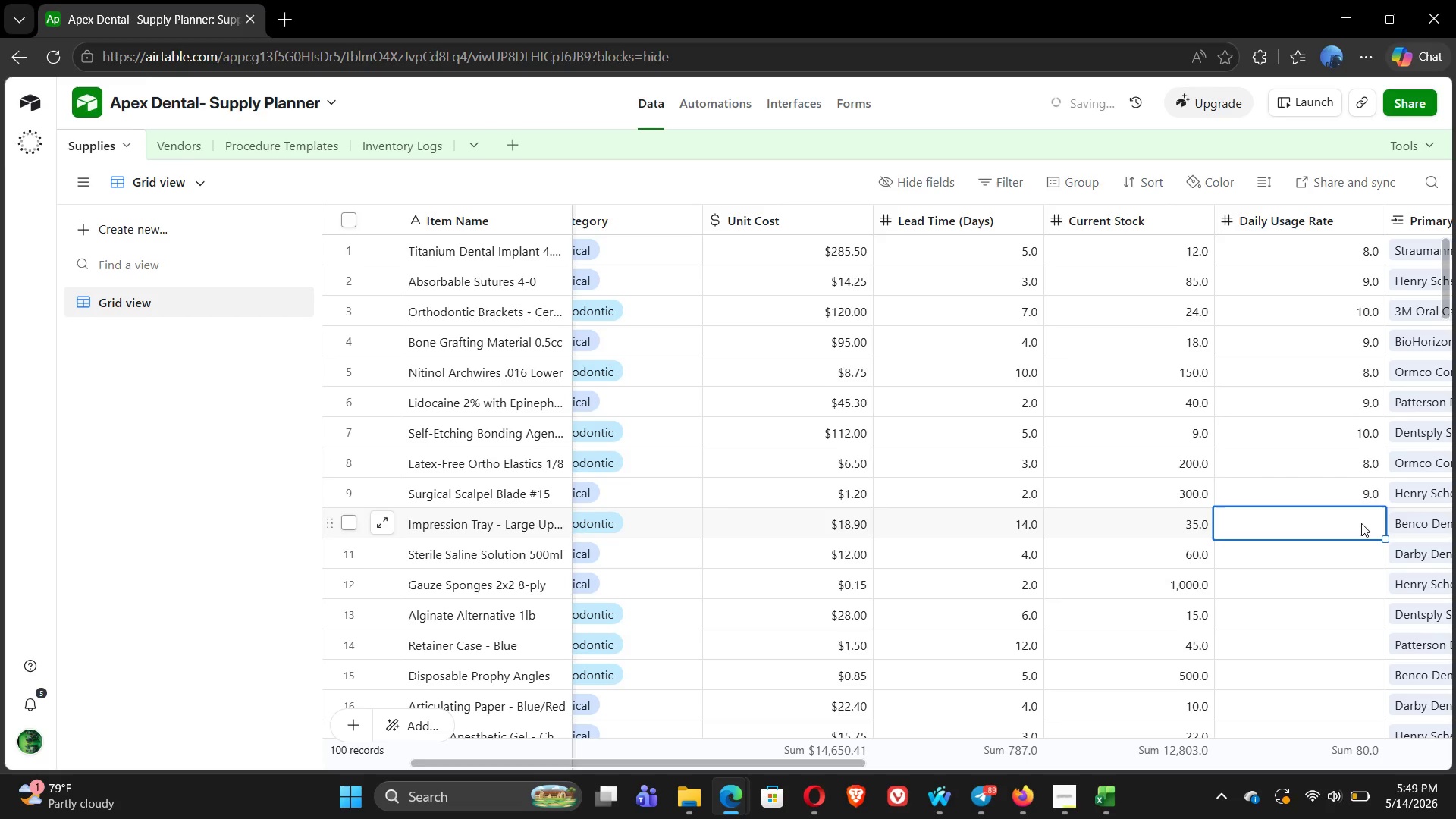 
key(9)
 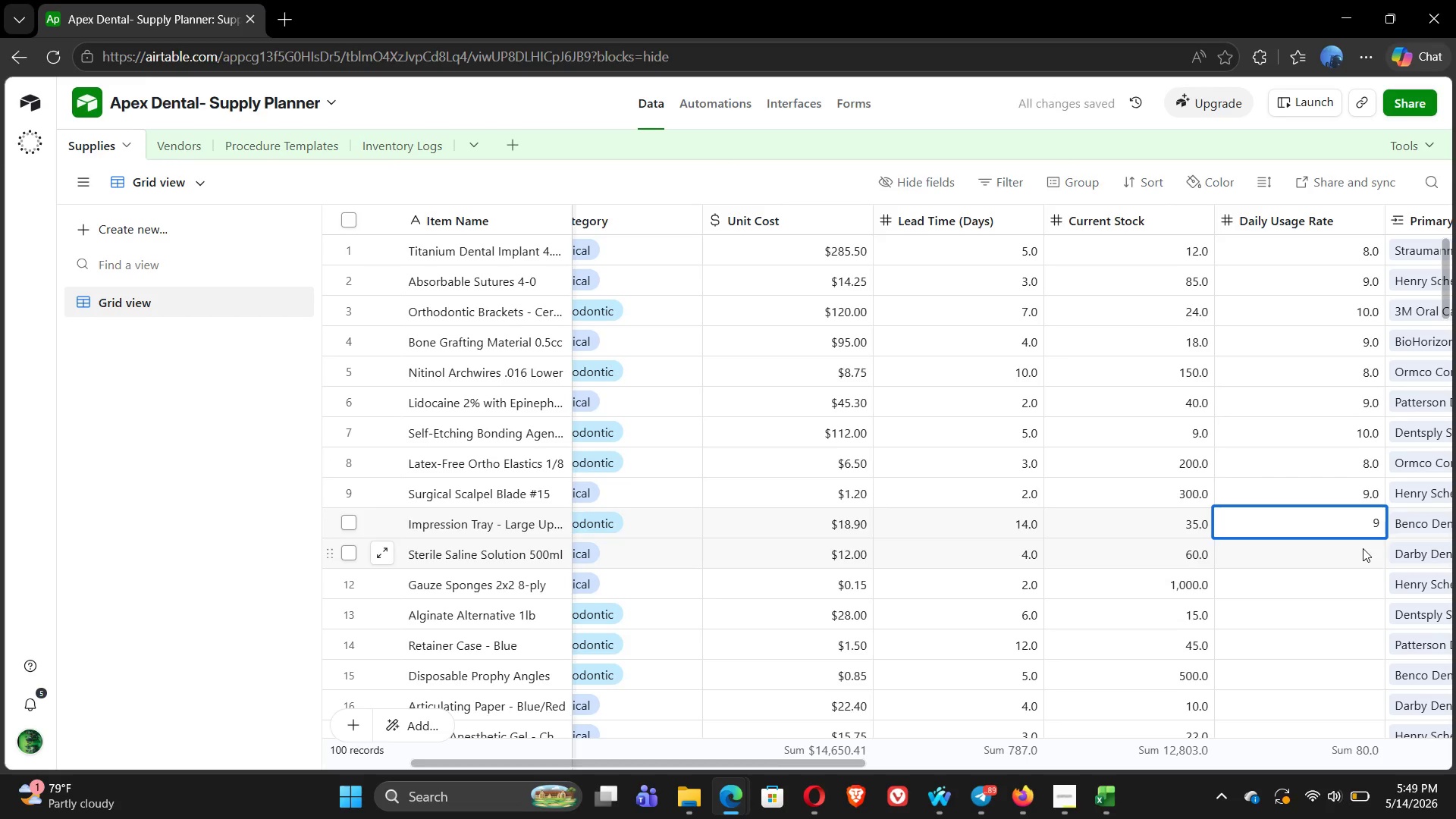 
left_click([1363, 548])
 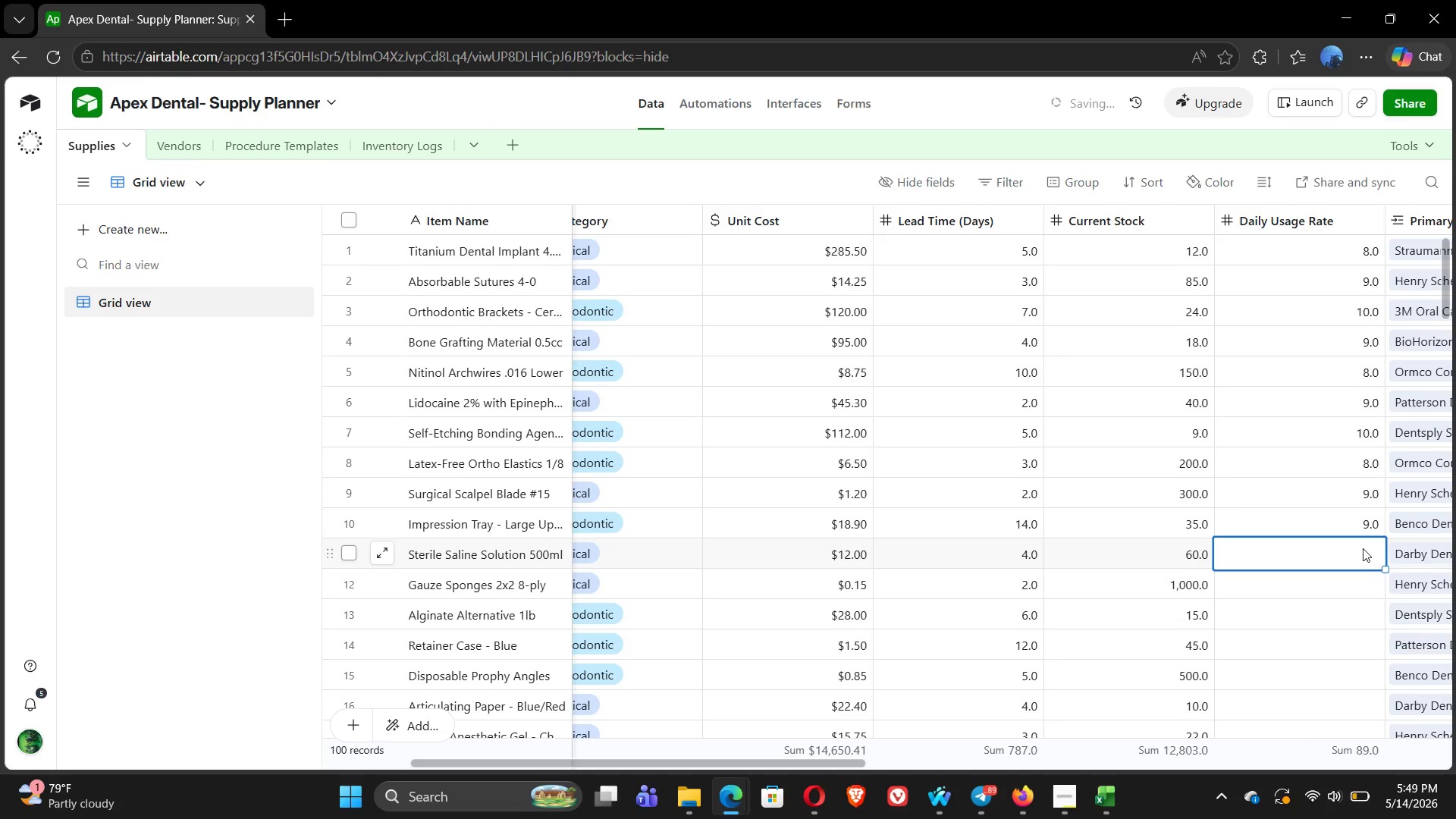 
key(9)
 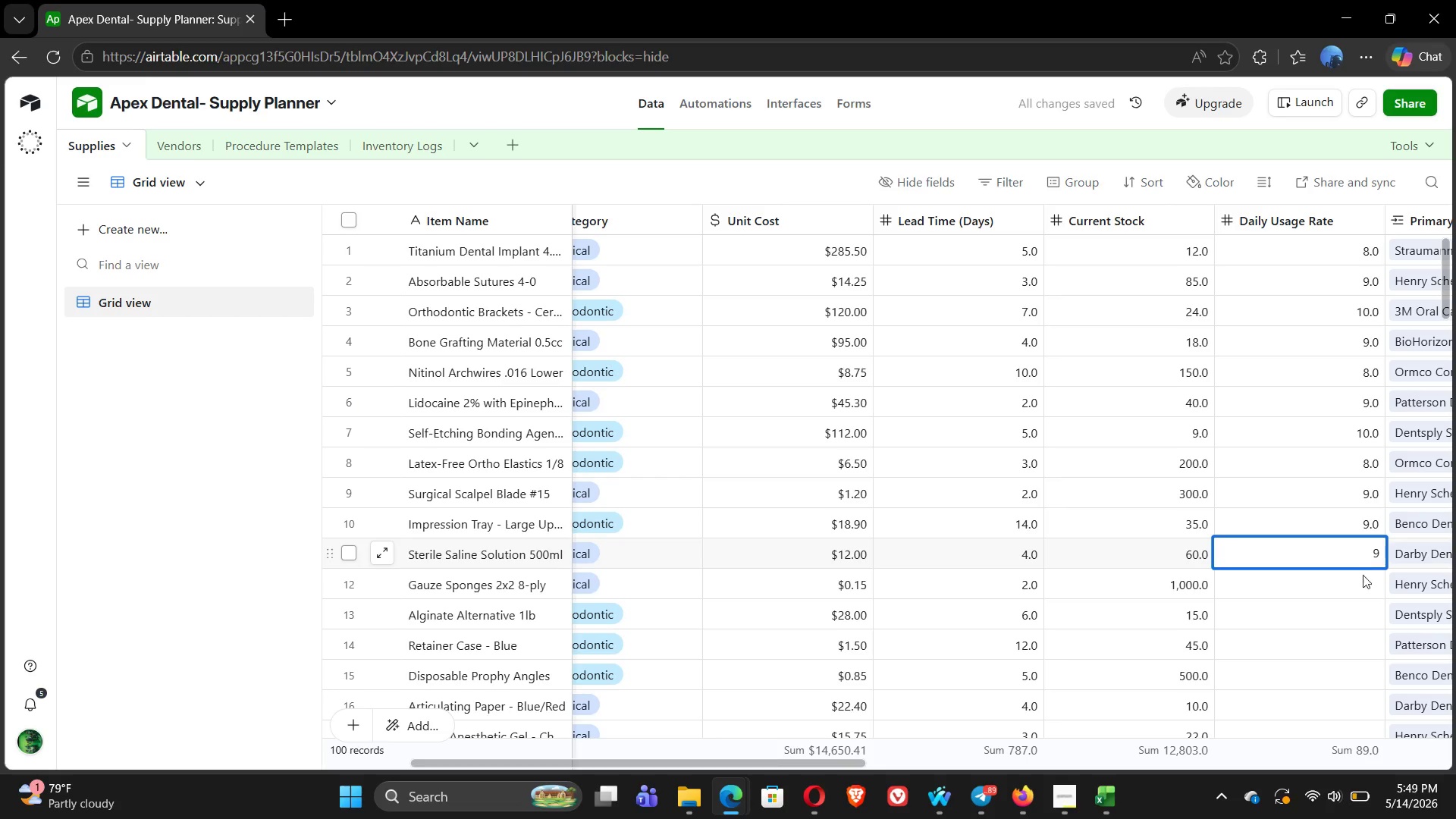 
left_click([1363, 582])
 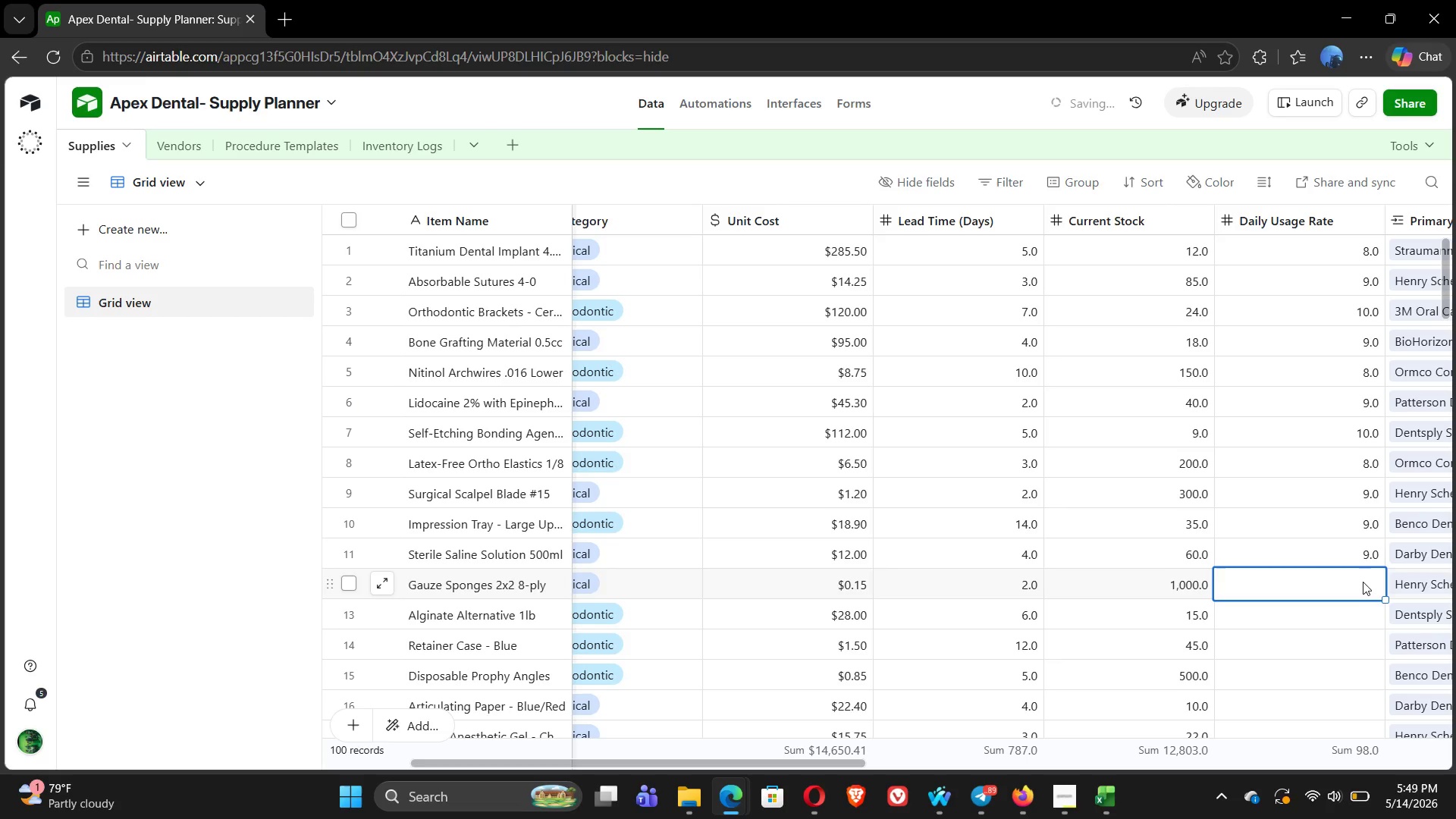 
key(7)
 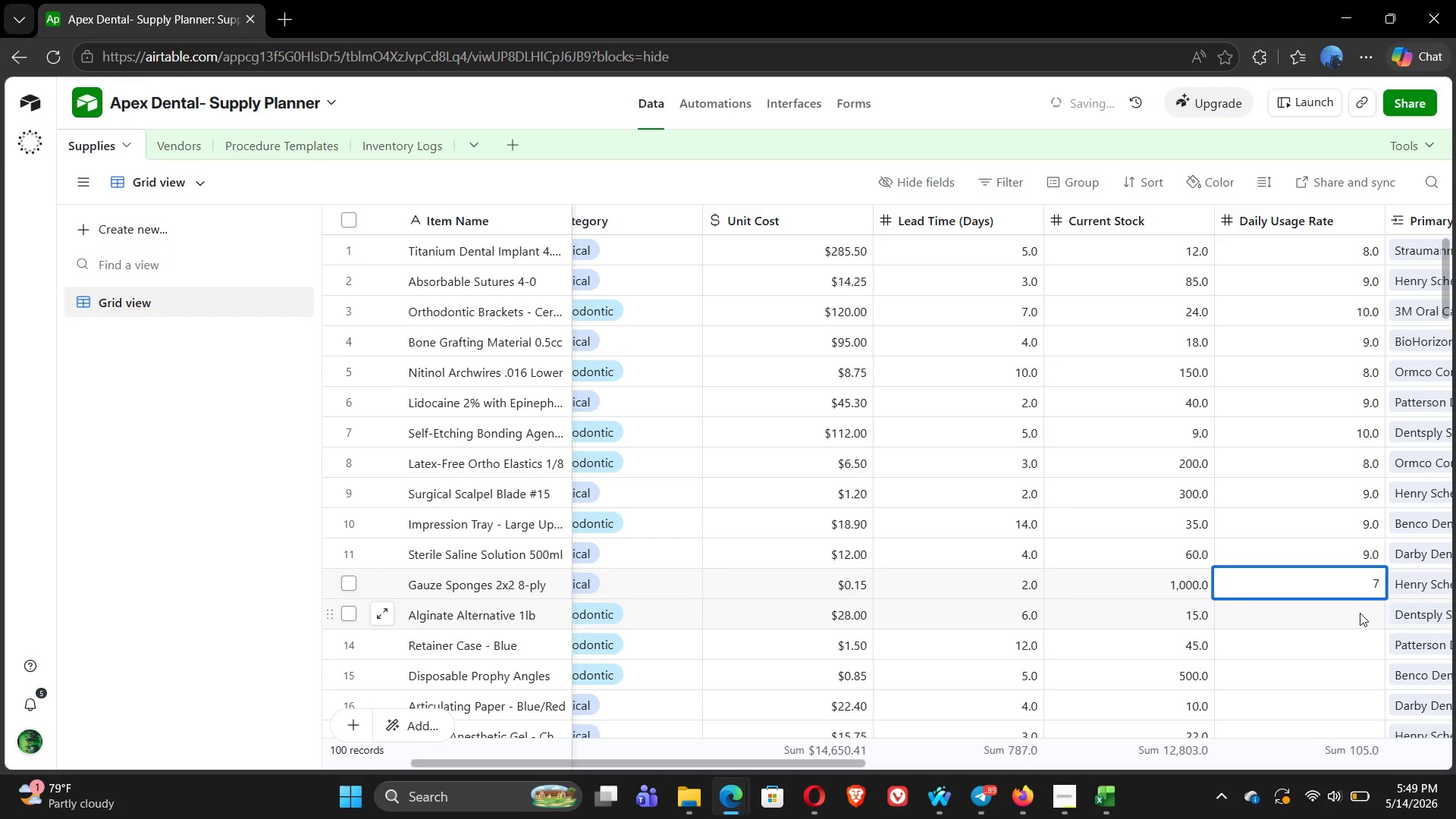 
left_click([1359, 622])
 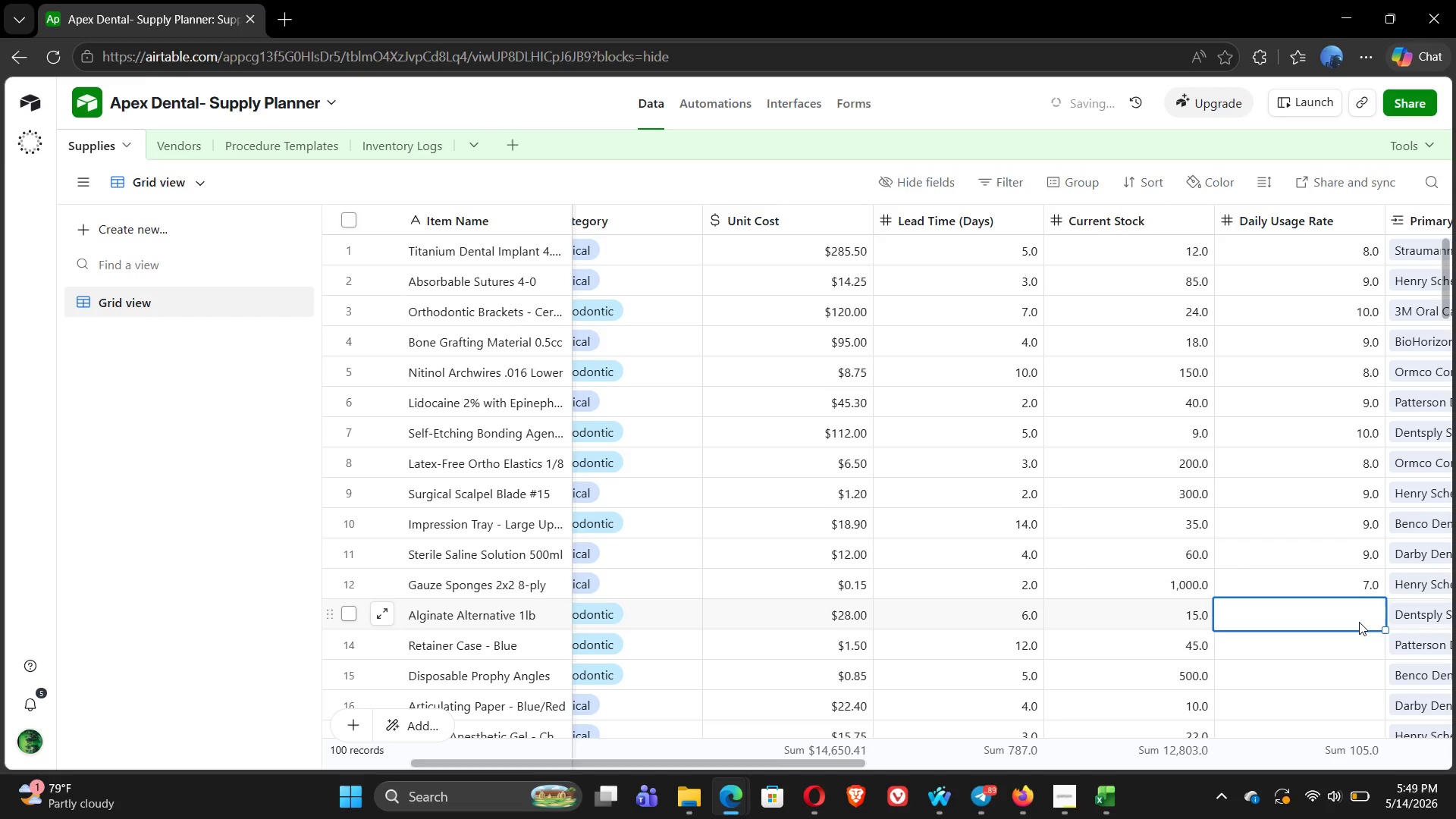 
key(7)
 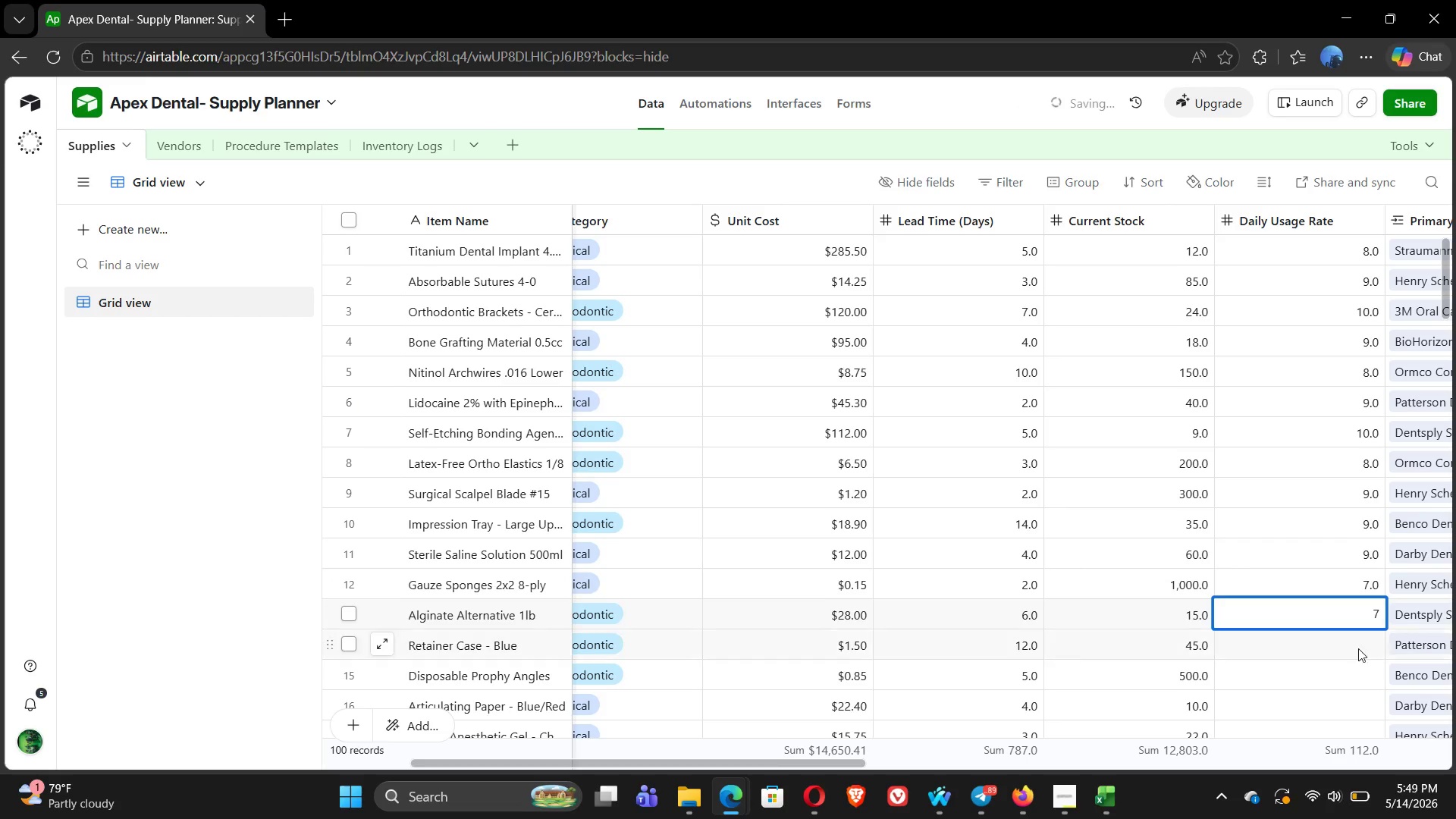 
left_click([1358, 654])
 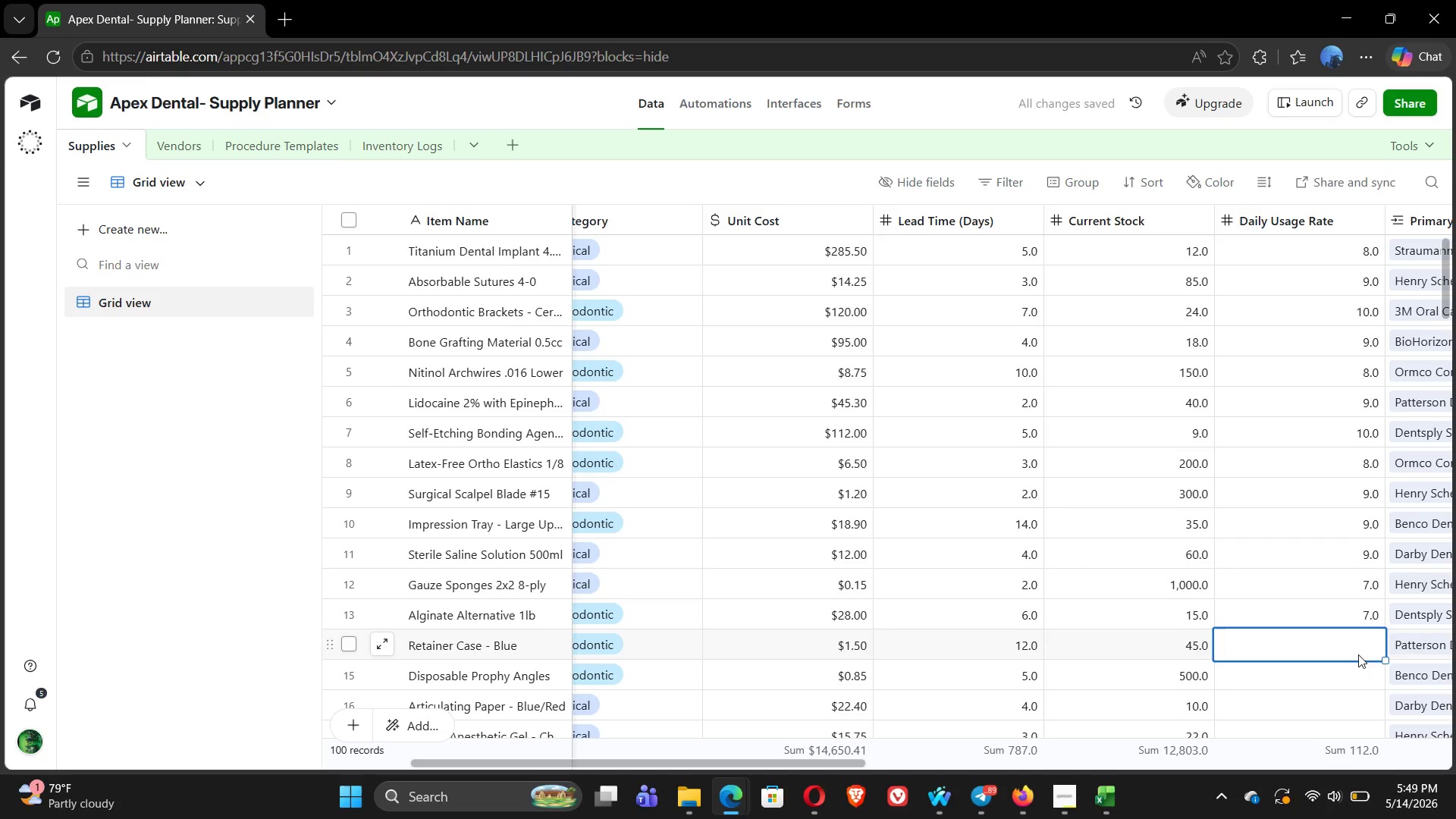 
key(9)
 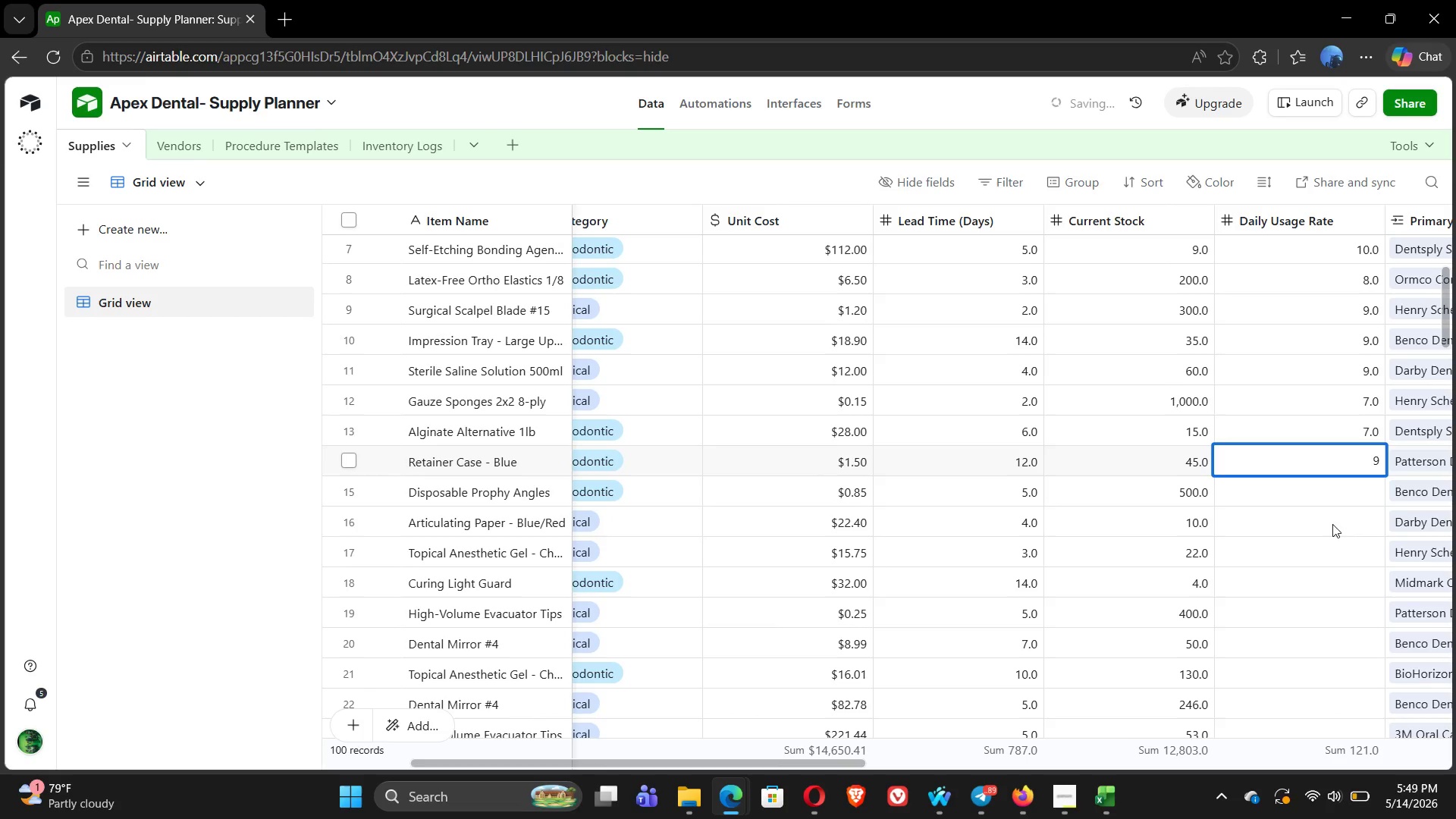 
left_click([1345, 497])
 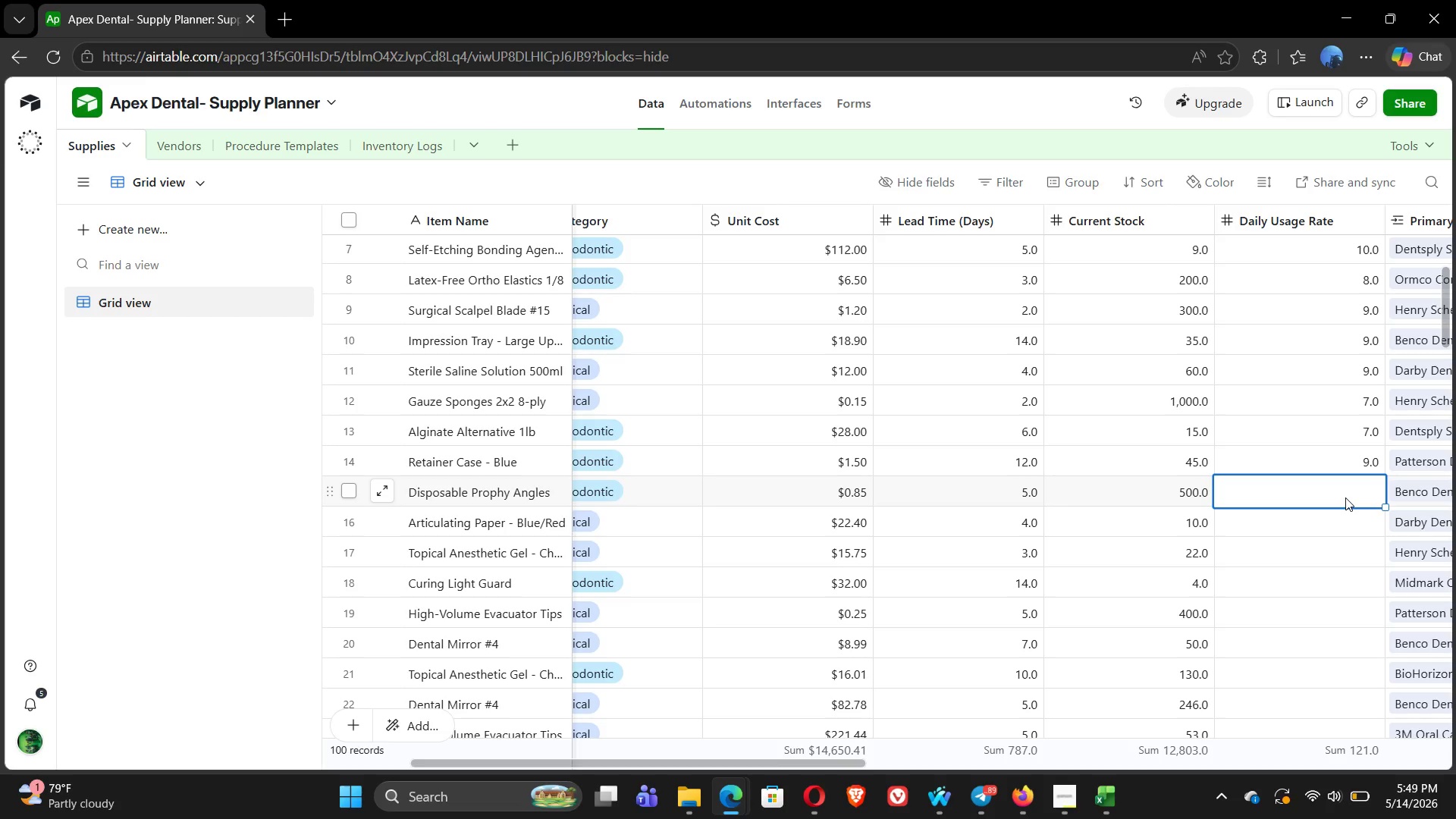 
wait(12.59)
 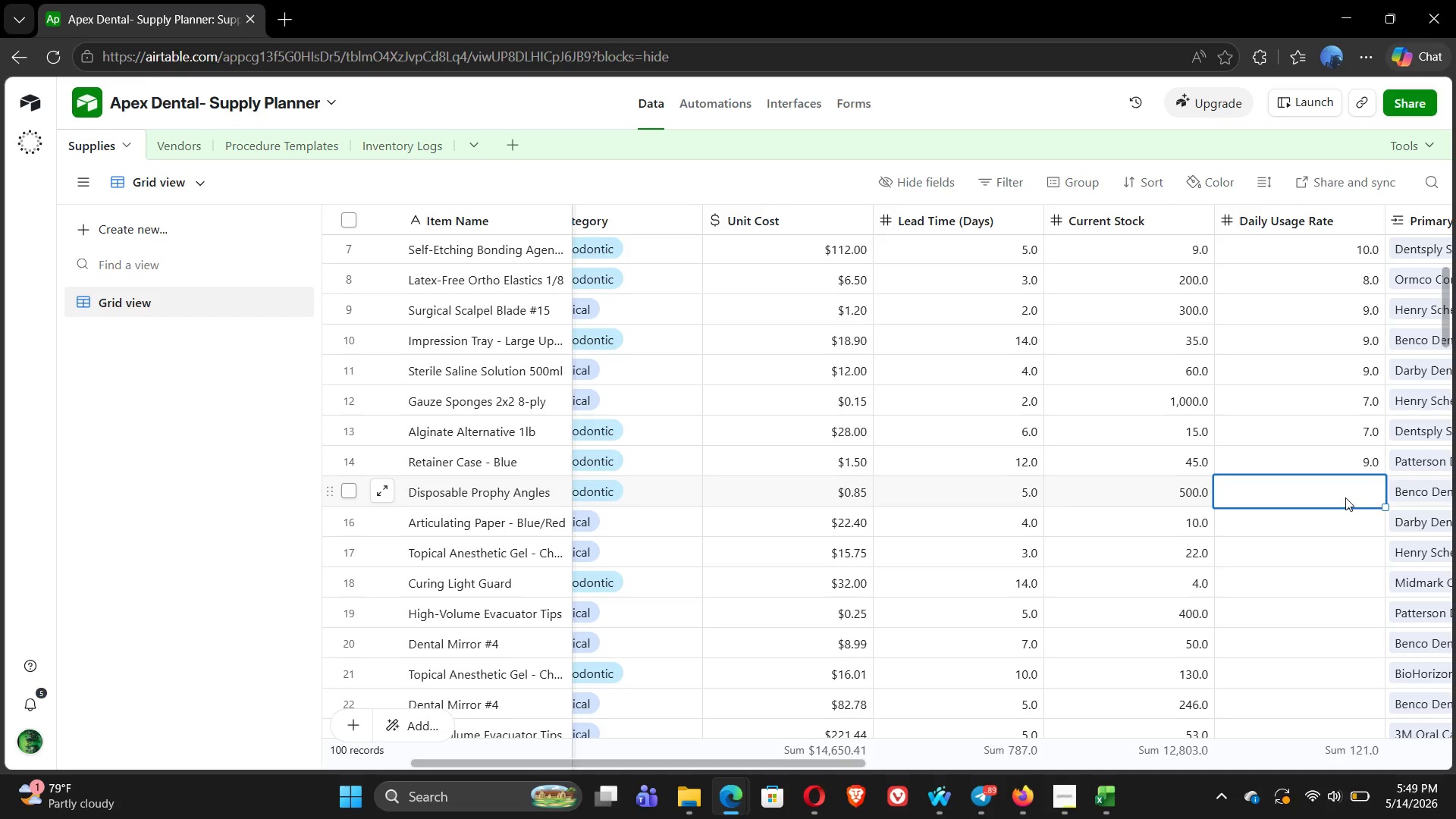 
key(6)
 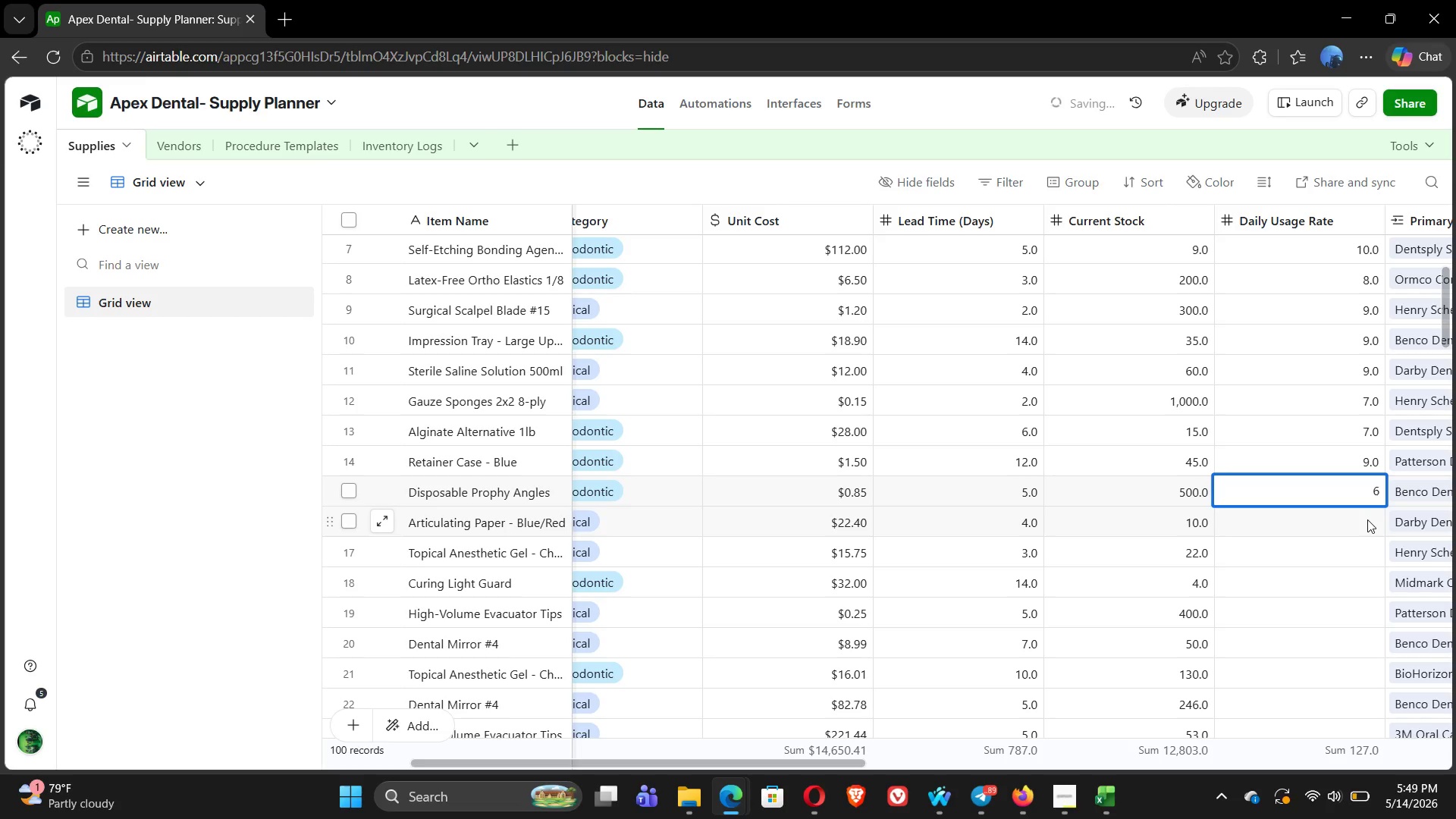 
left_click([1367, 520])
 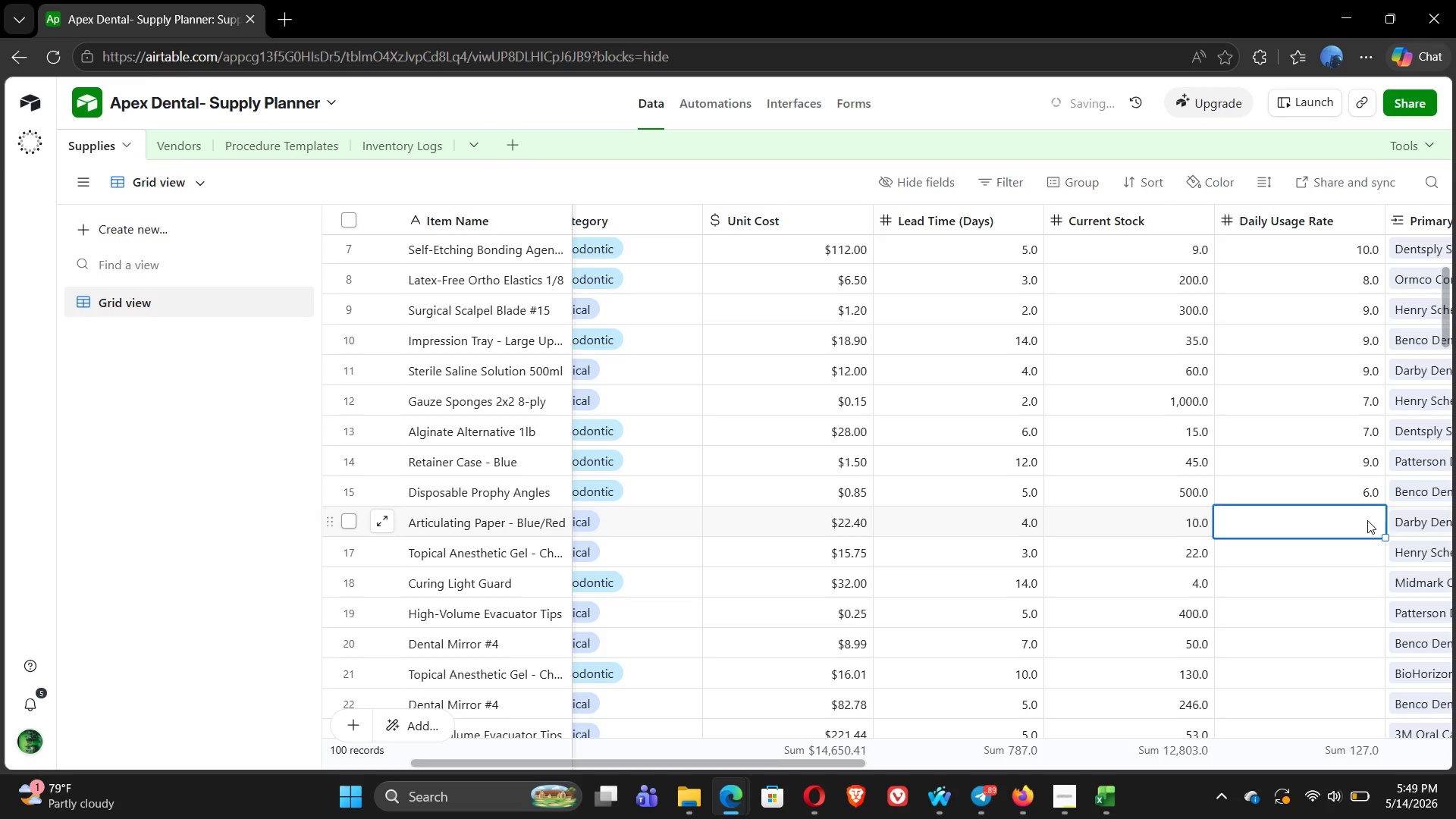 
key(7)
 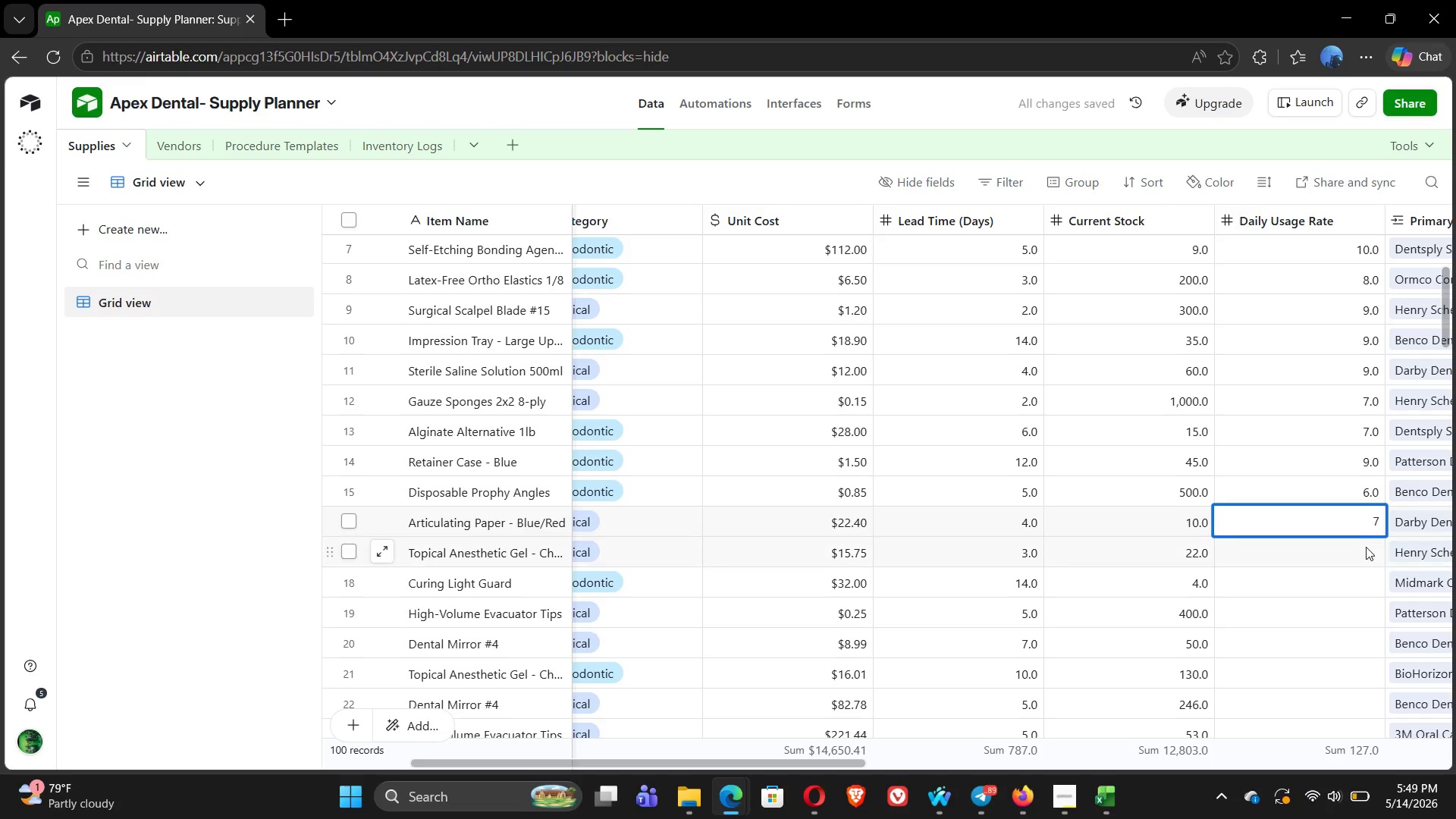 
left_click([1365, 548])
 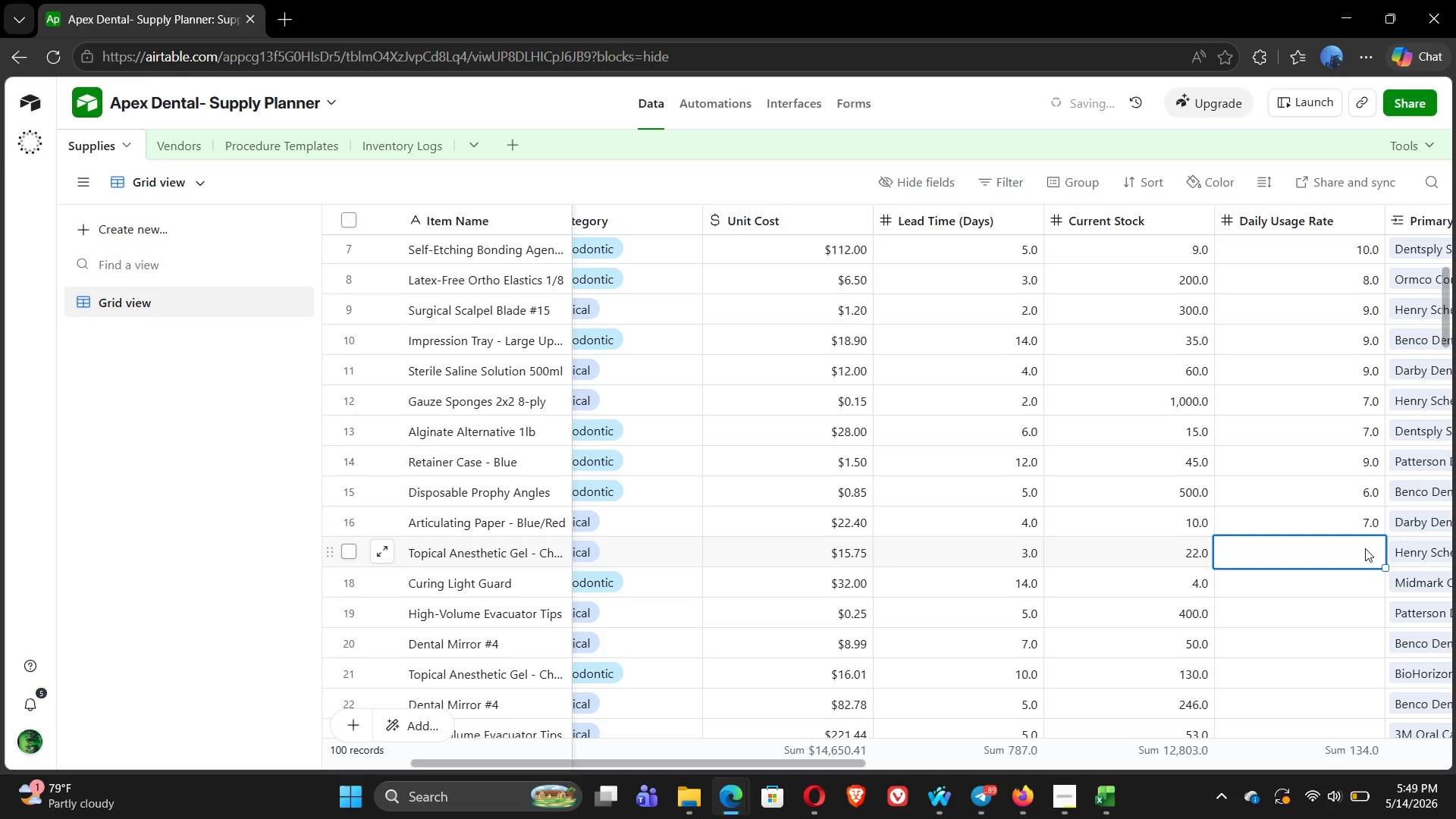 
key(8)
 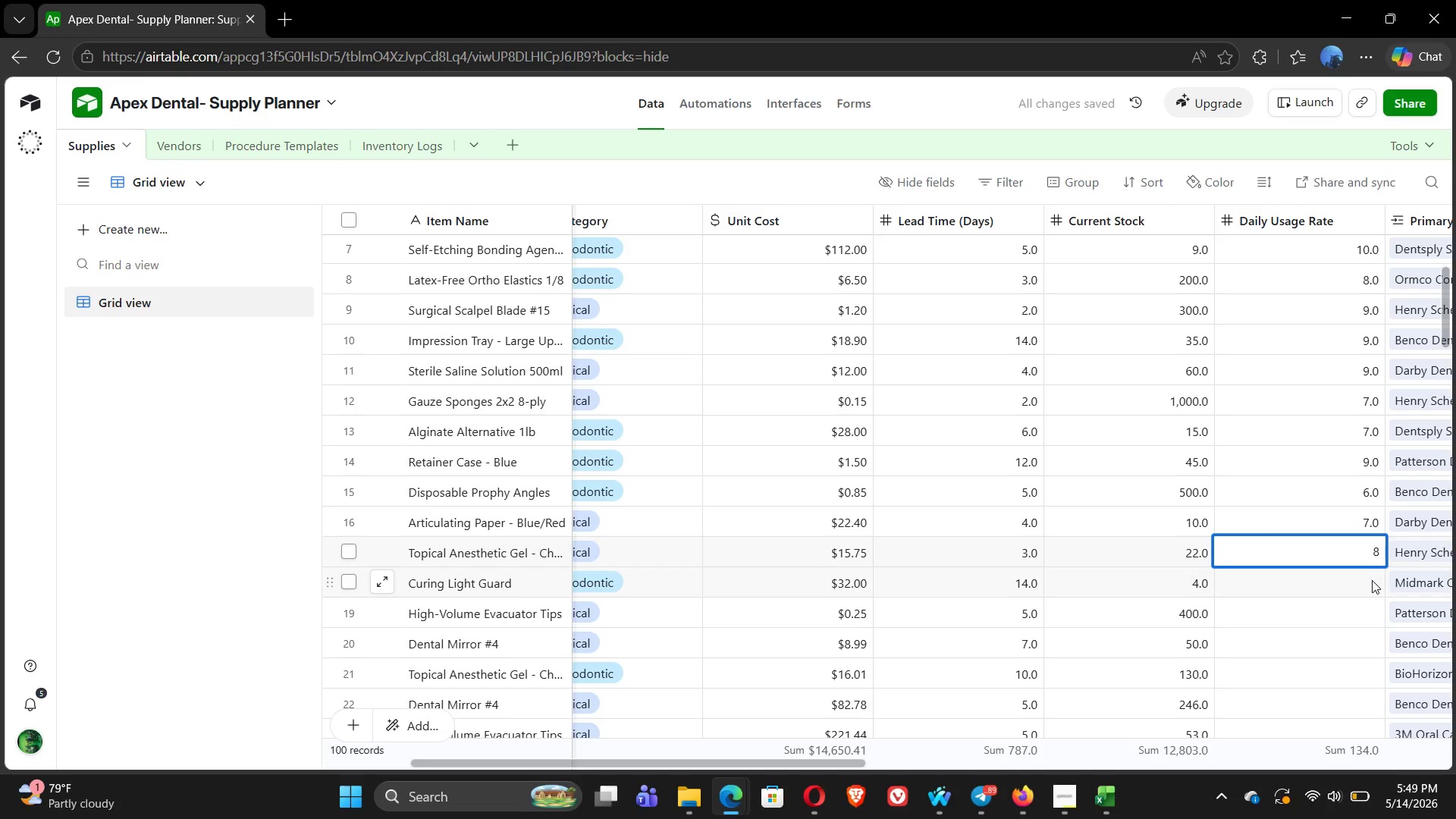 
left_click([1372, 580])
 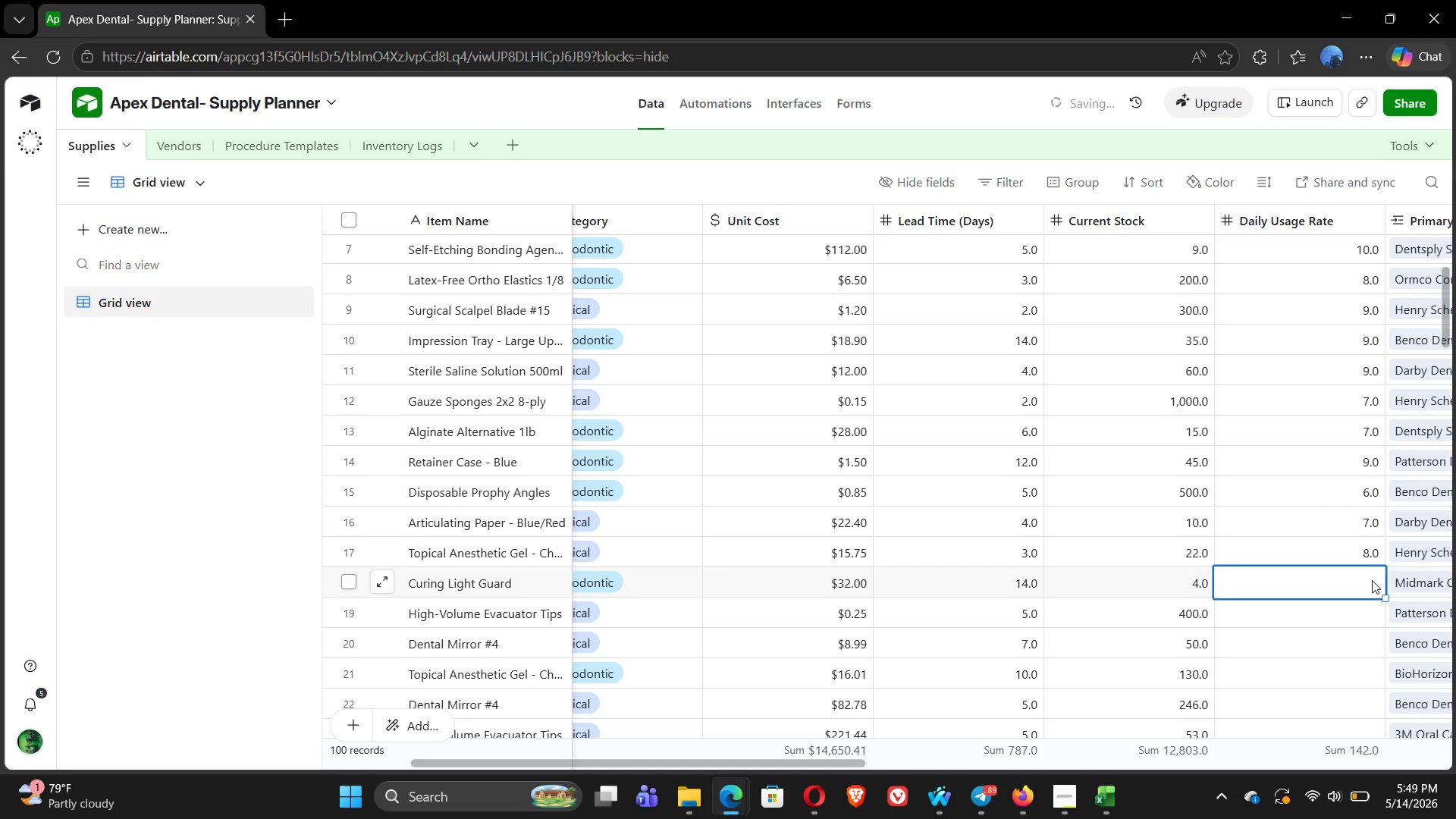 
key(9)
 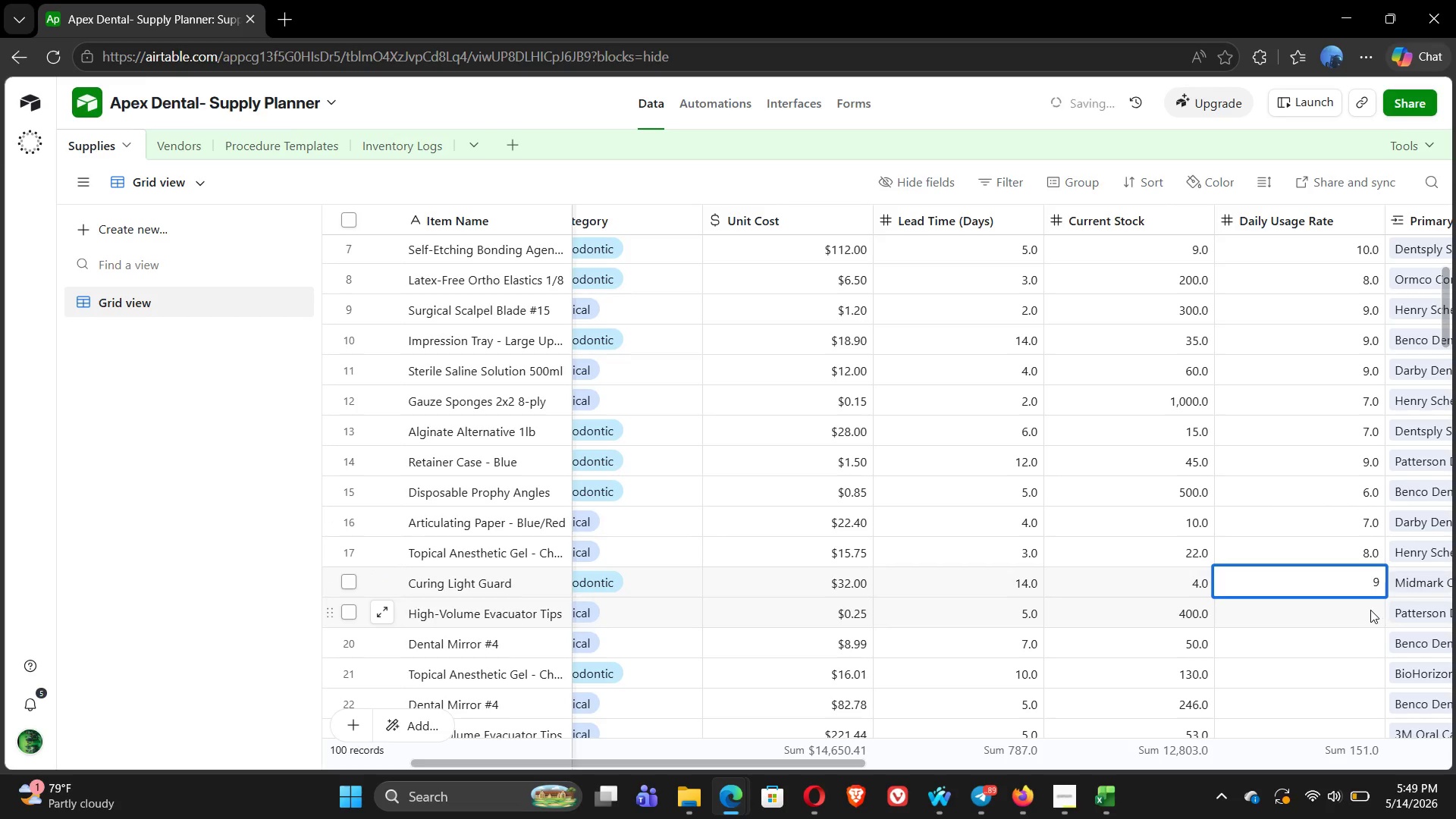 
left_click([1361, 610])
 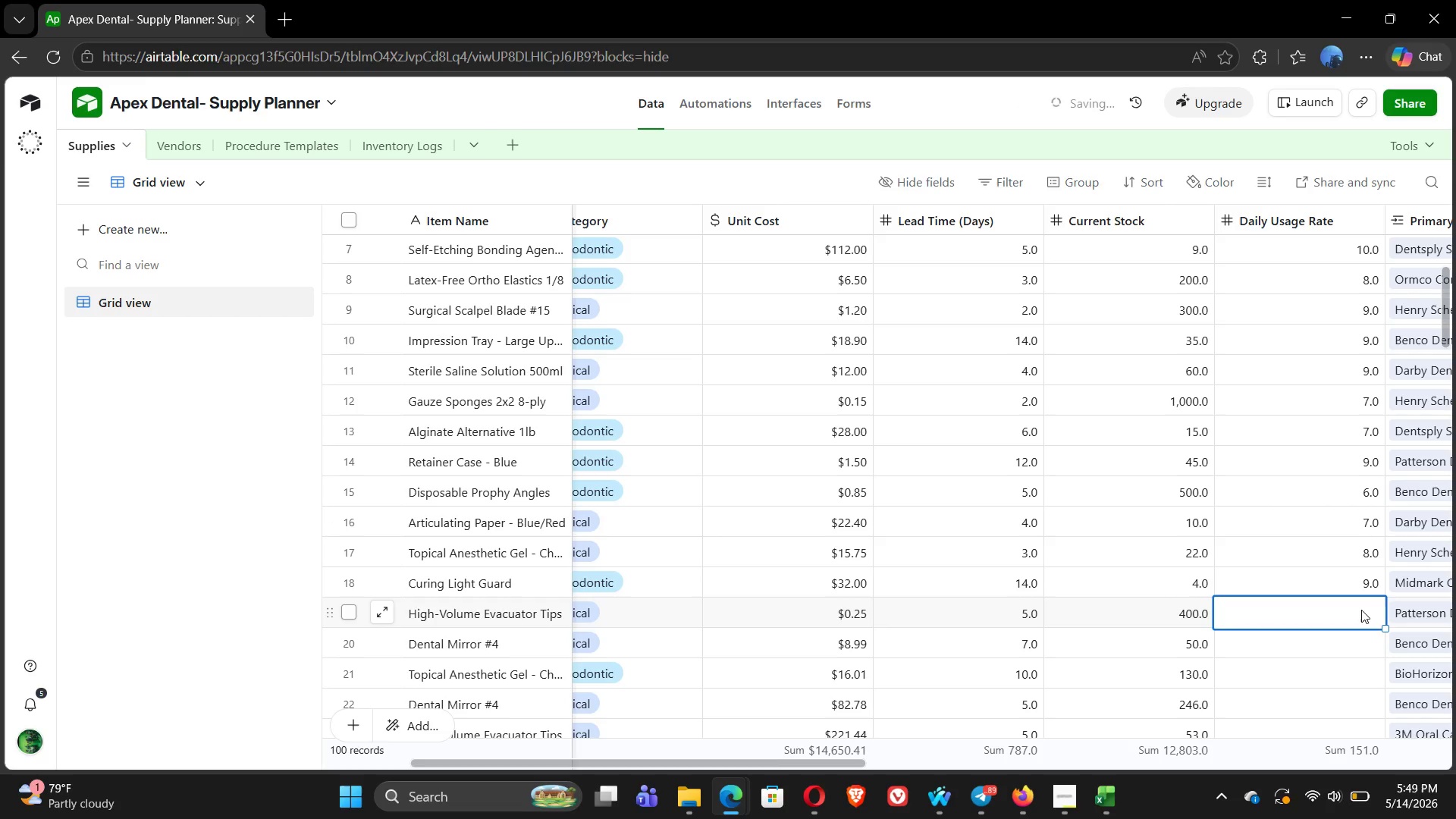 
type(10)
 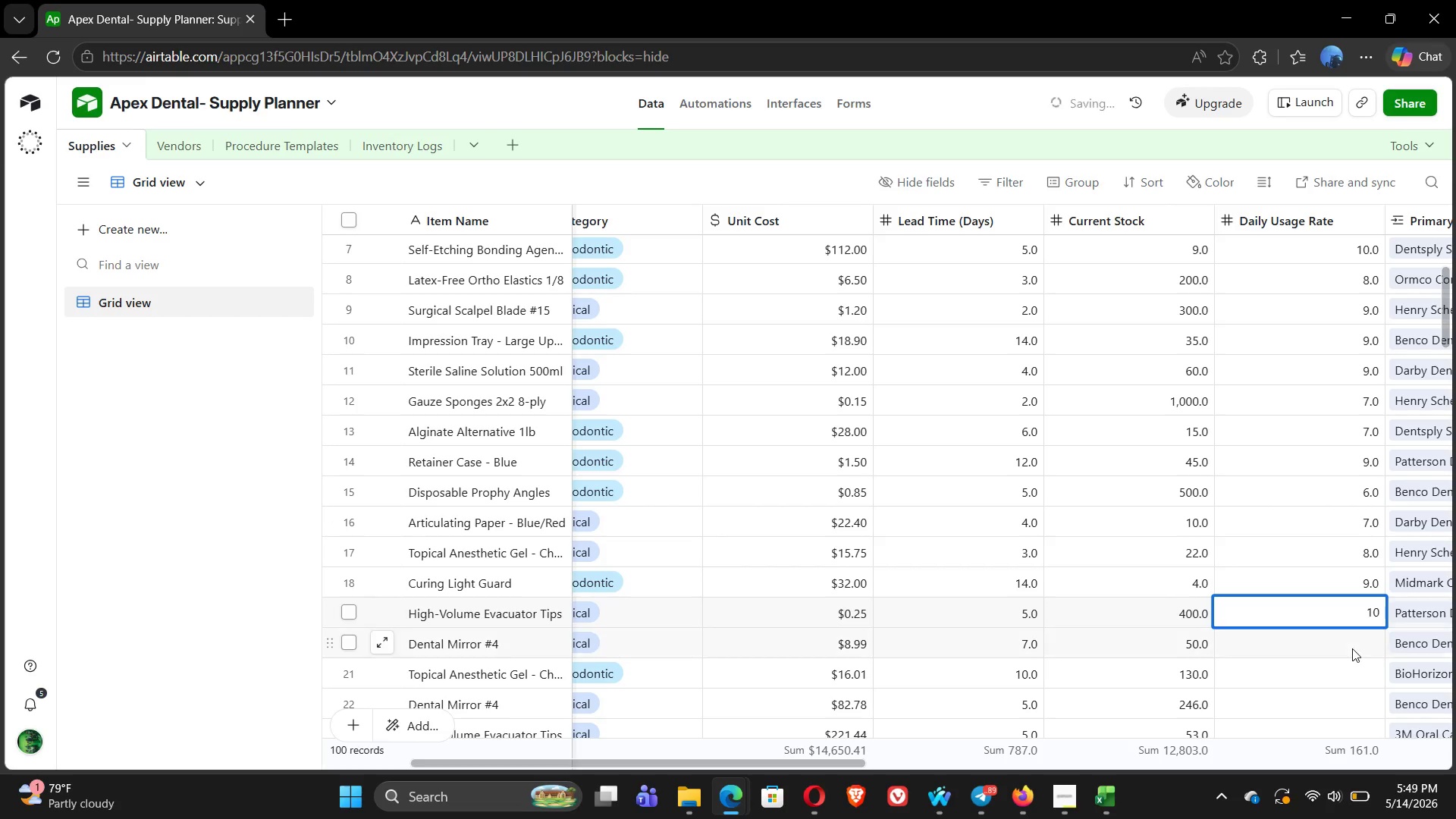 
left_click([1352, 650])
 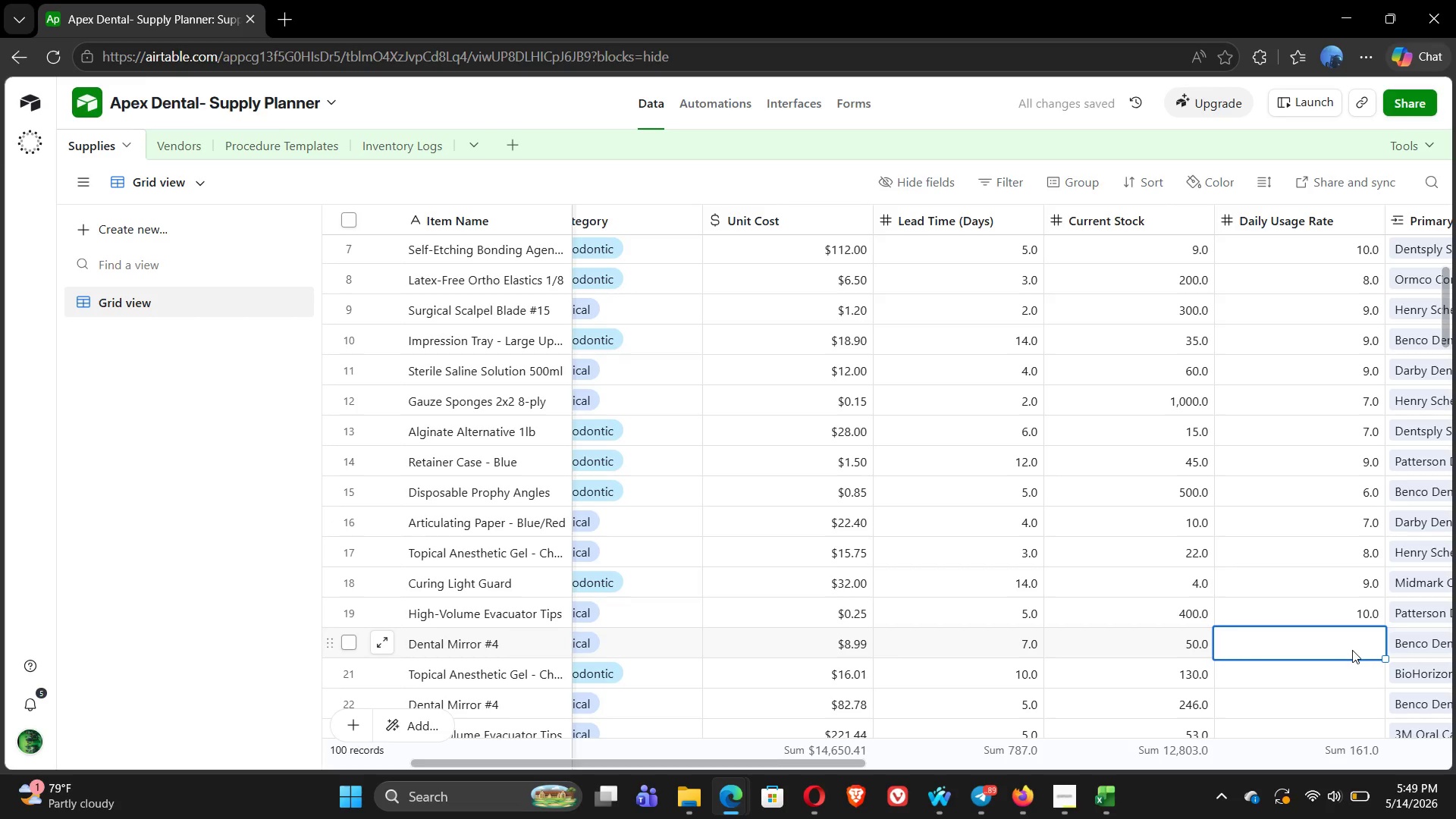 
wait(5.22)
 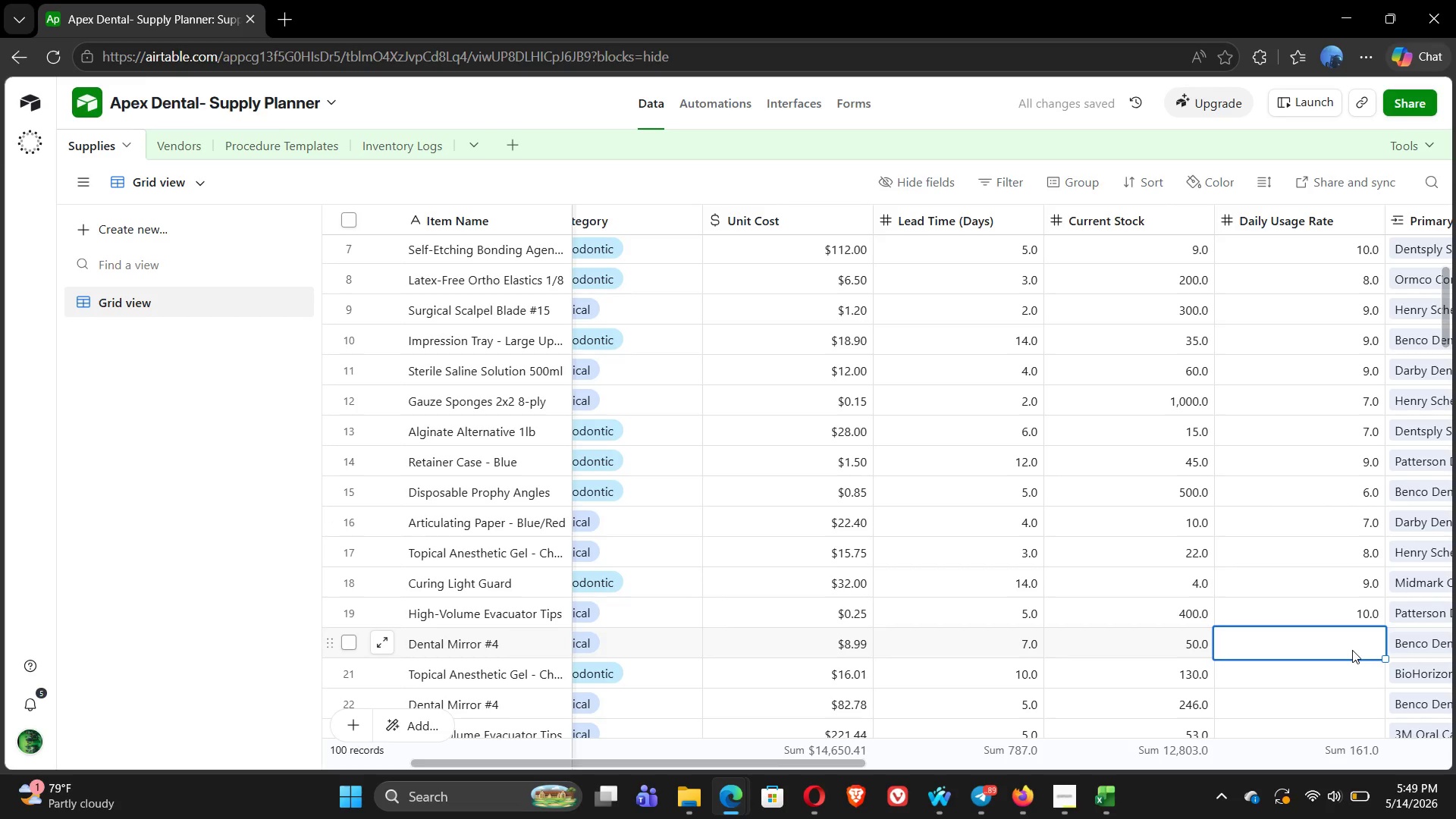 
key(Enter)
 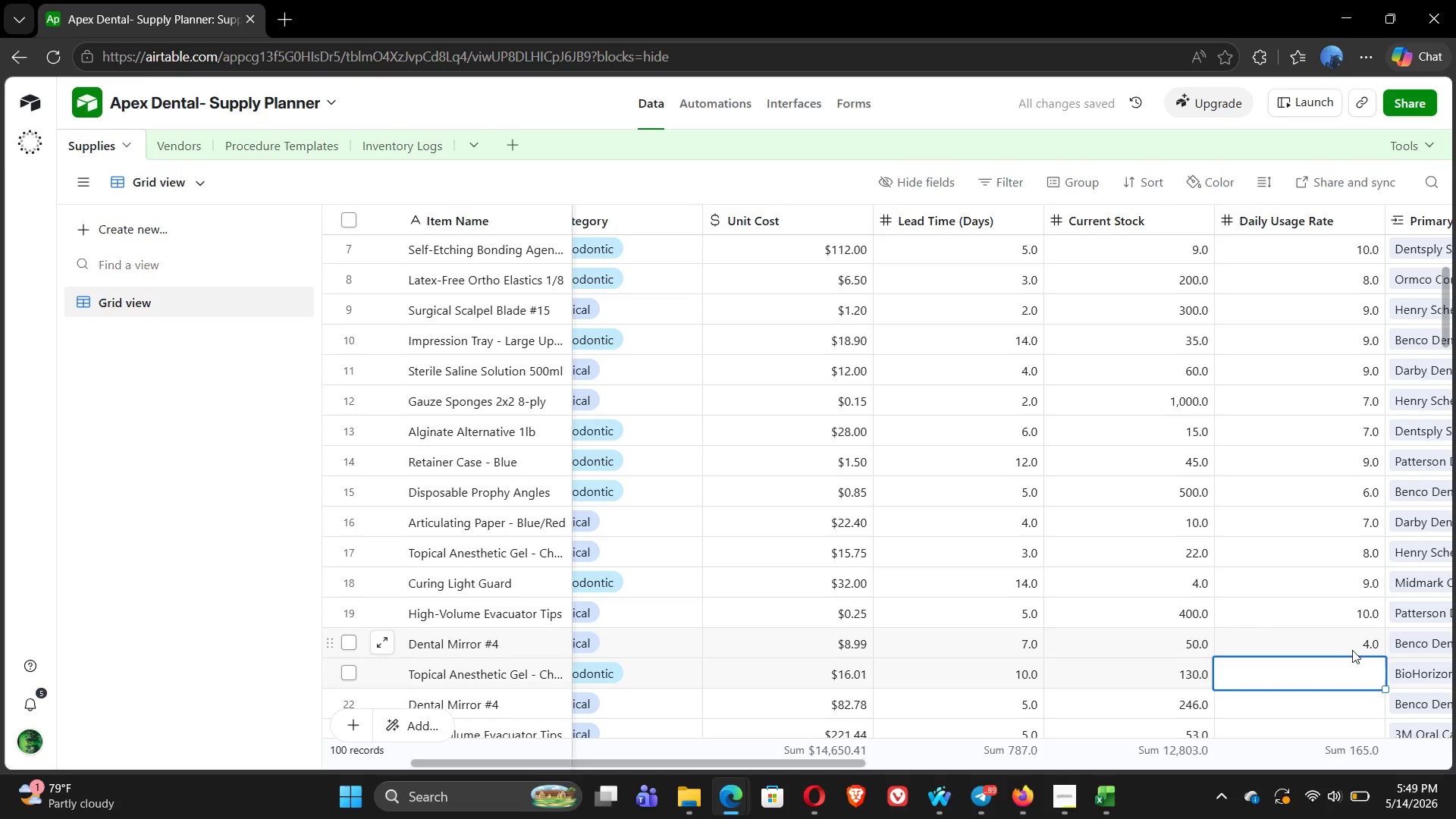 
wait(5.14)
 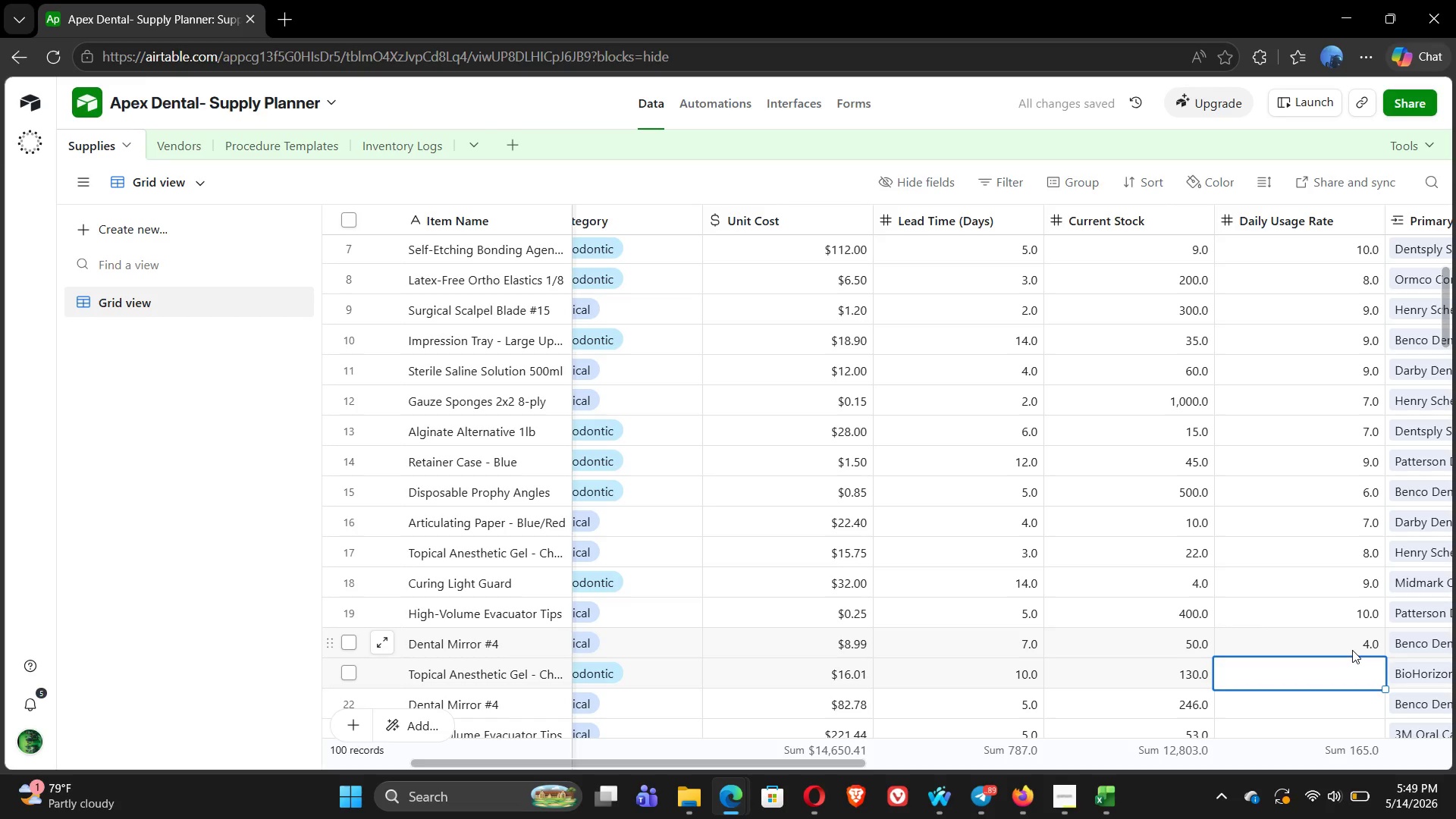 
key(5)
 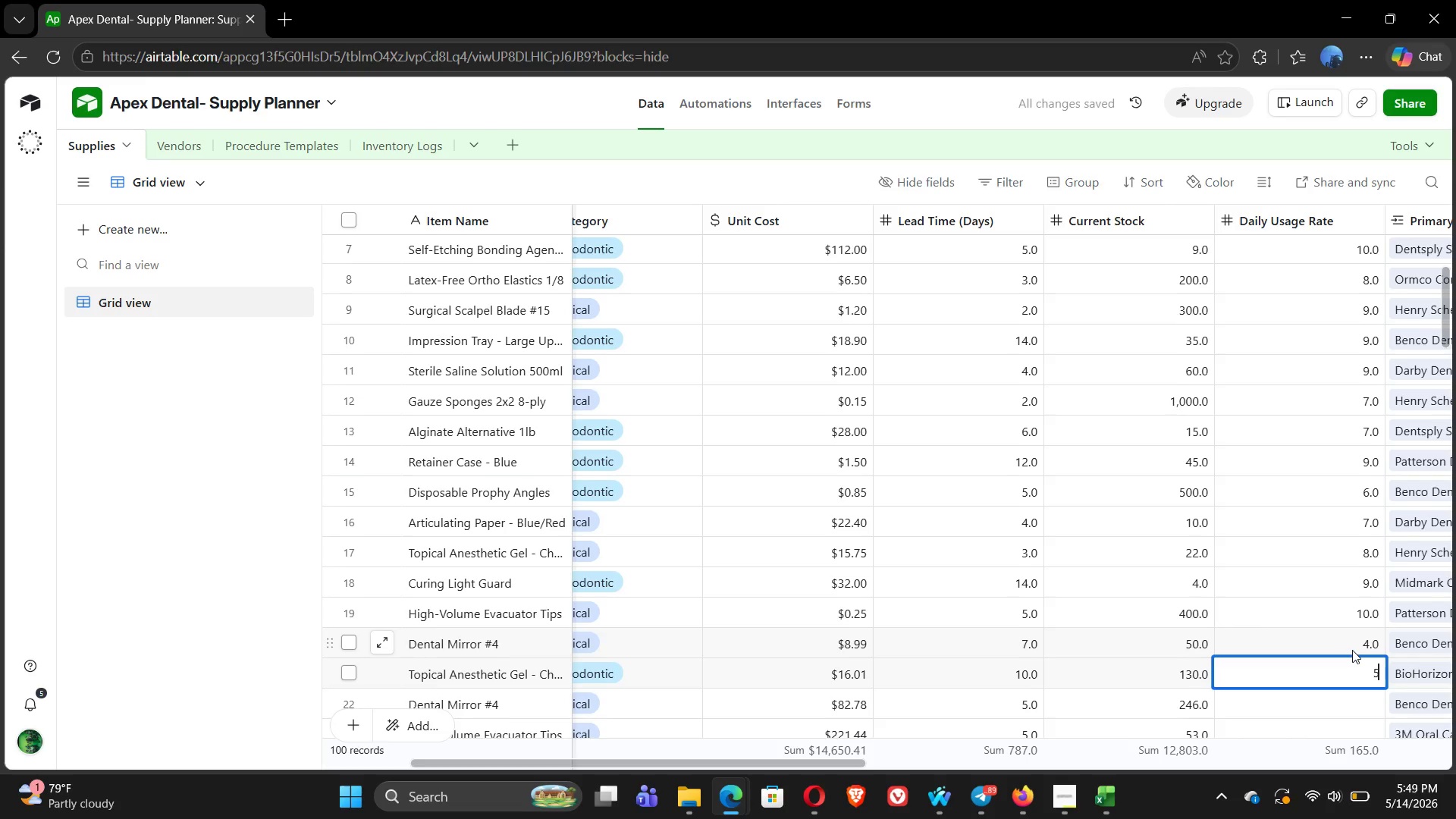 
key(Enter)
 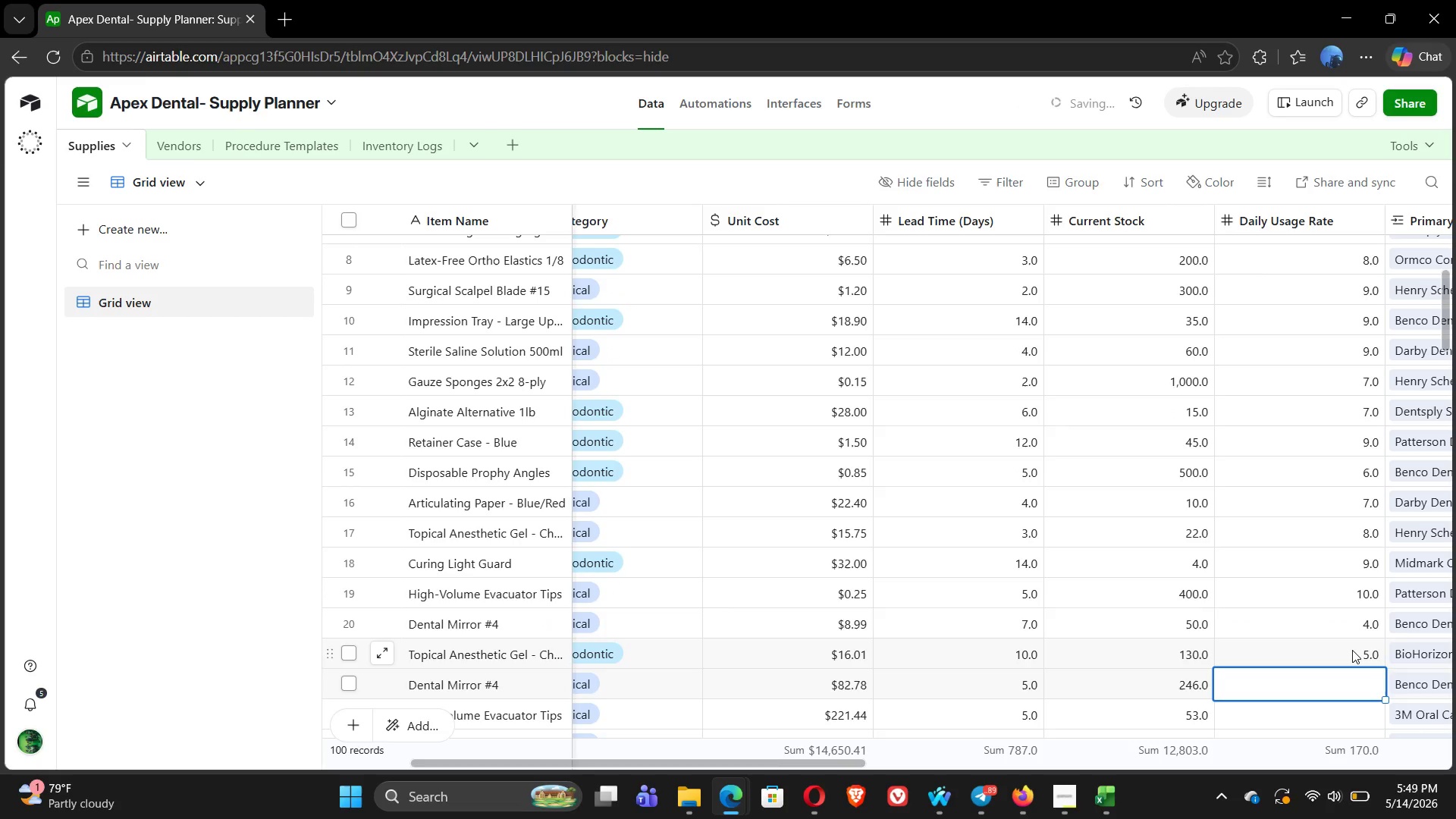 
key(6)
 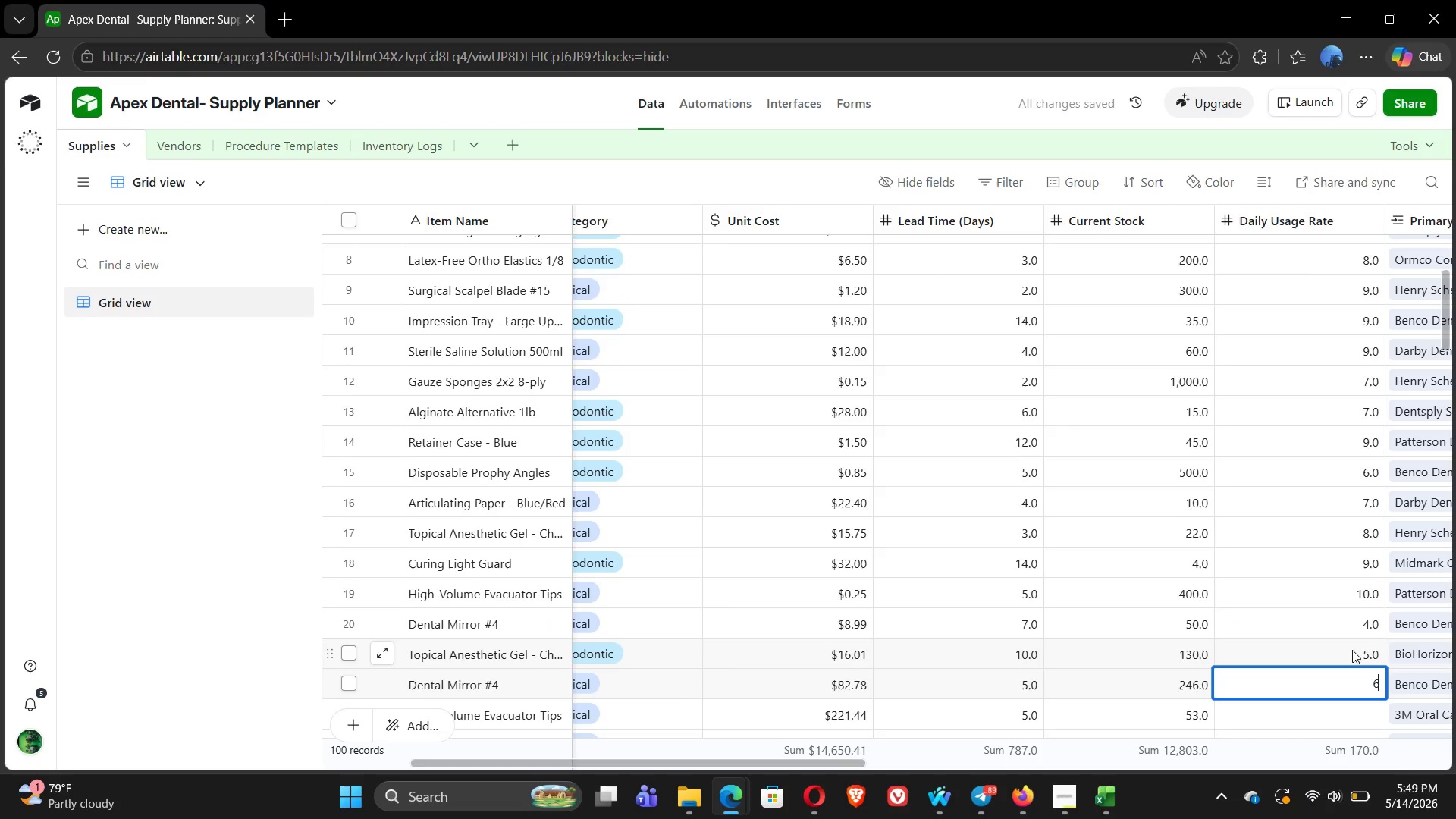 
key(Enter)
 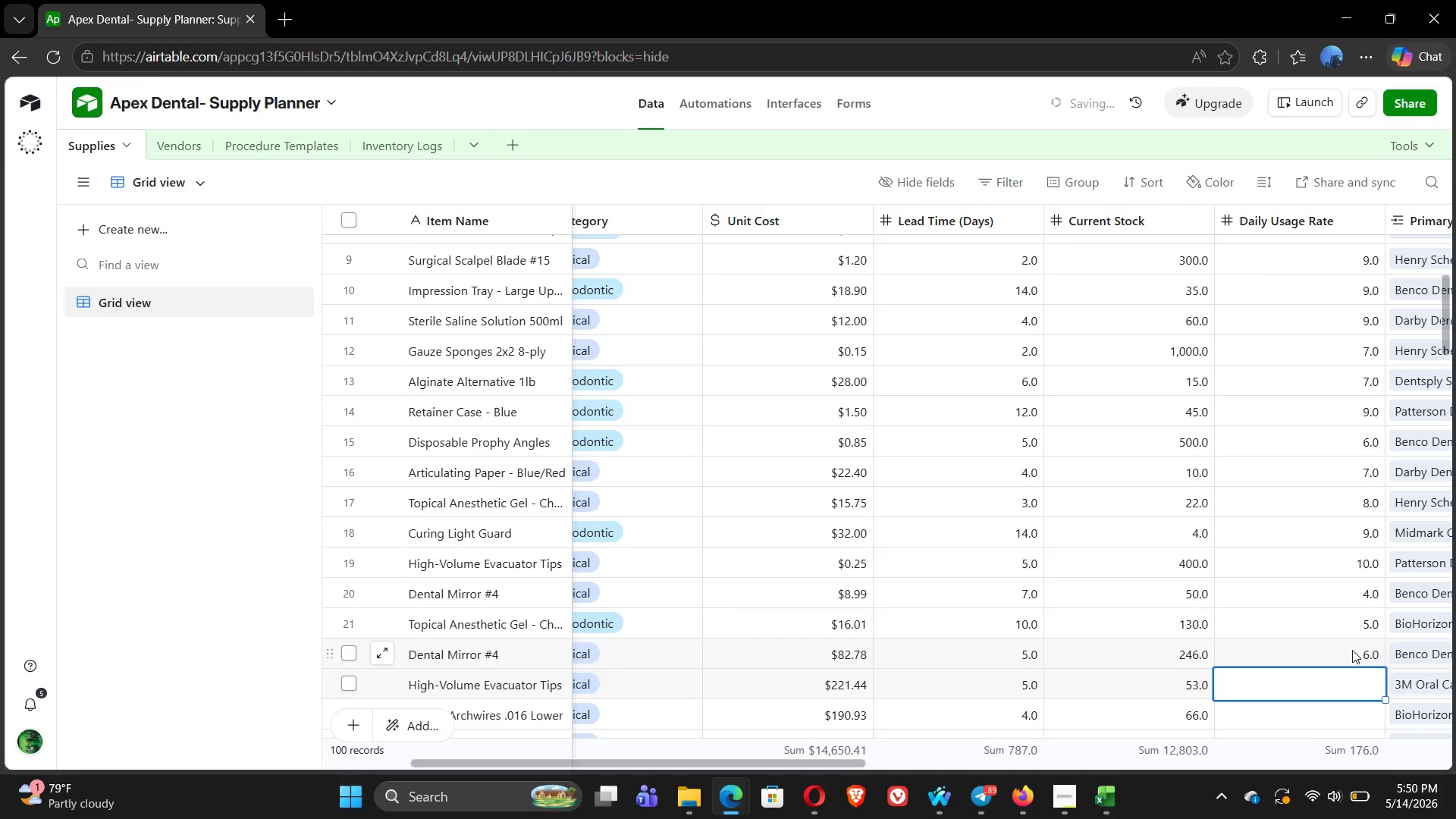 
key(7)
 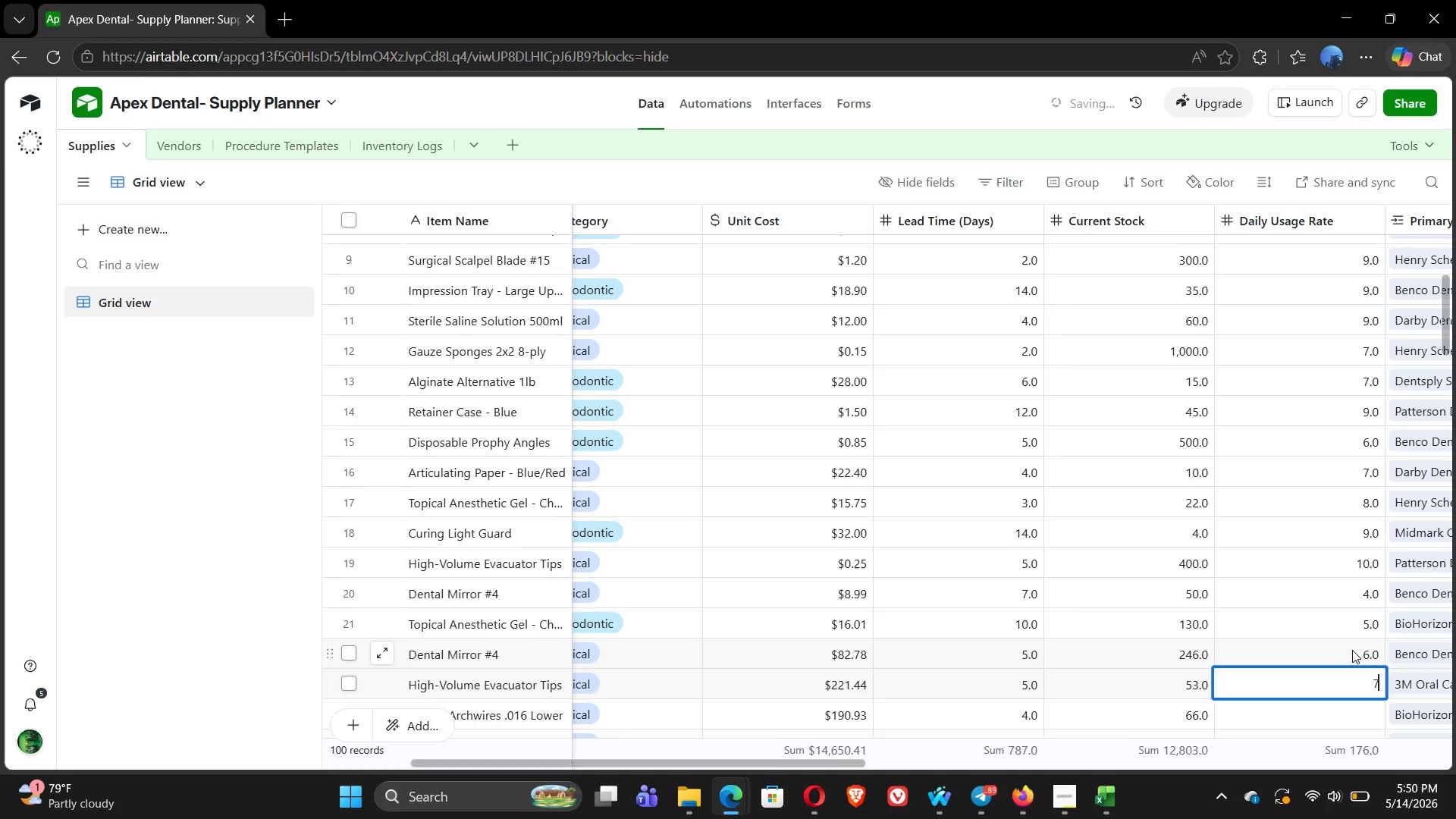 
key(Enter)
 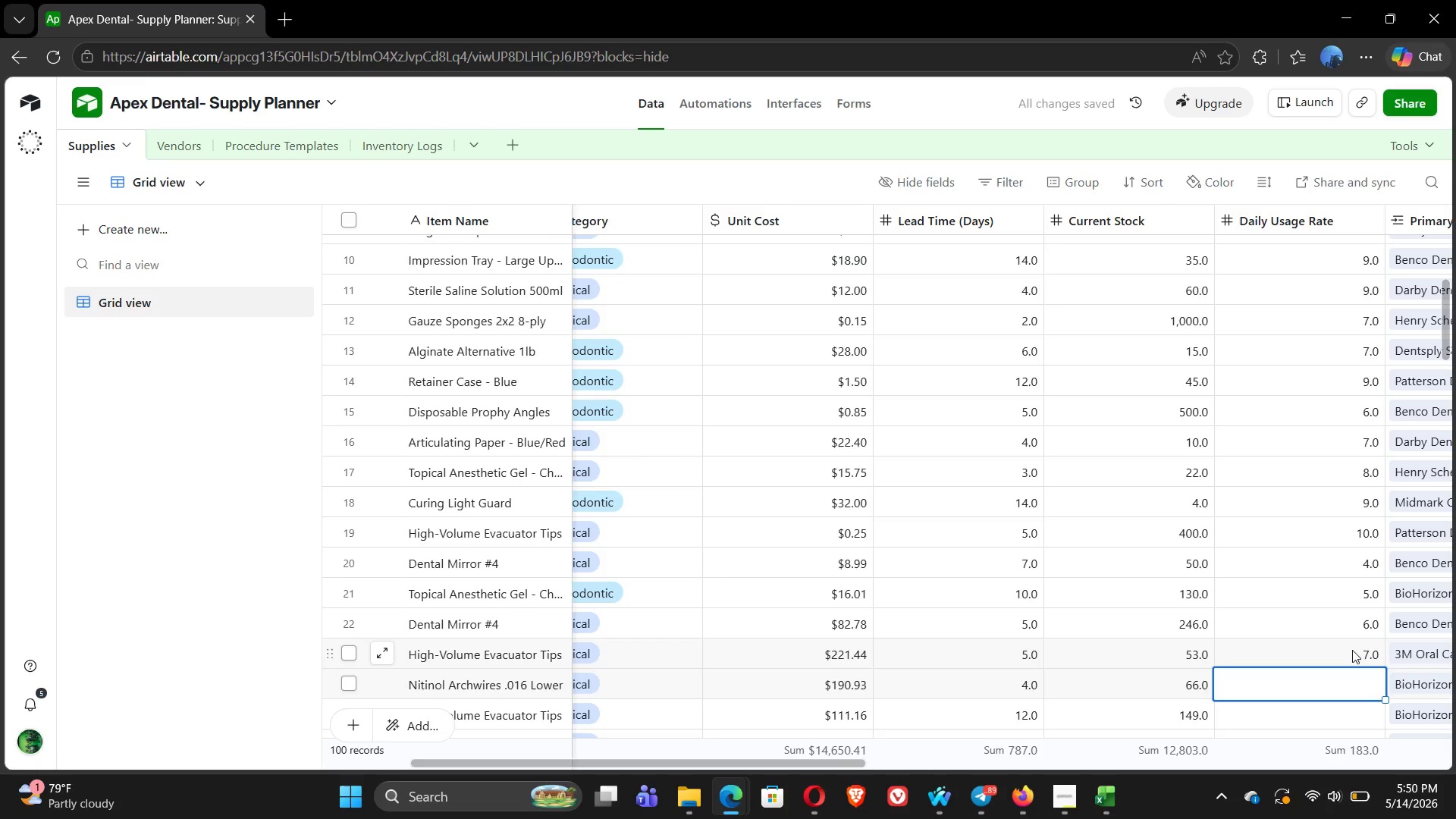 
key(8)
 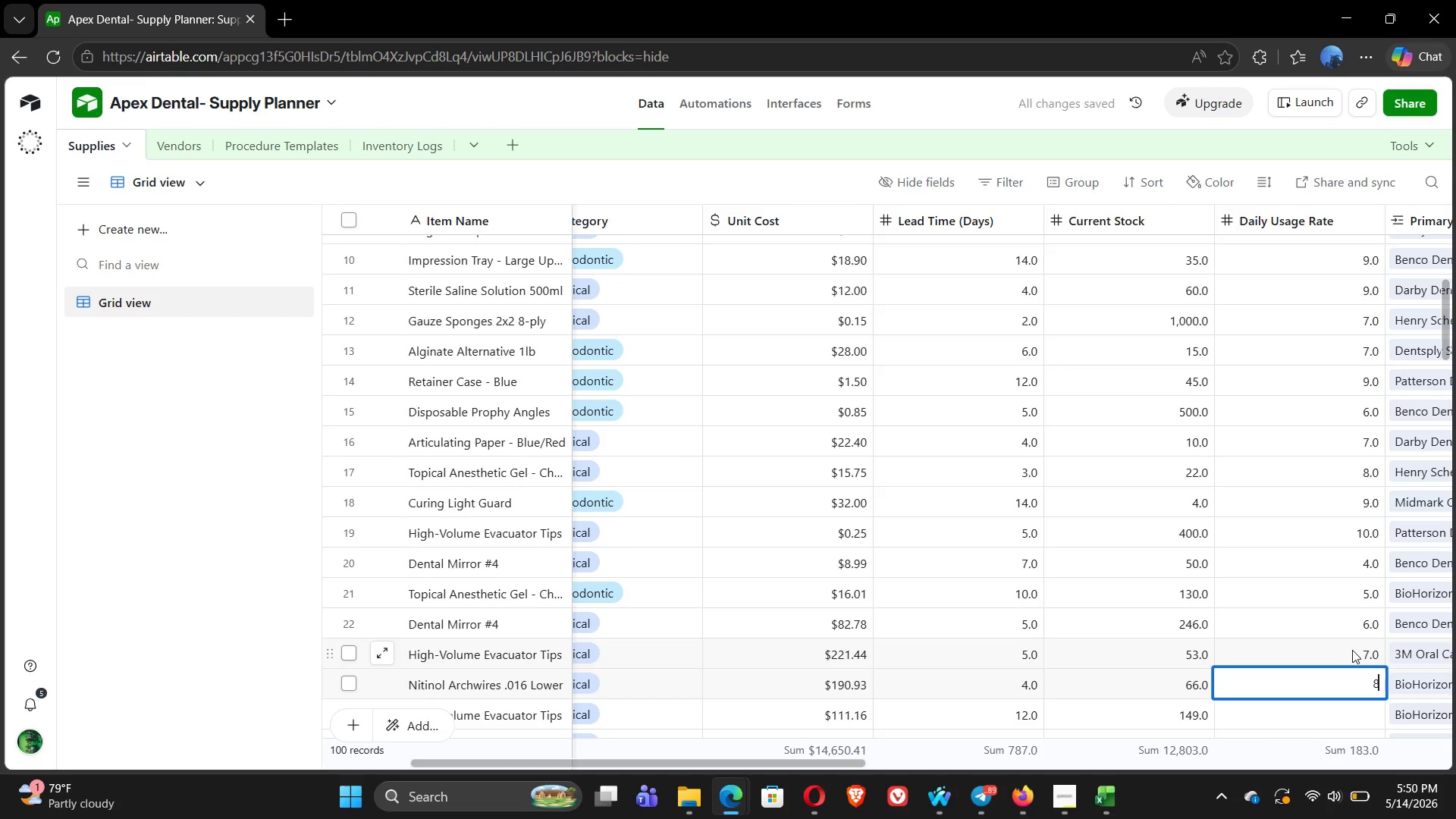 
key(Enter)
 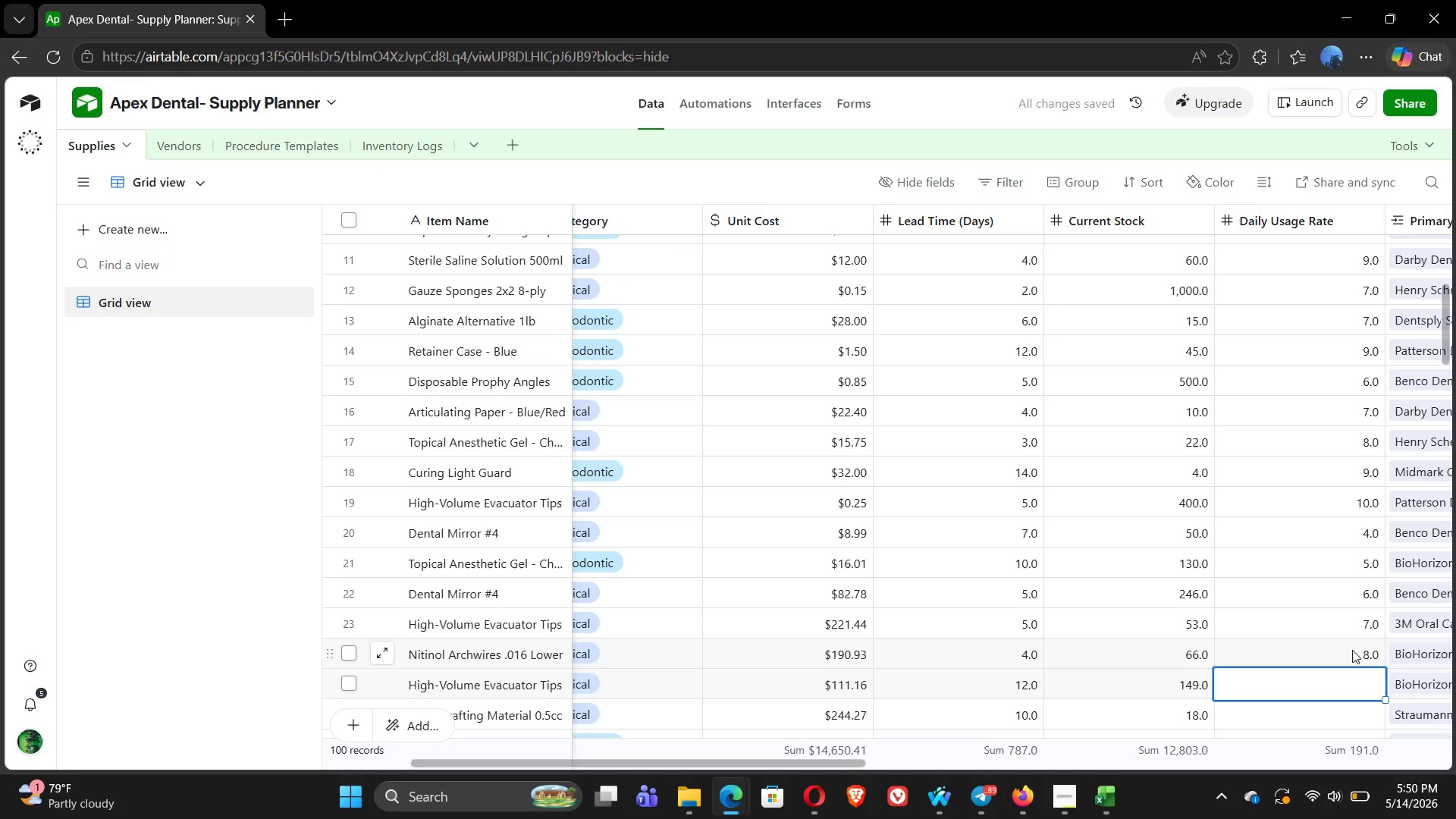 
key(7)
 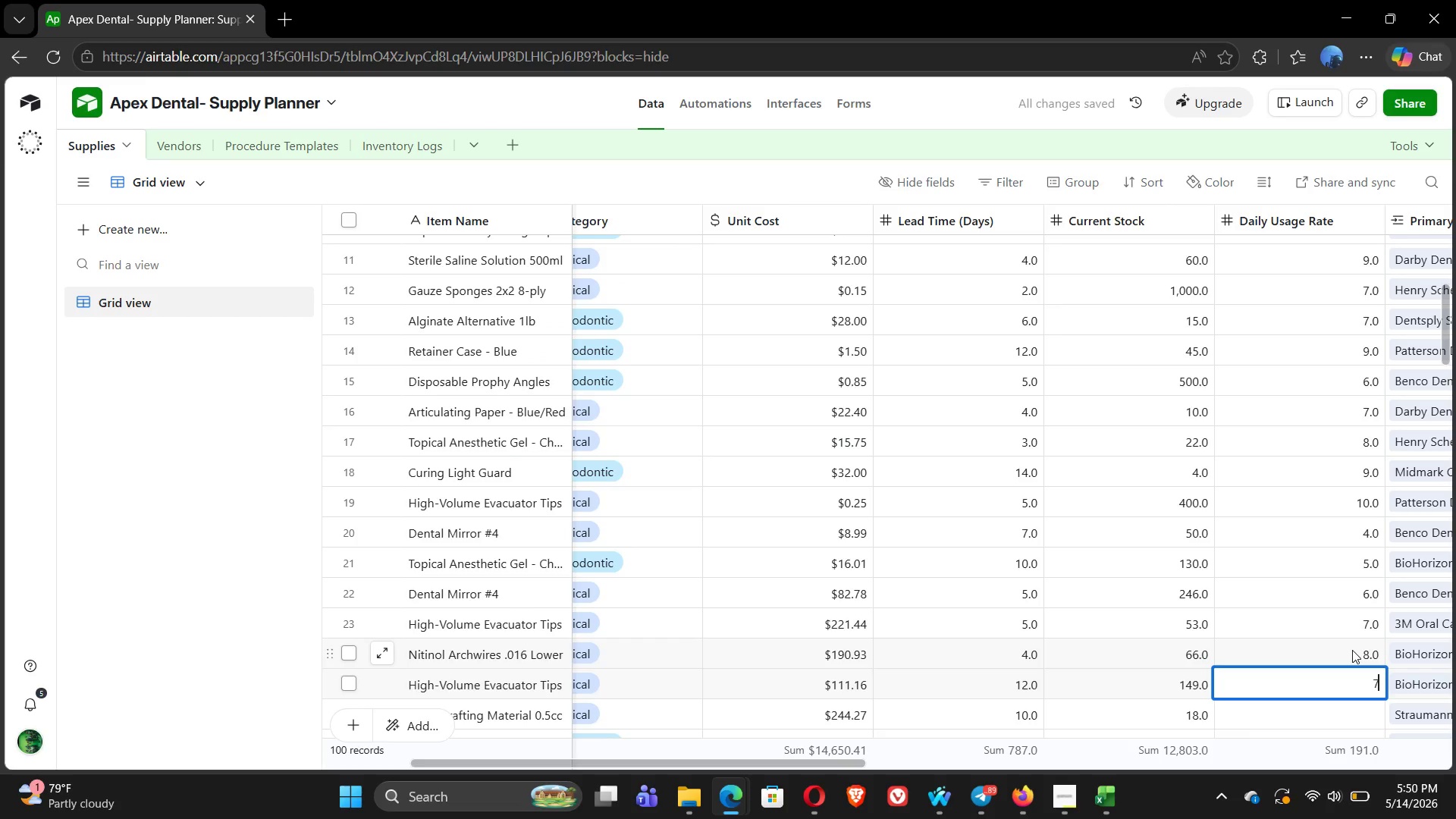 
key(Enter)
 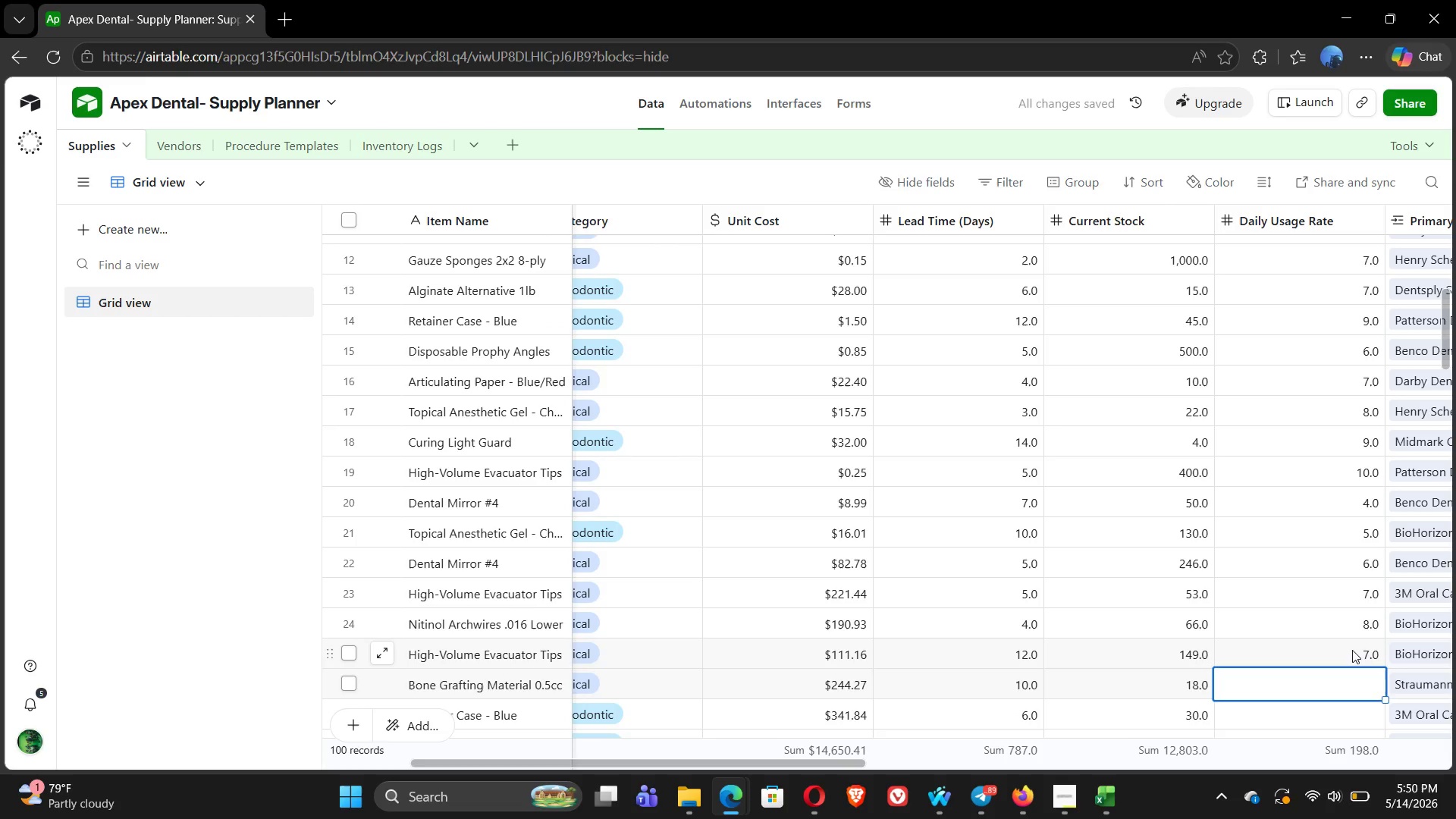 
key(8)
 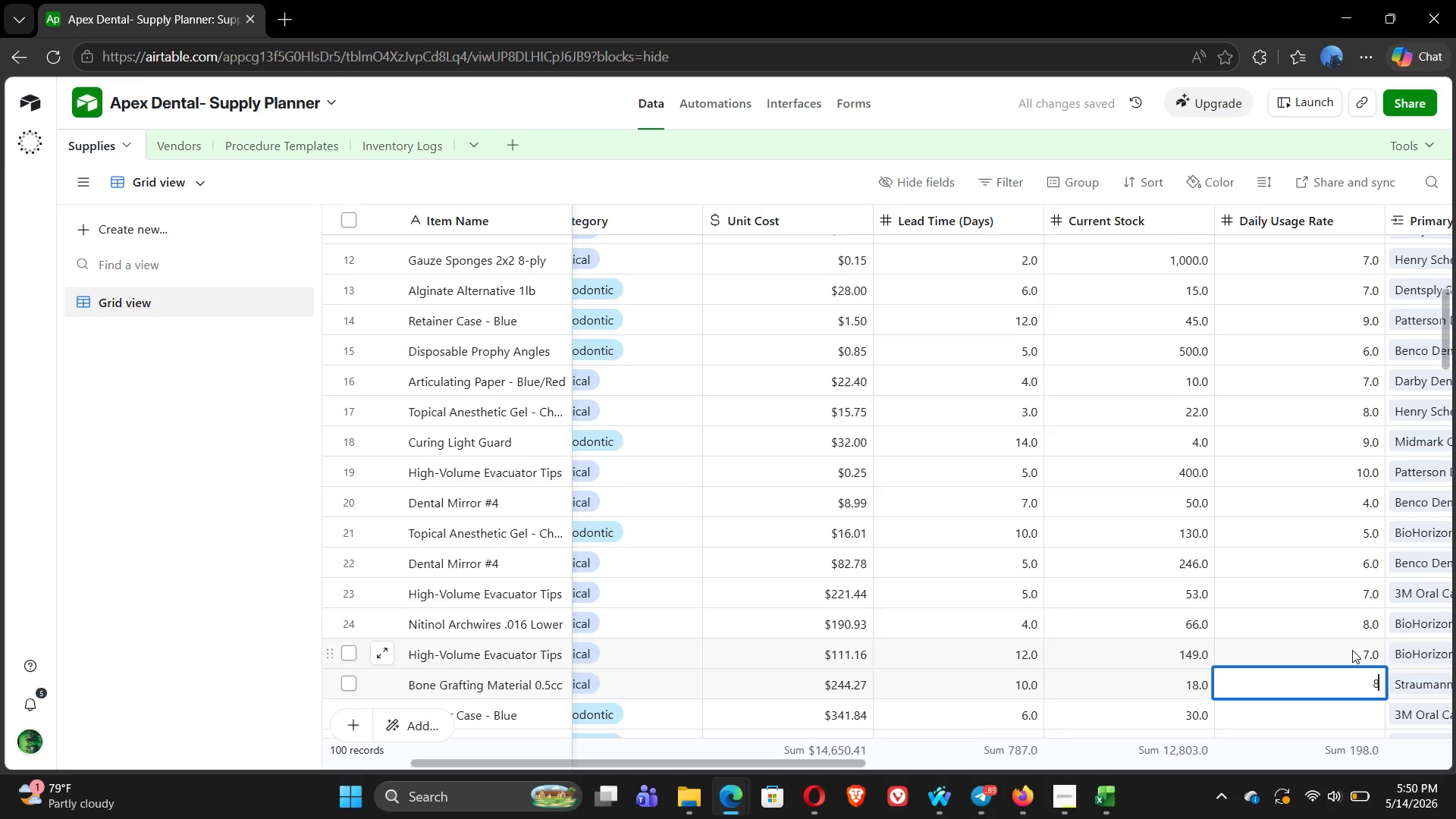 
key(Enter)
 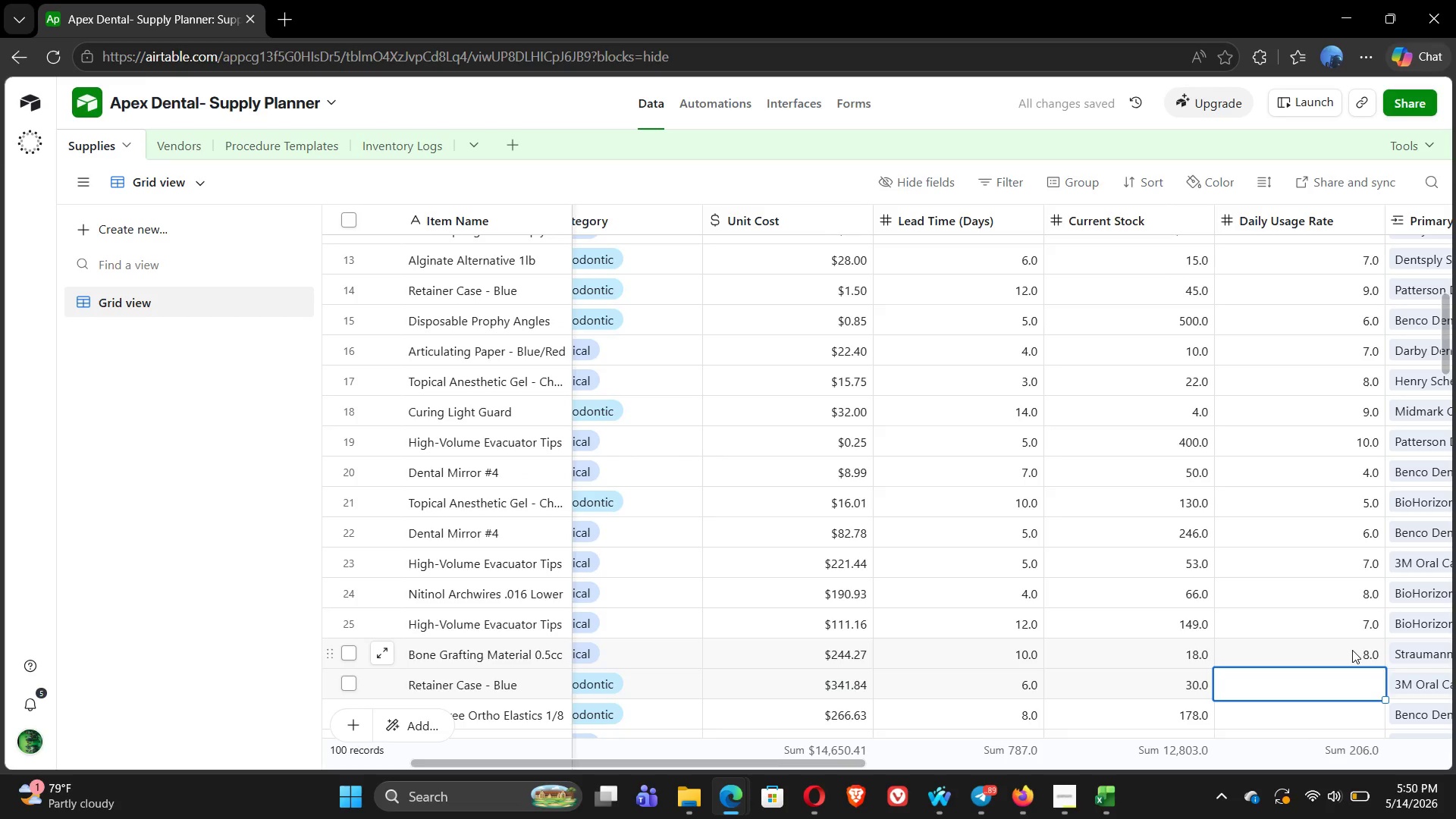 
key(7)
 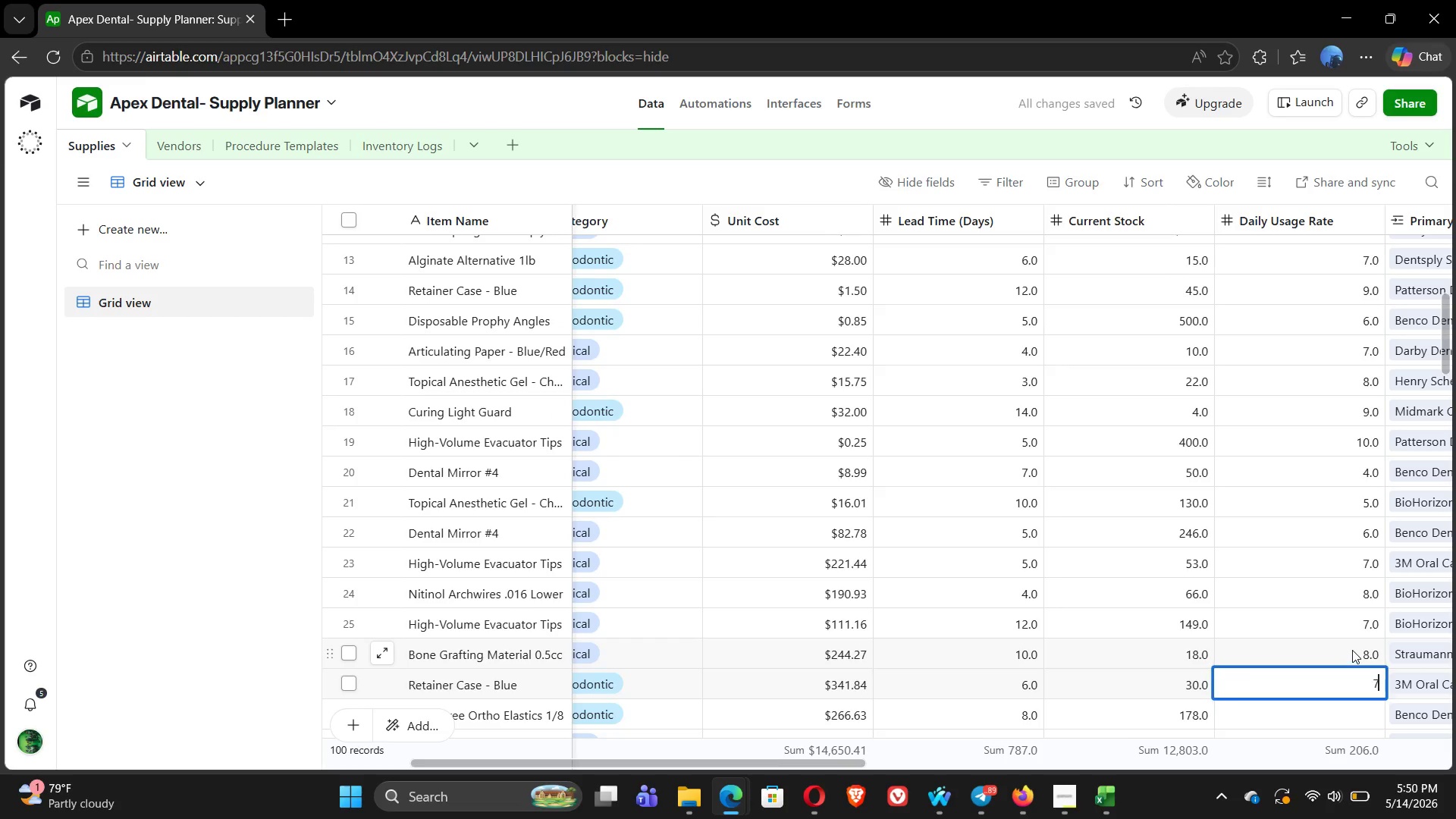 
key(Enter)
 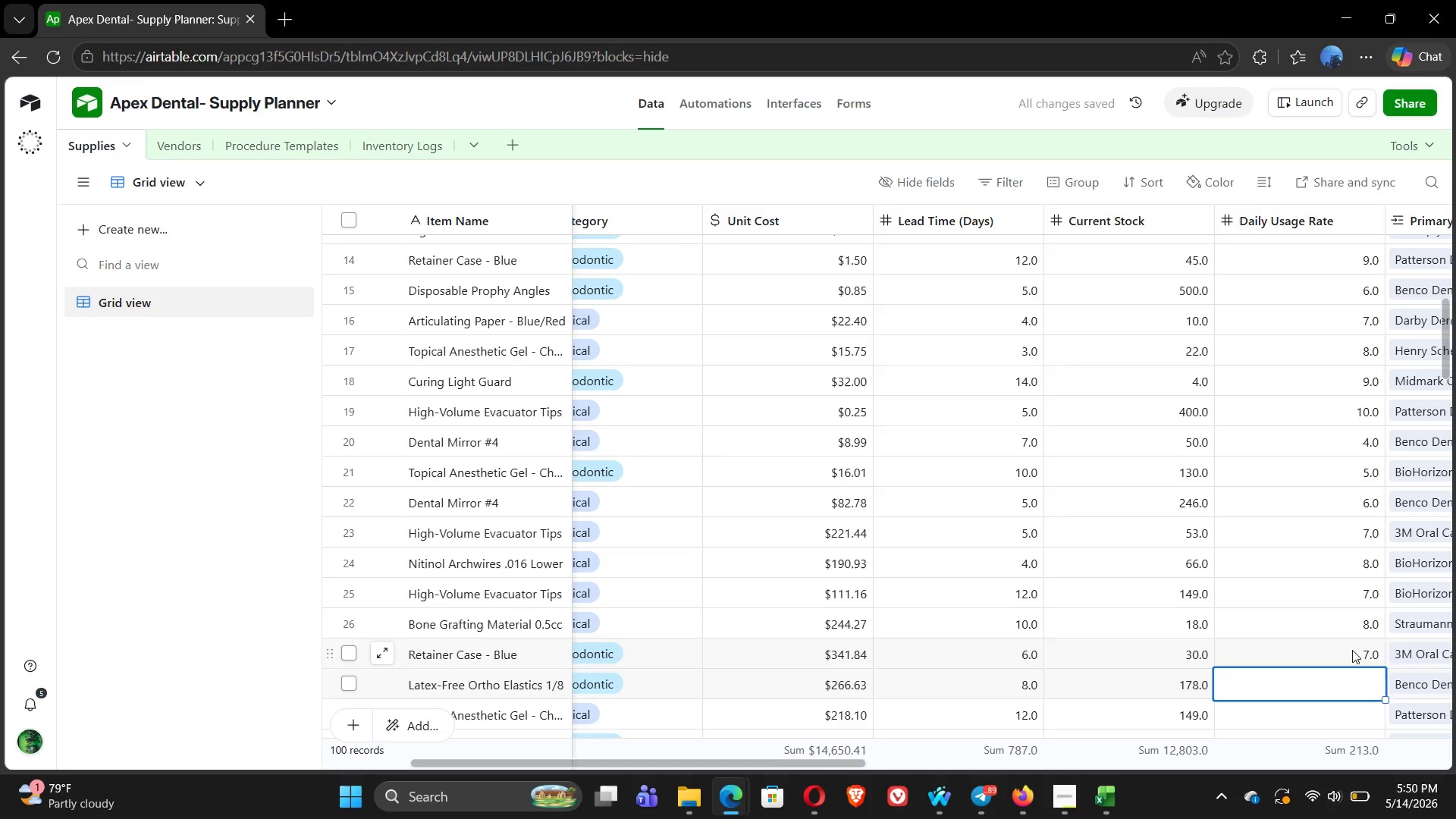 
key(8)
 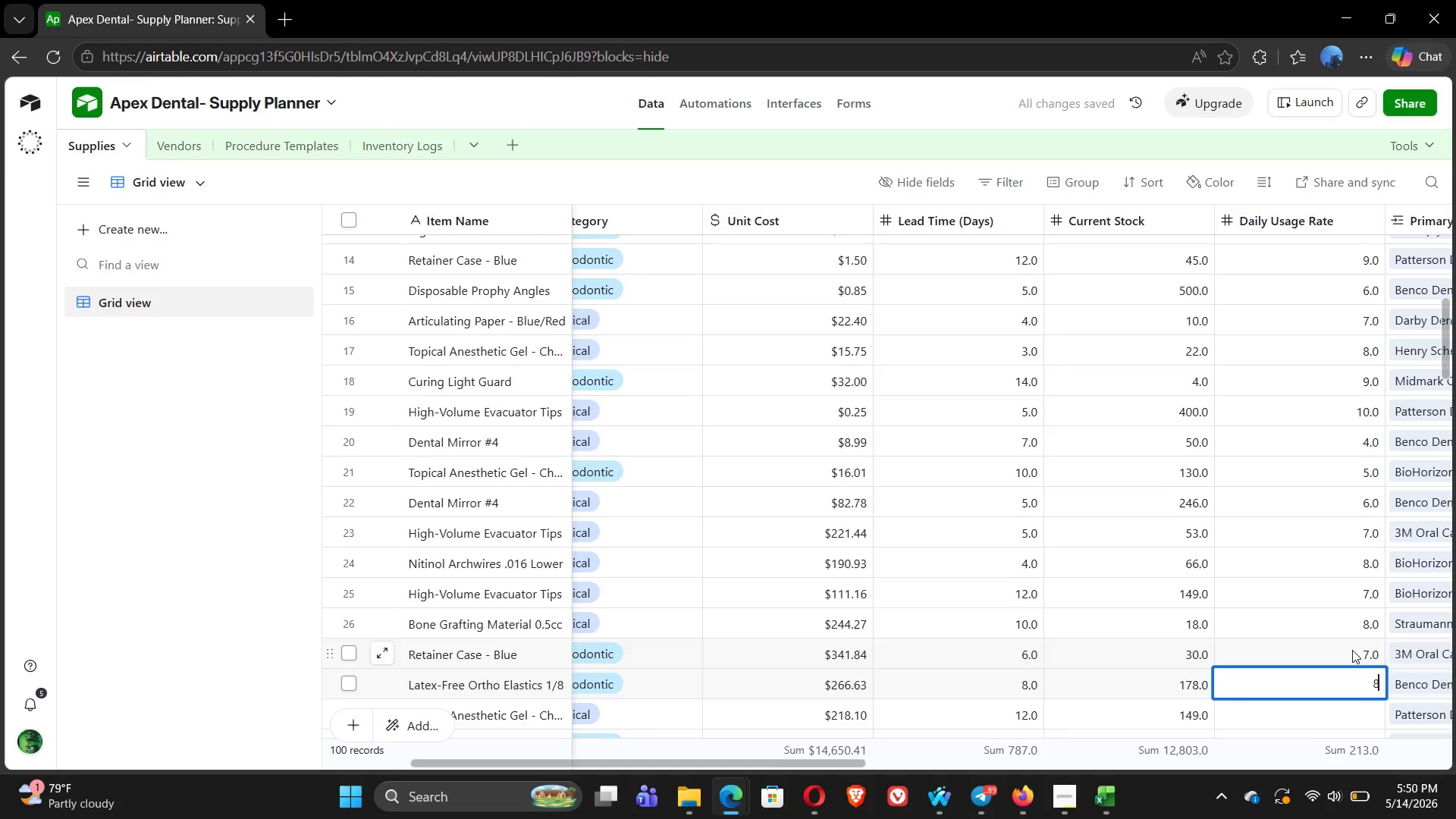 
key(Enter)
 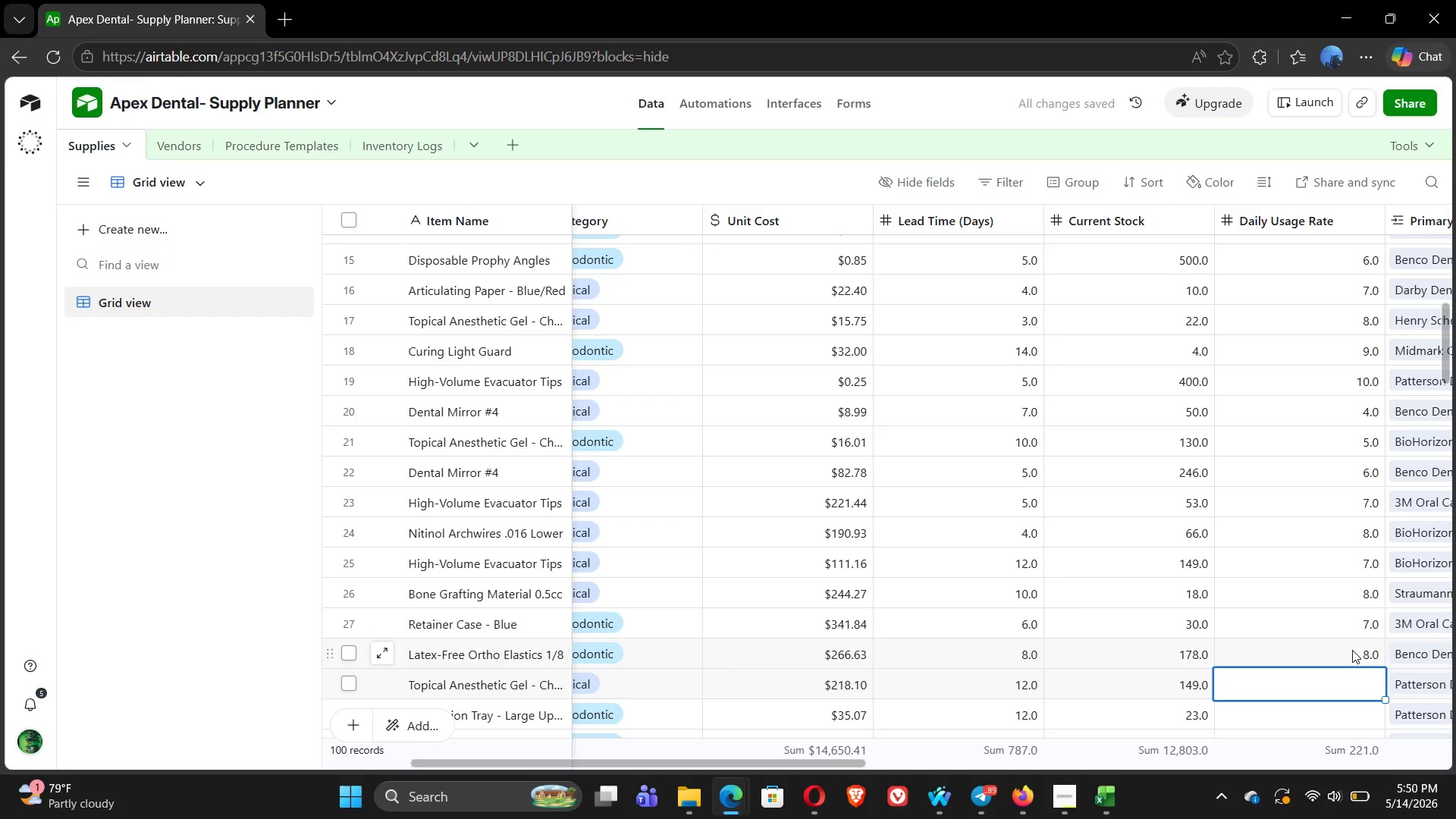 
key(7)
 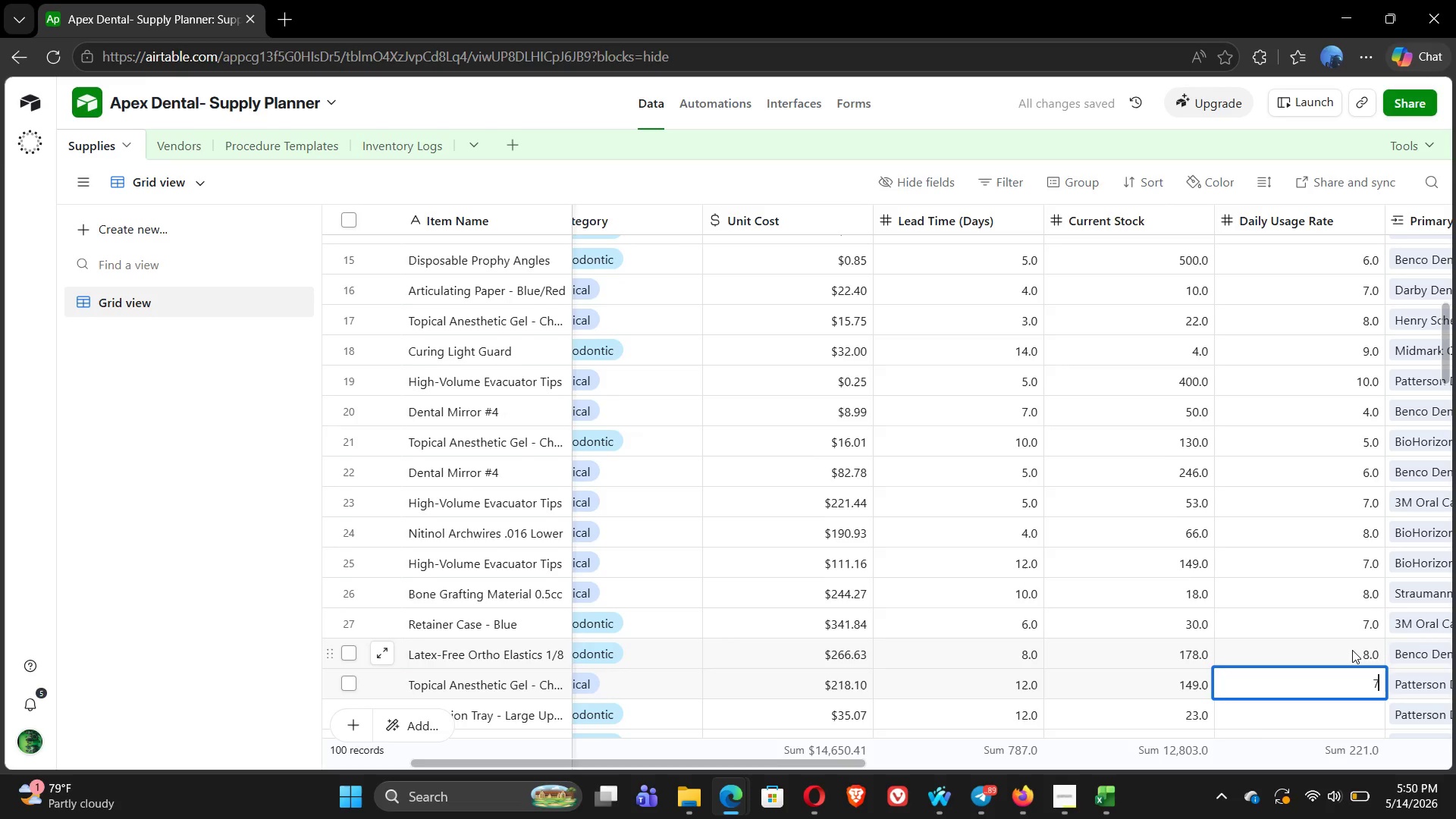 
key(Enter)
 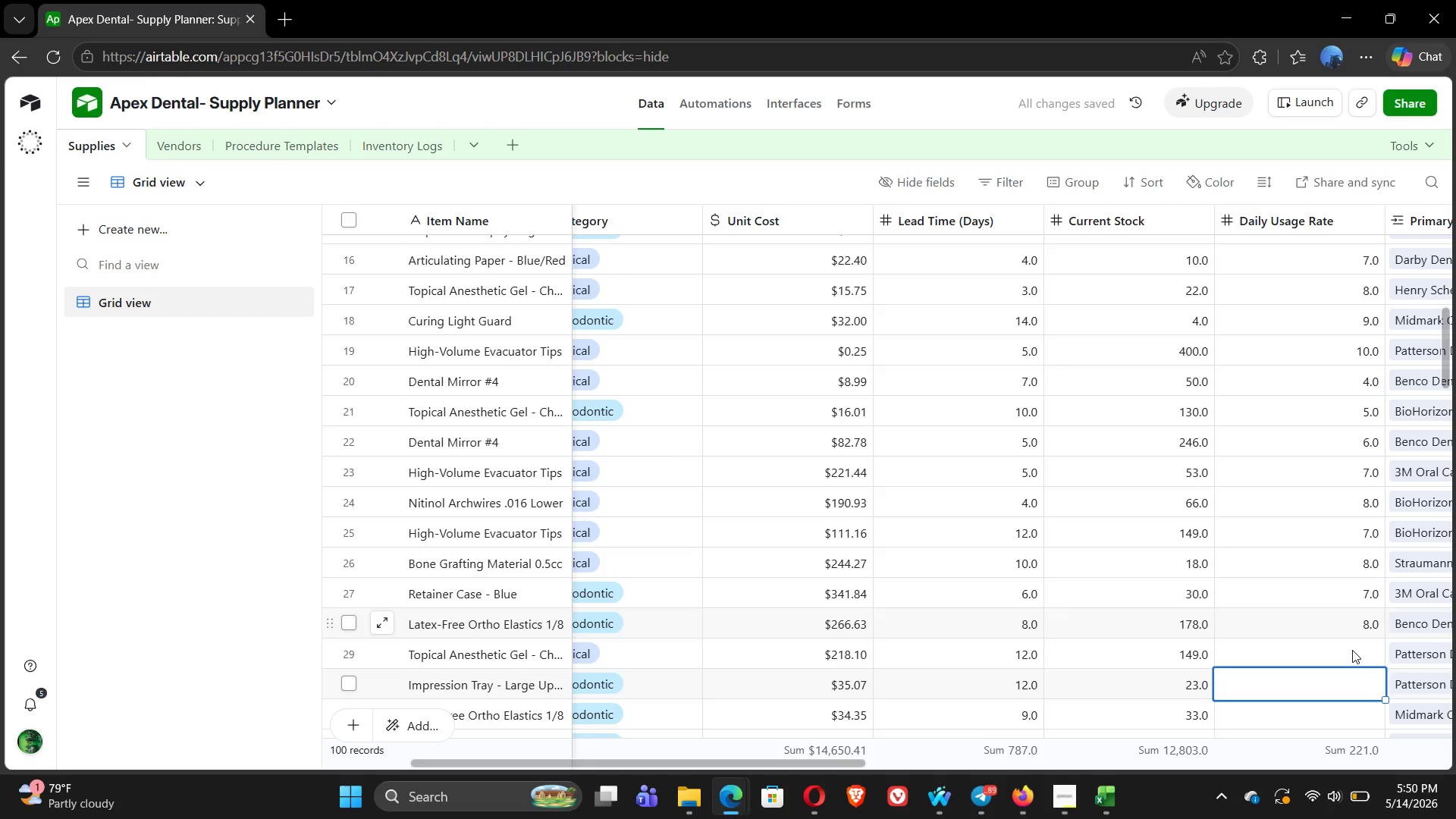 
key(8)
 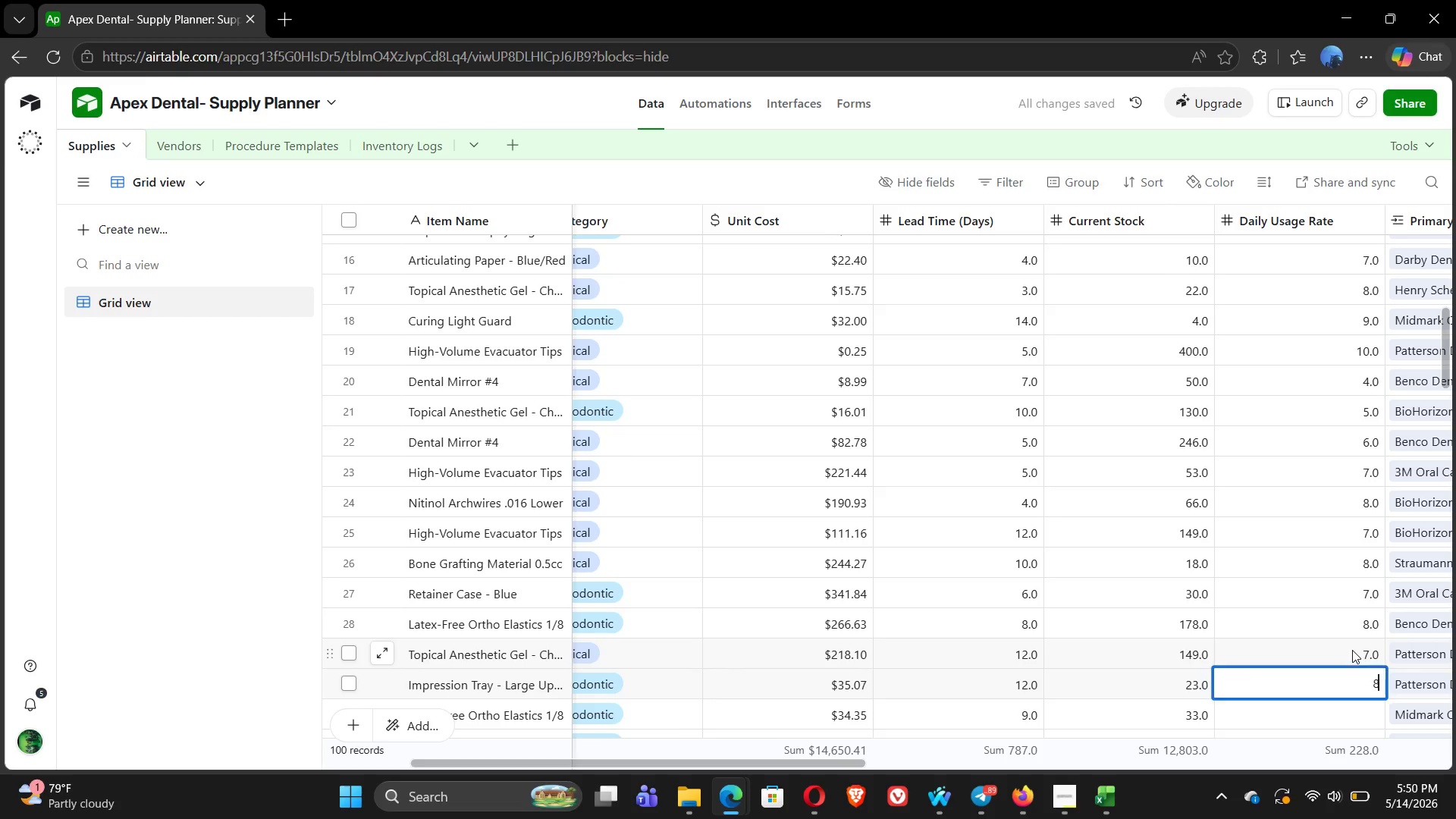 
key(Enter)
 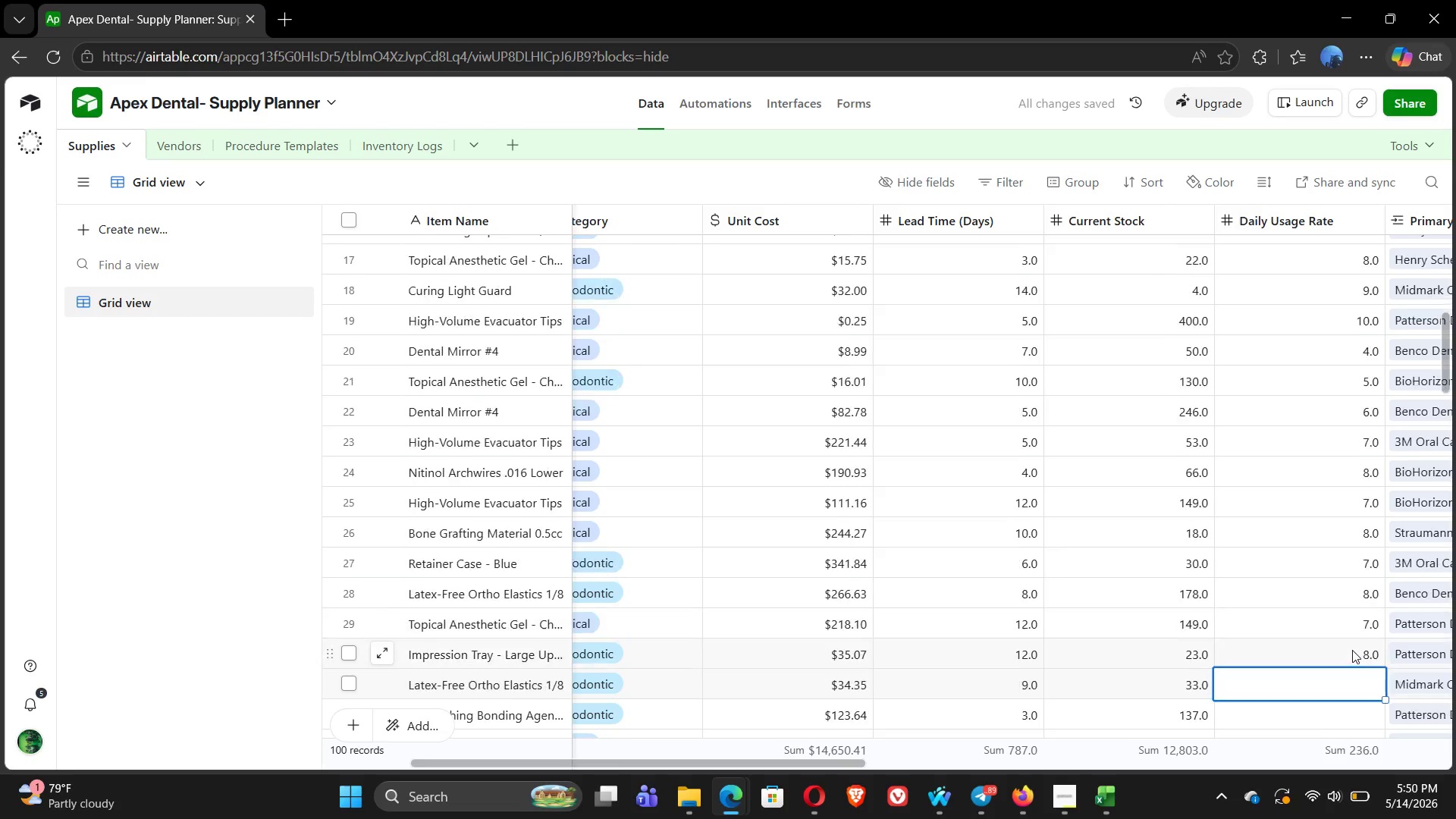 
key(7)
 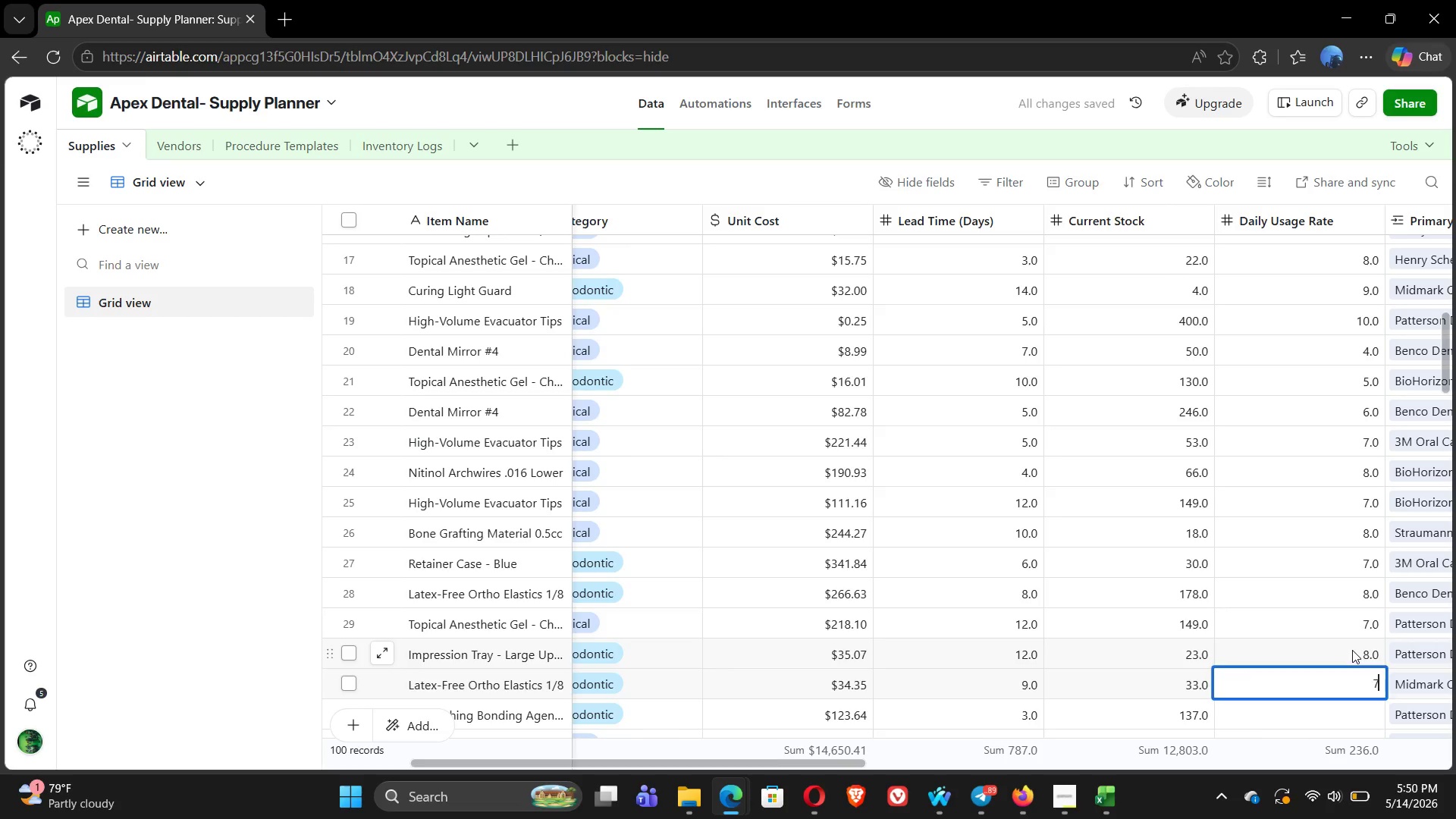 
key(Enter)
 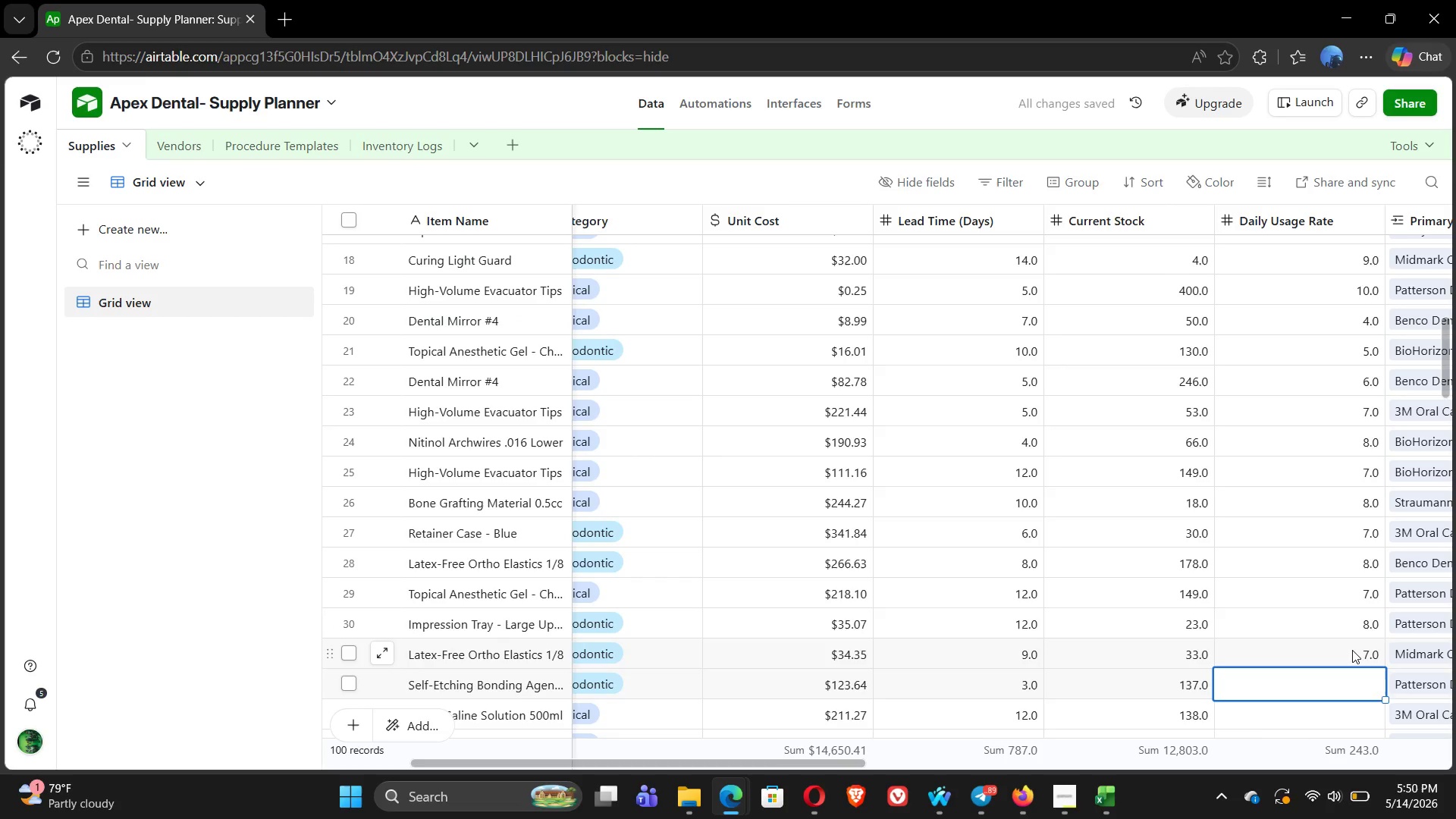 
key(8)
 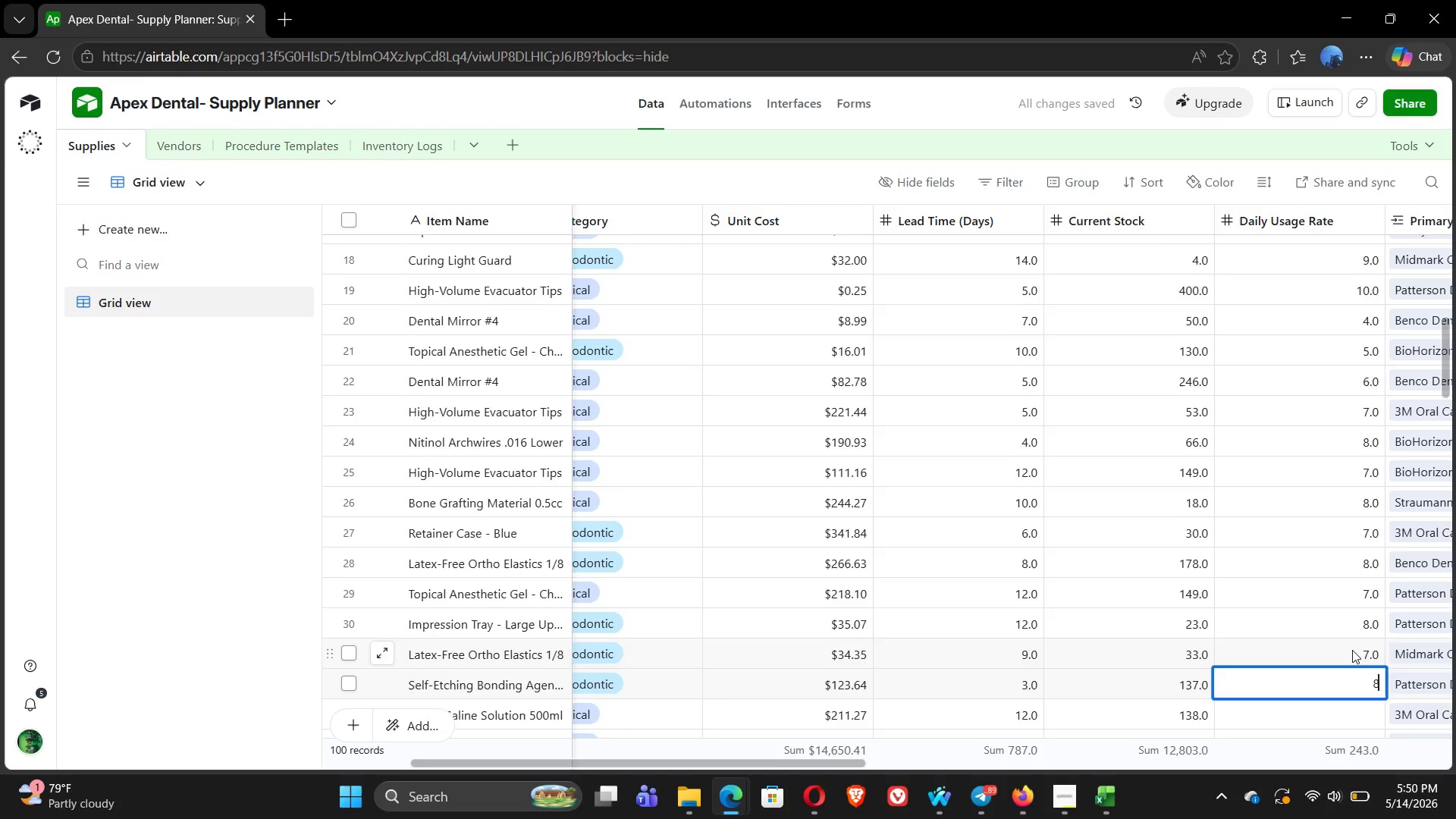 
key(Enter)
 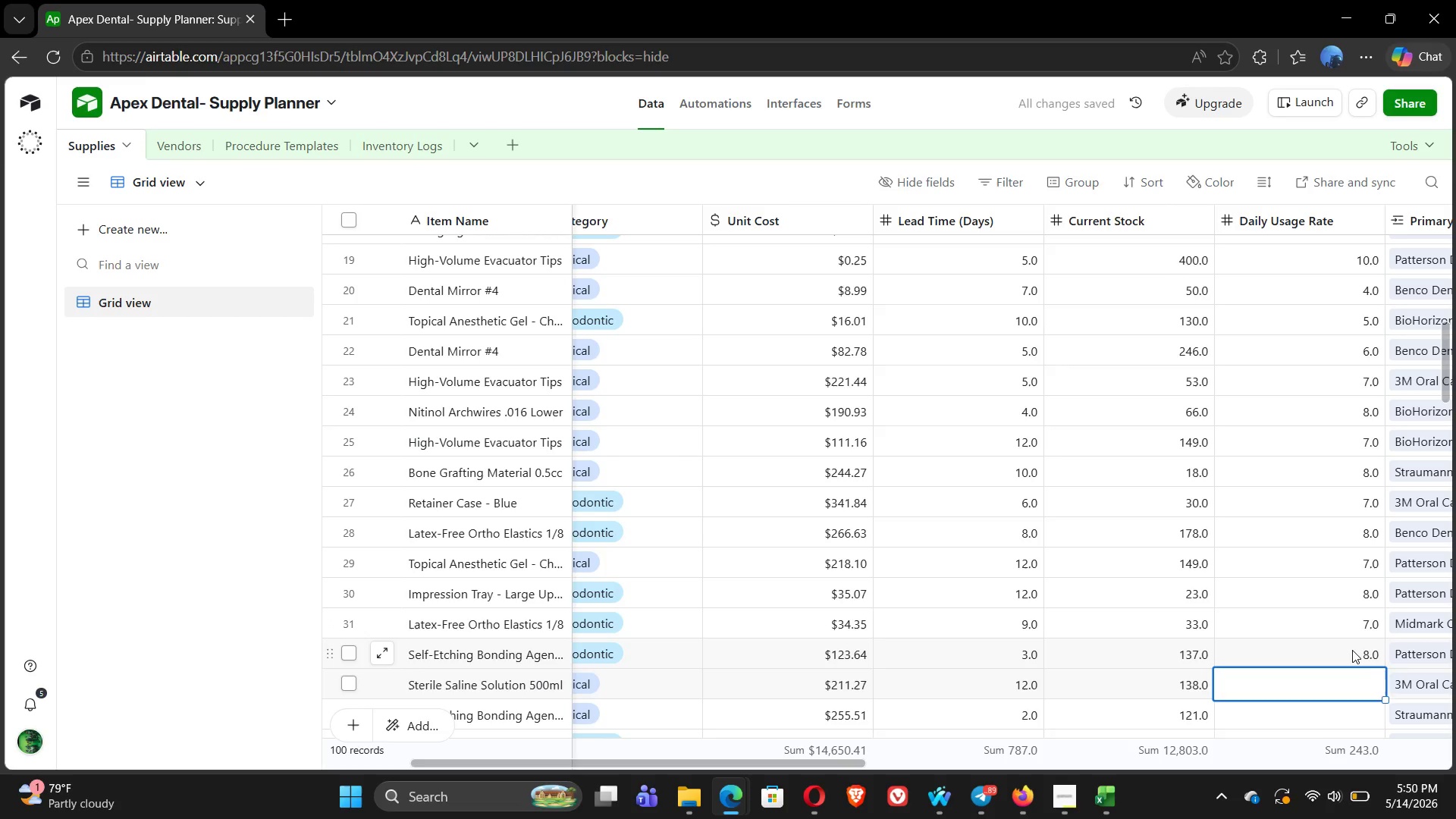 
key(7)
 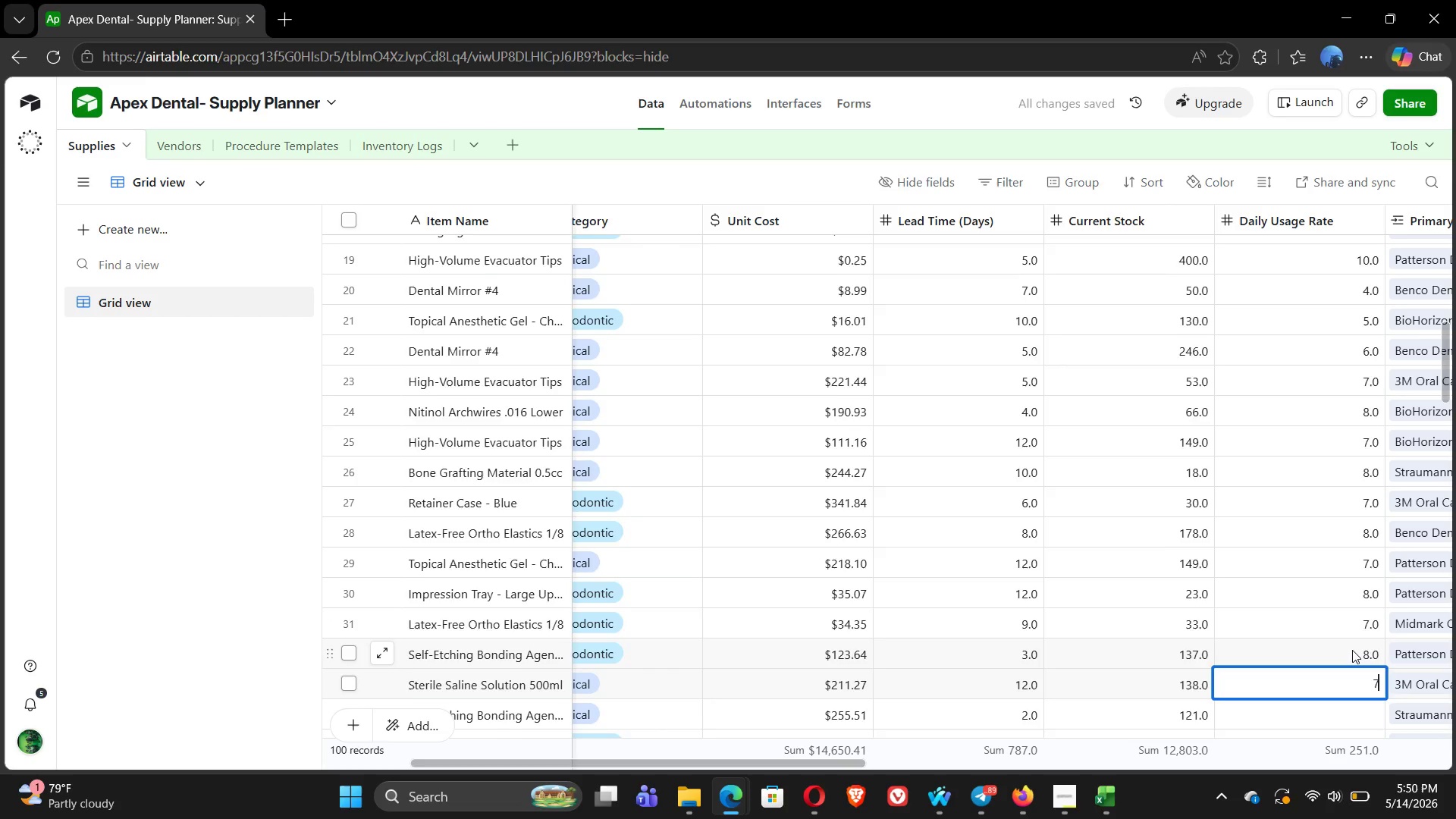 
key(Enter)
 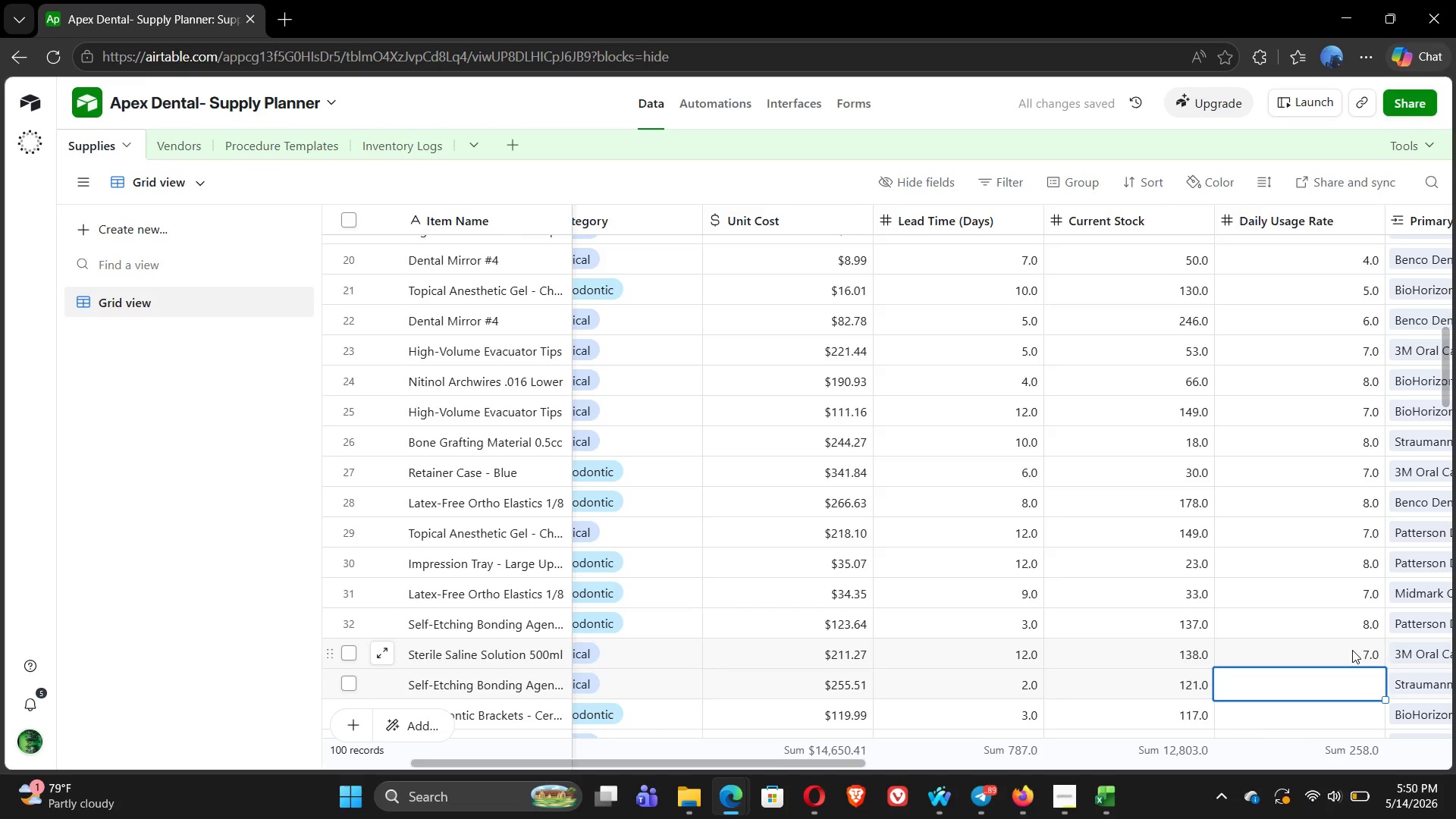 
key(8)
 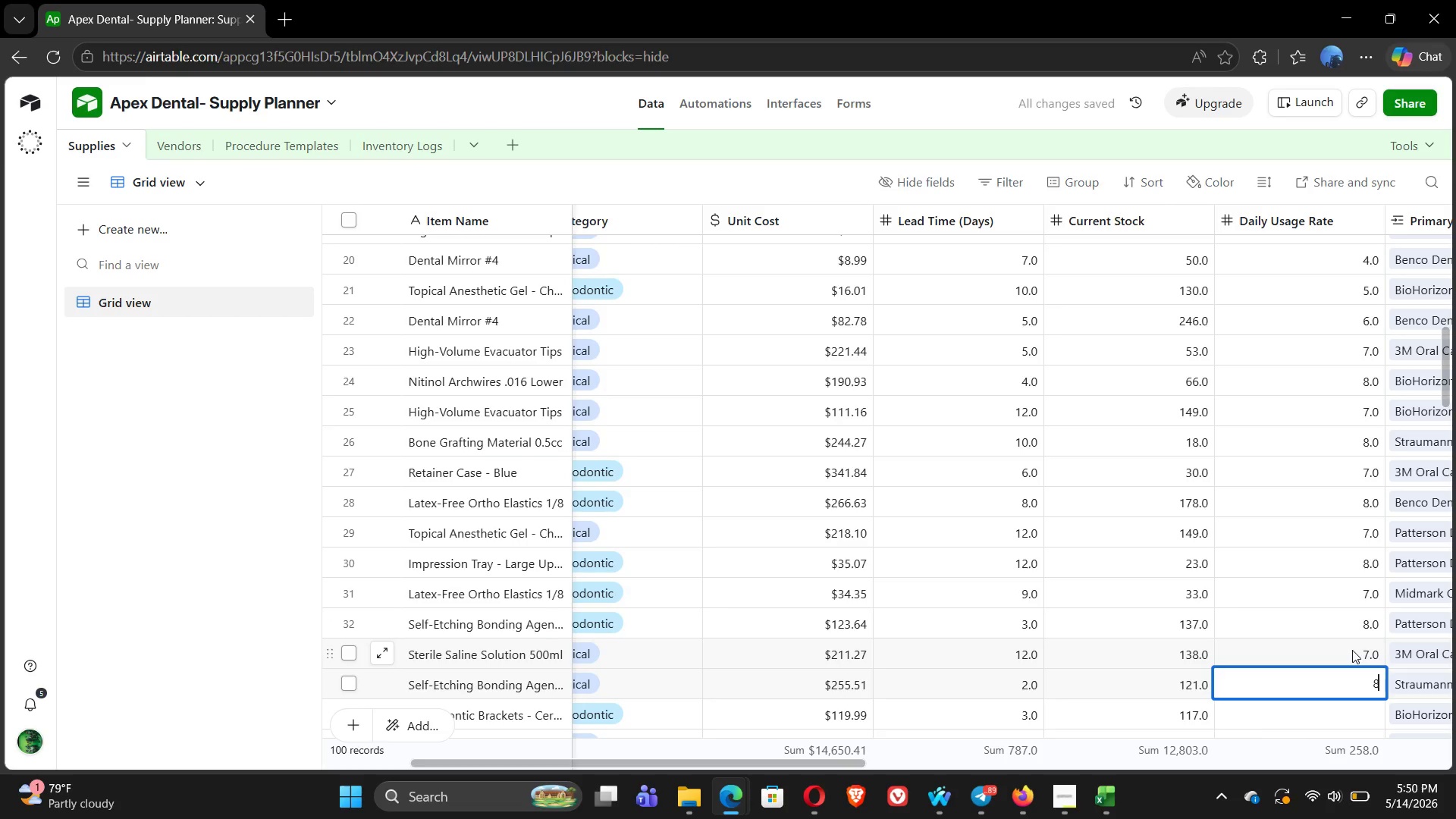 
key(Enter)
 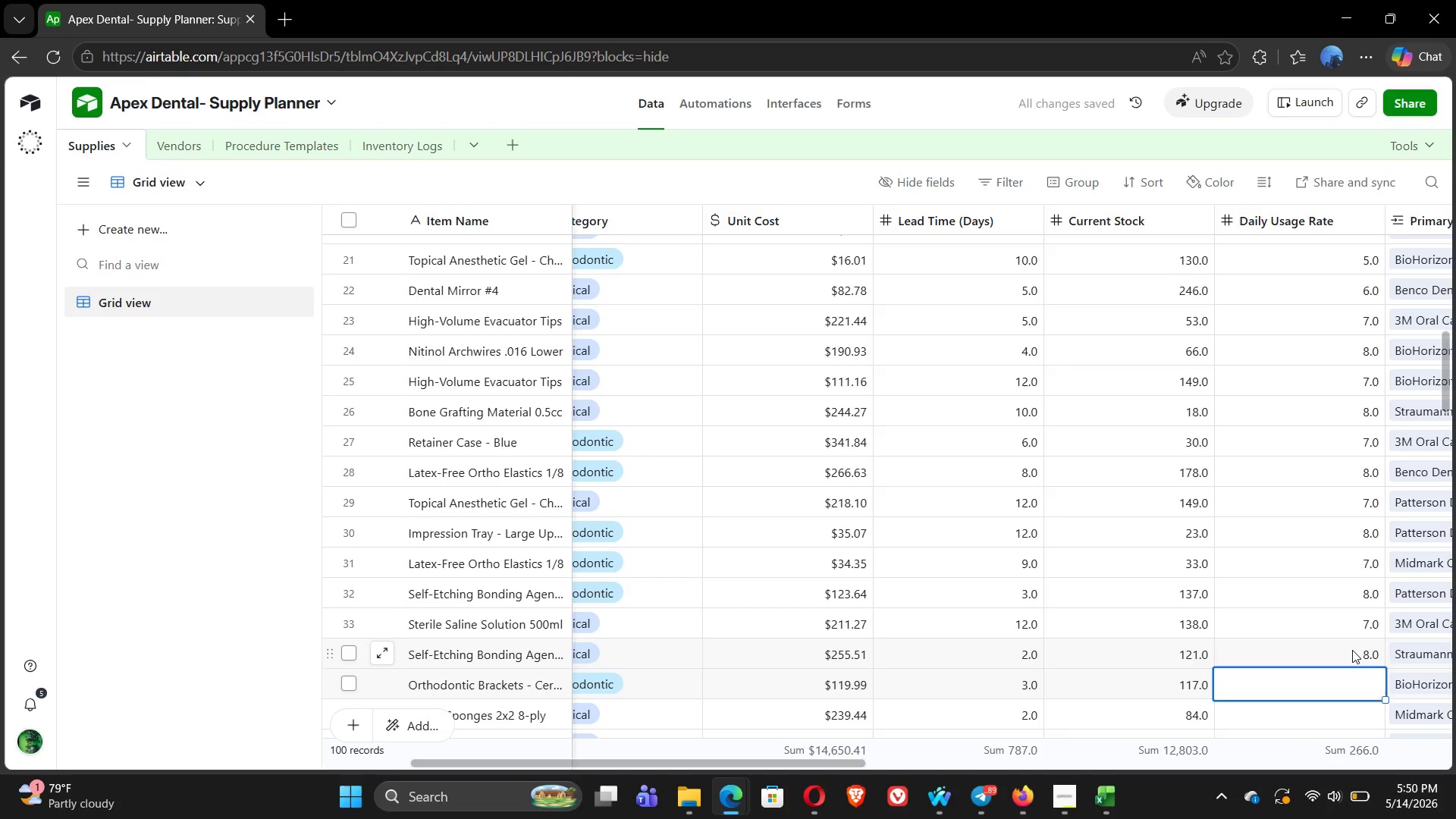 
key(7)
 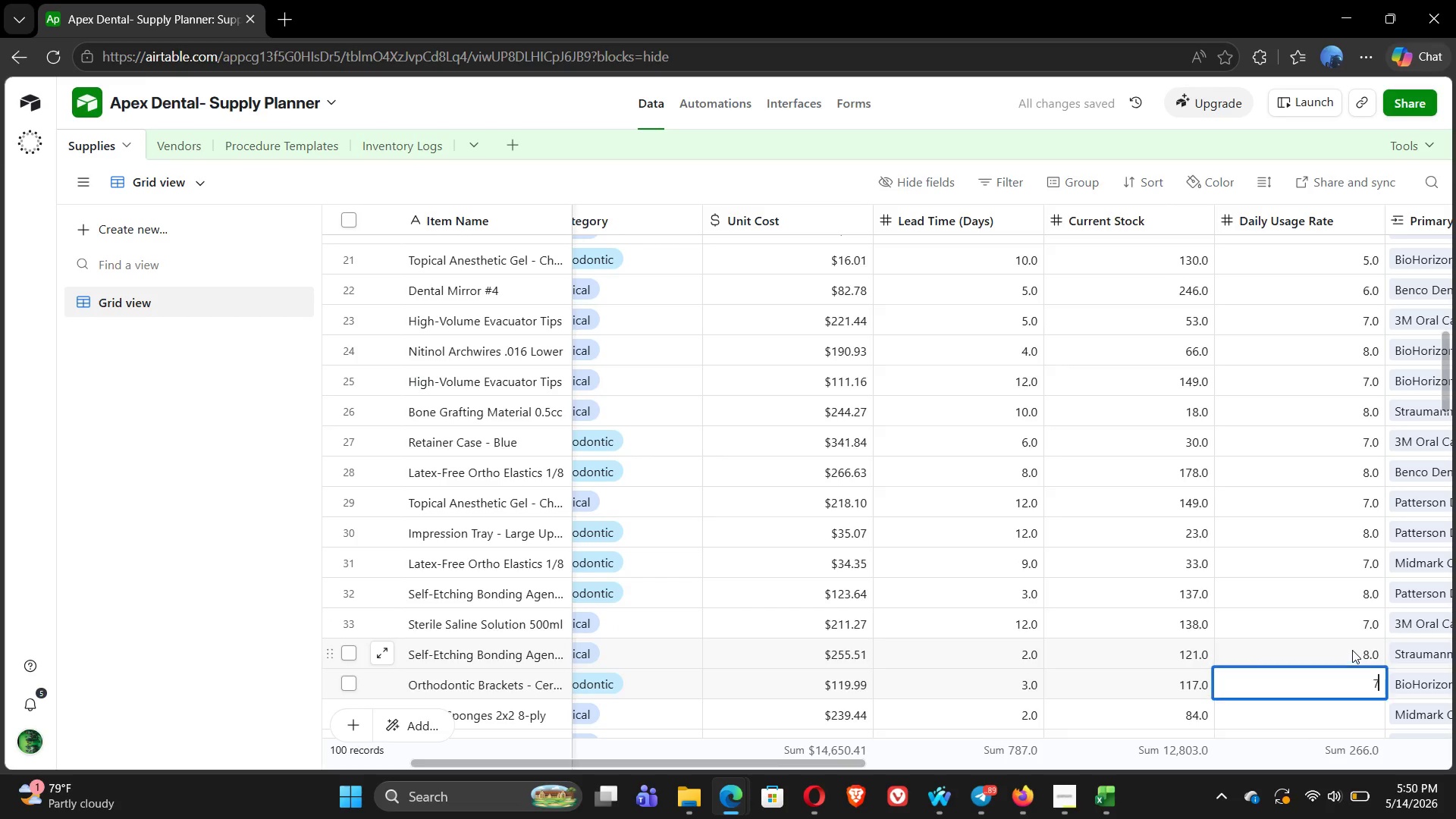 
key(Enter)
 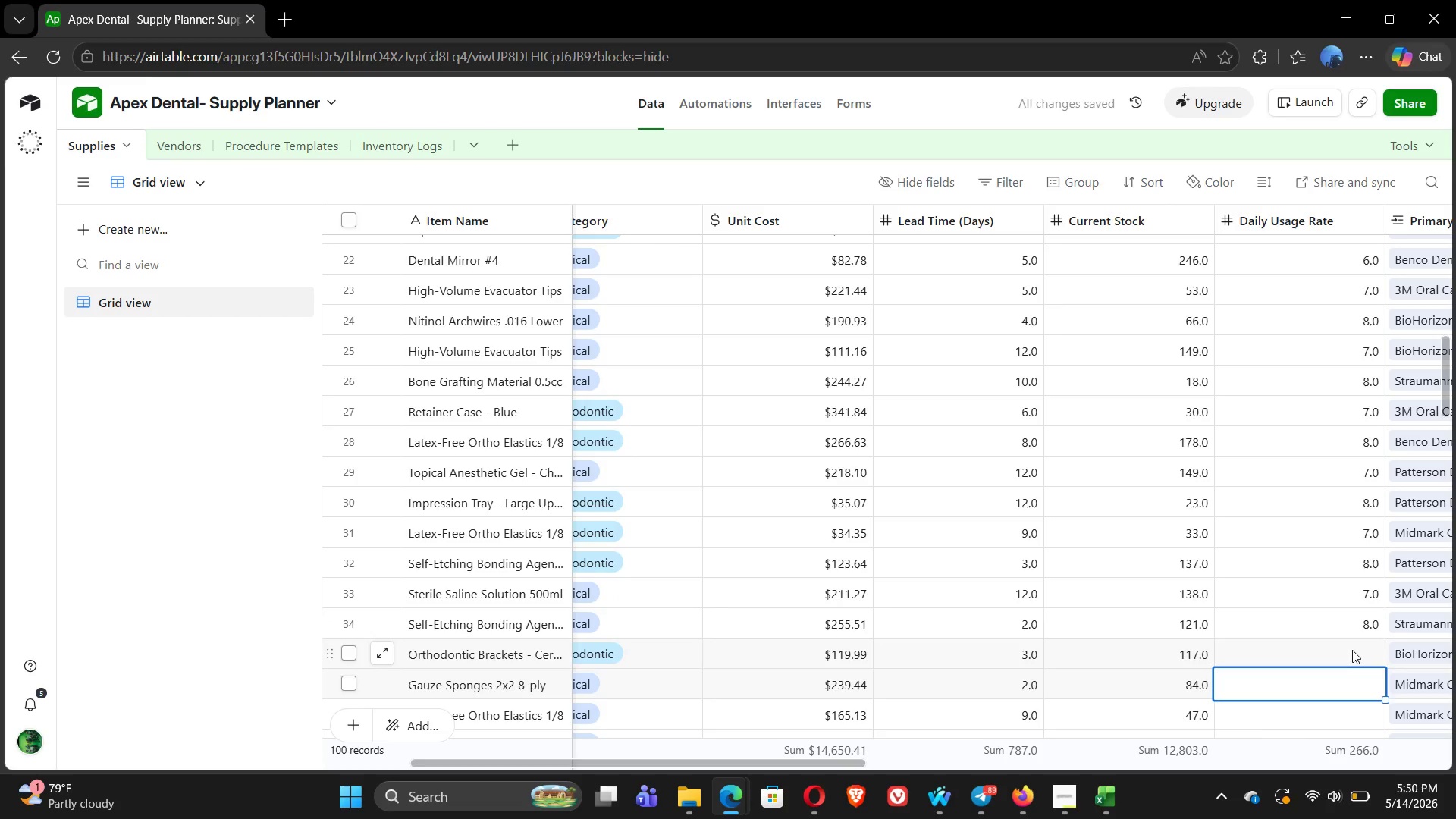 
key(8)
 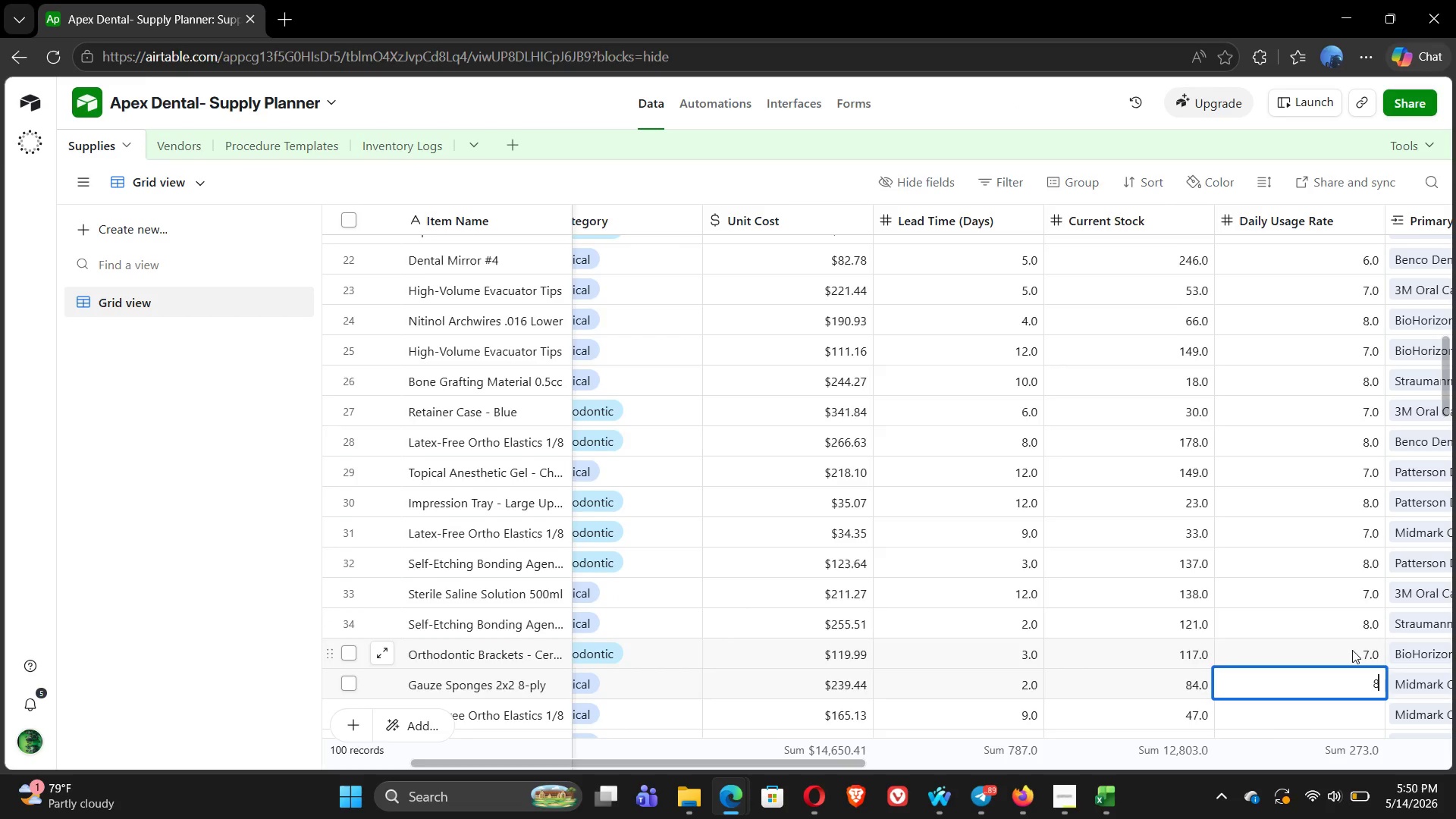 
key(Enter)
 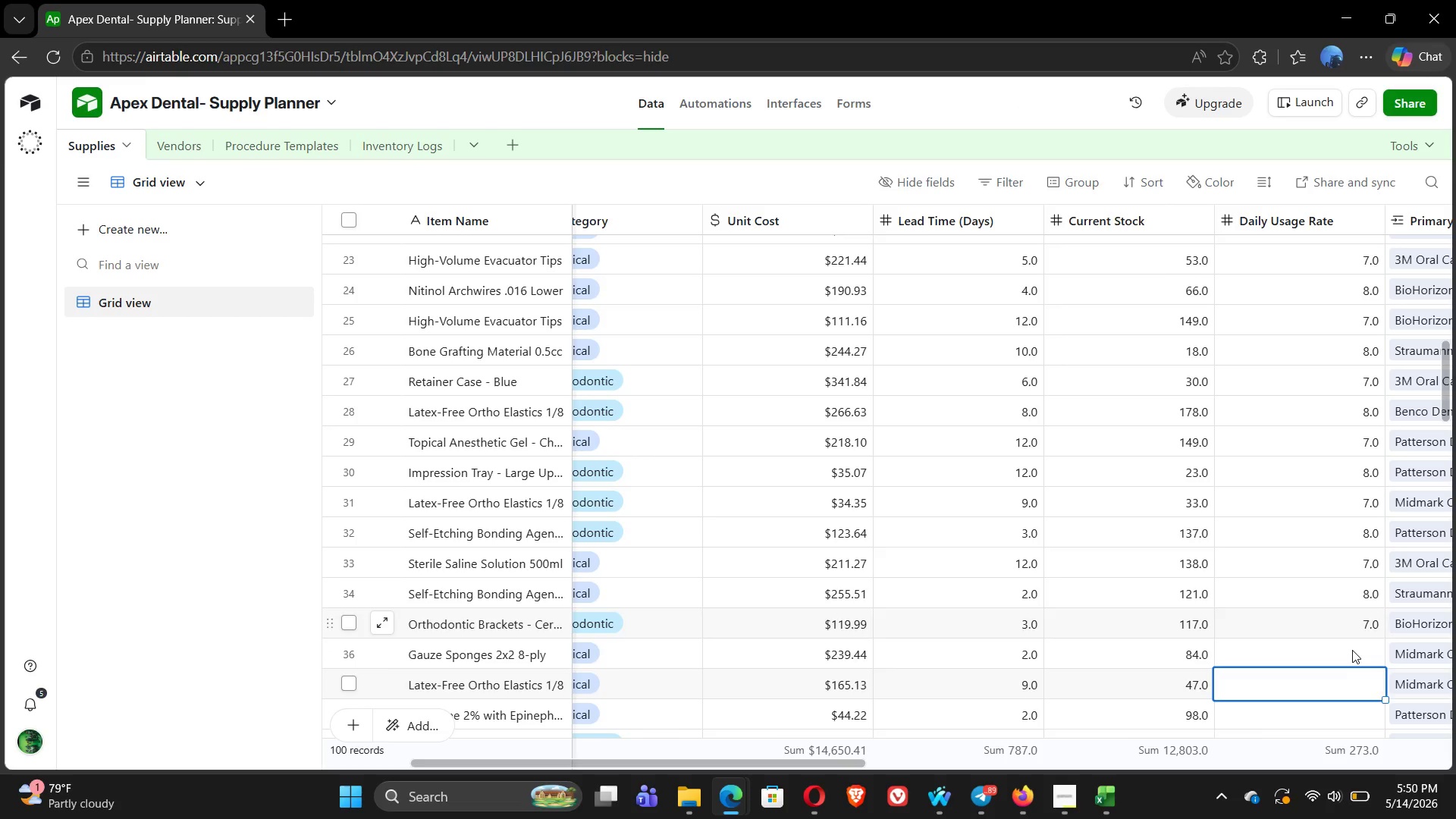 
key(7)
 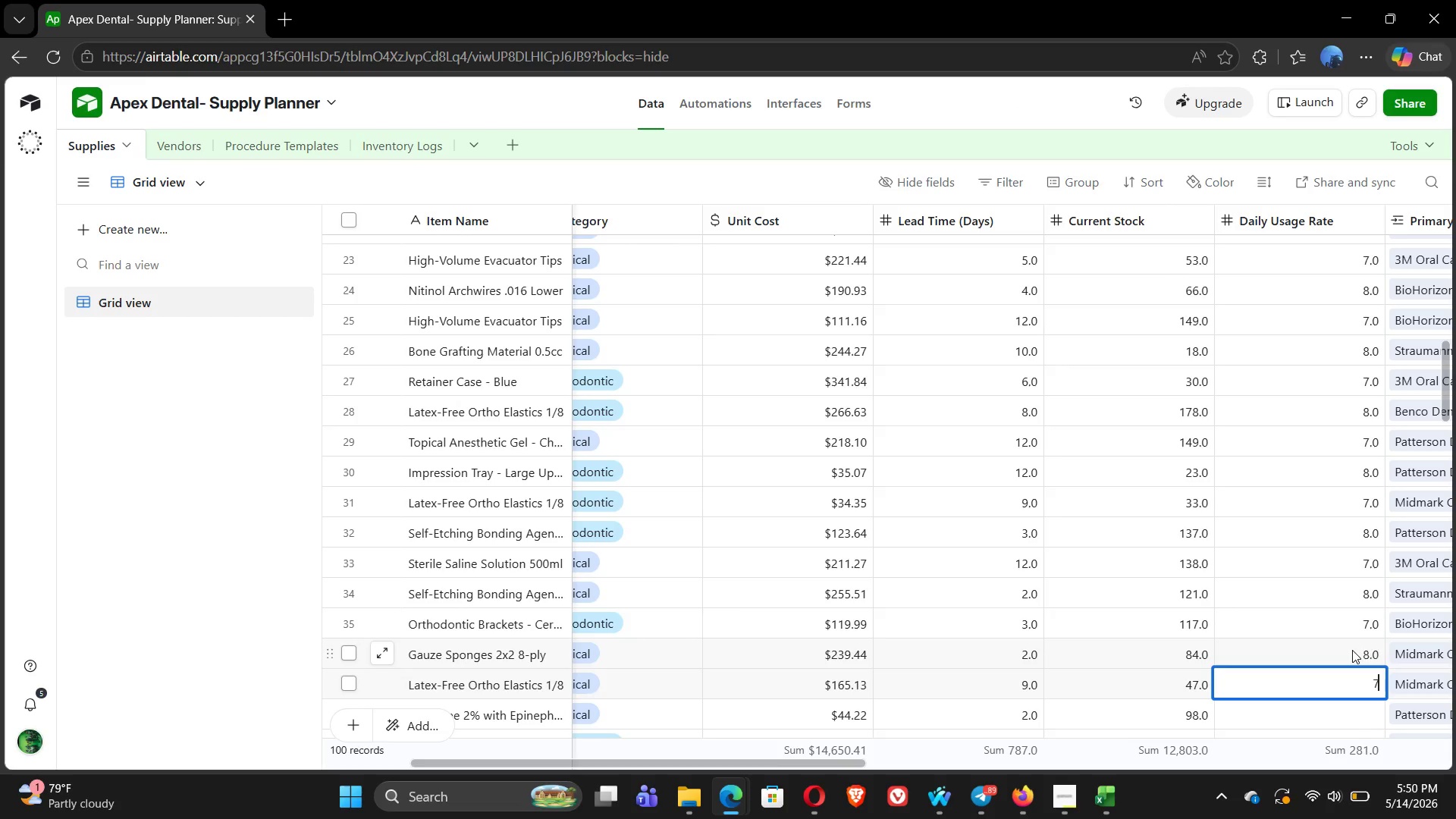 
key(Enter)
 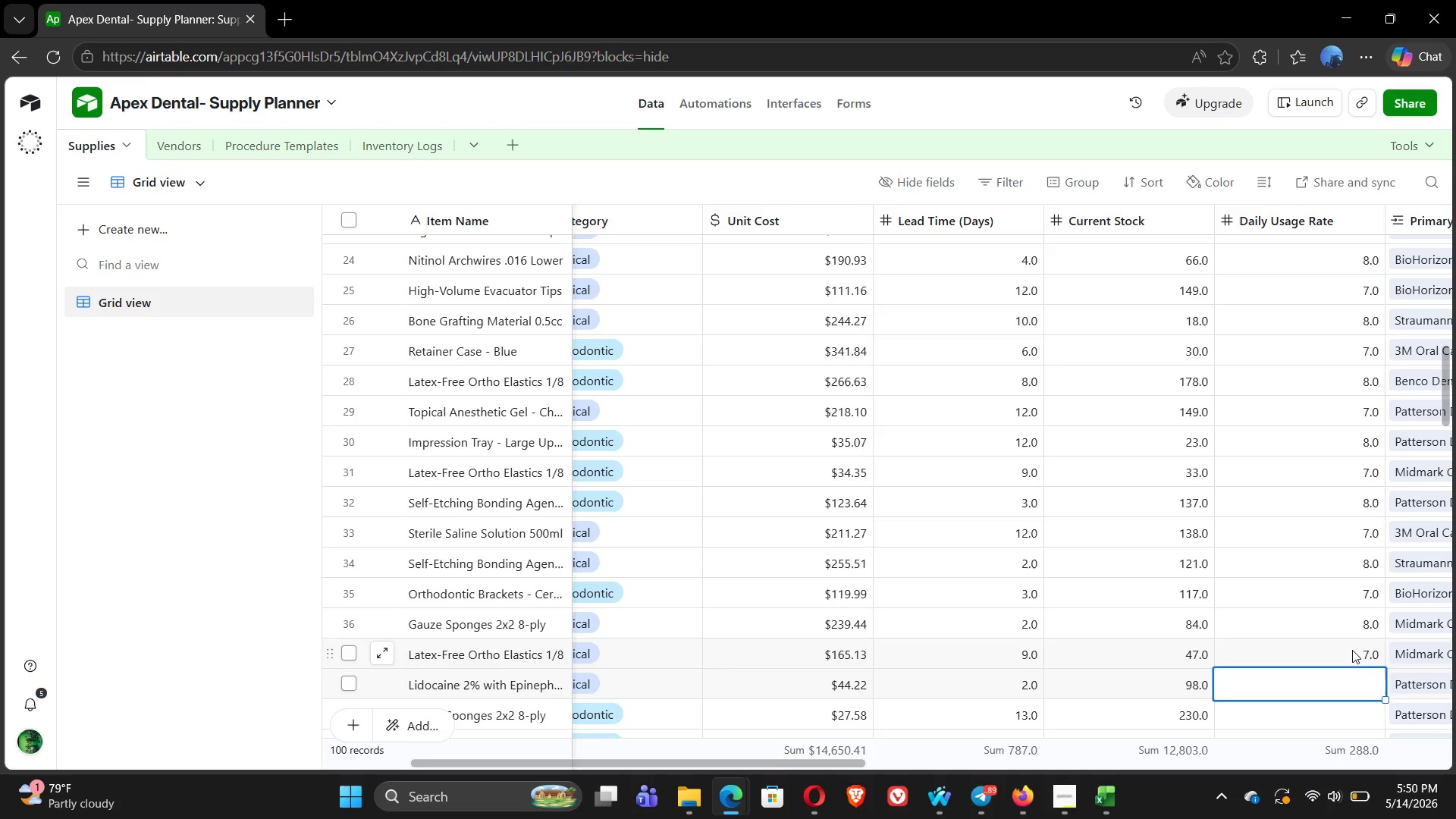 
key(8)
 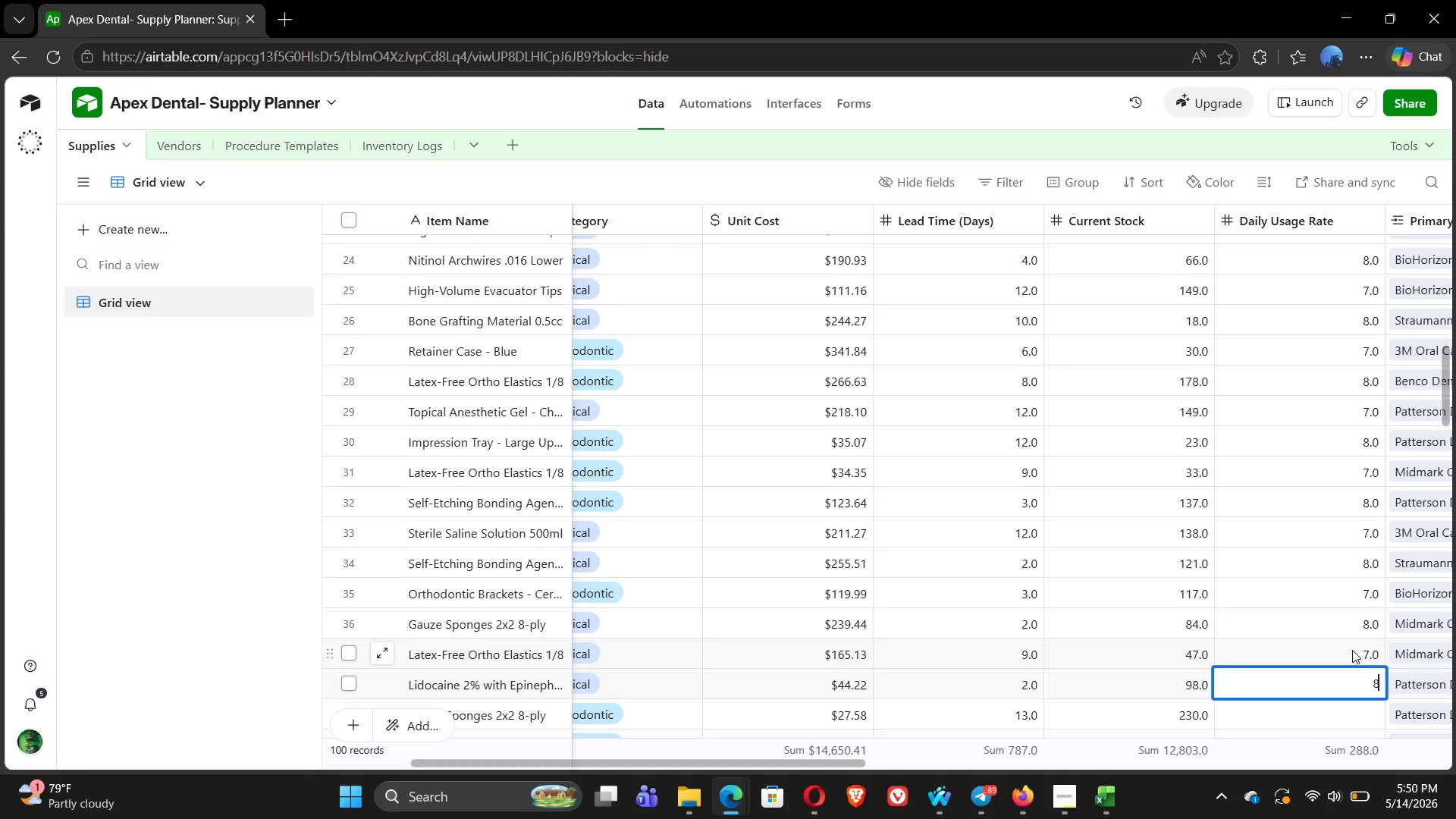 
key(Enter)
 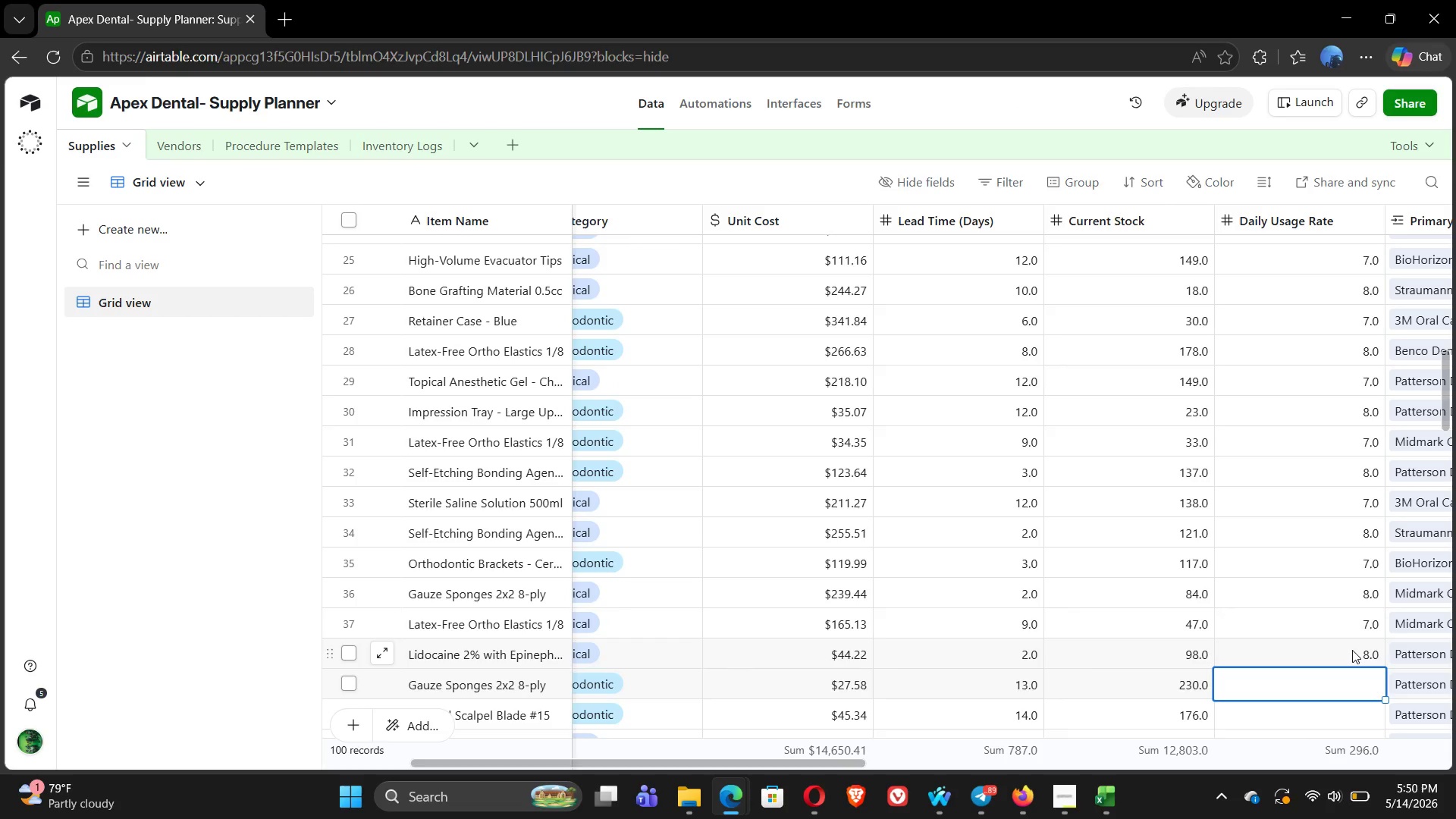 
key(7)
 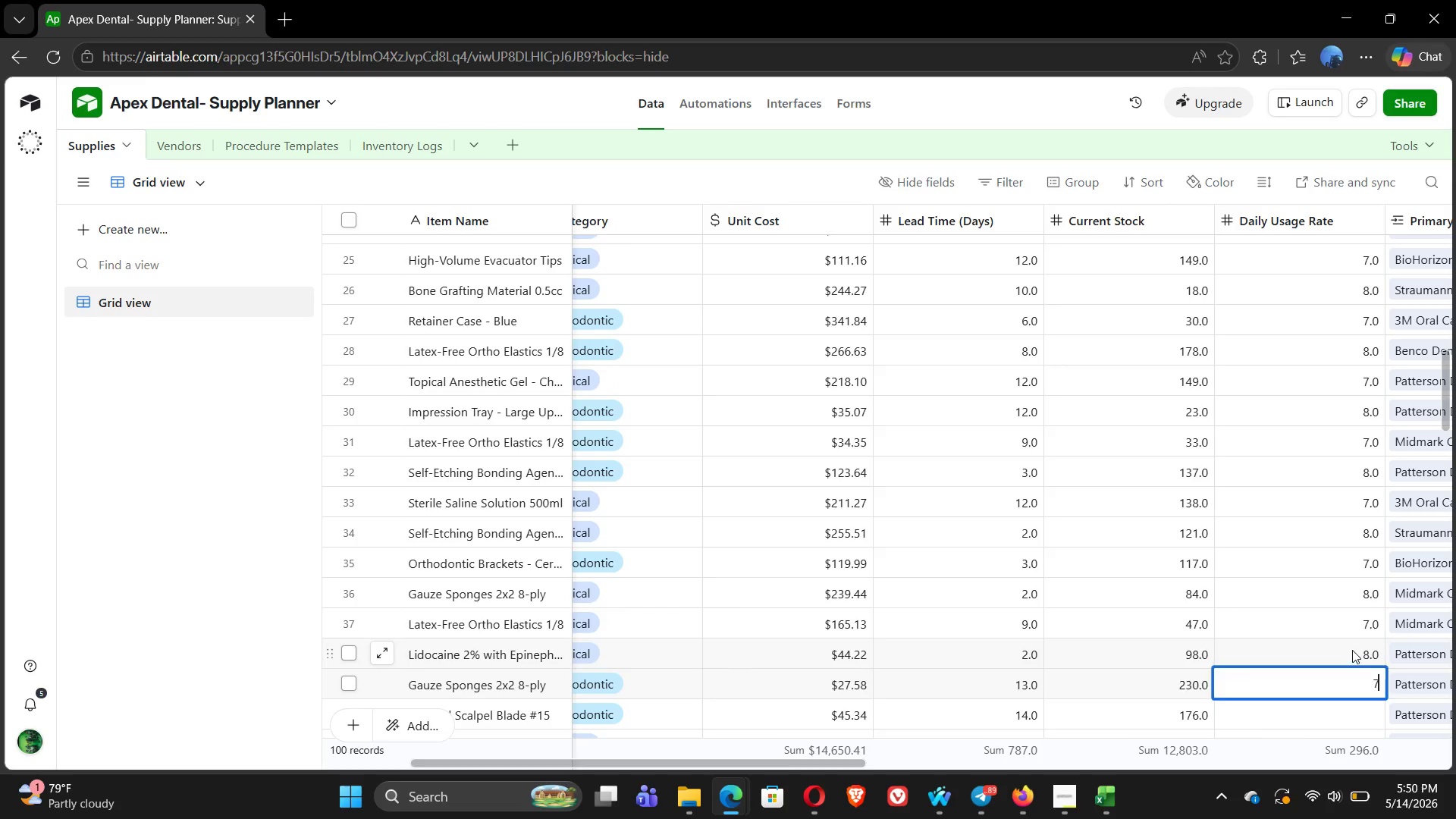 
key(Enter)
 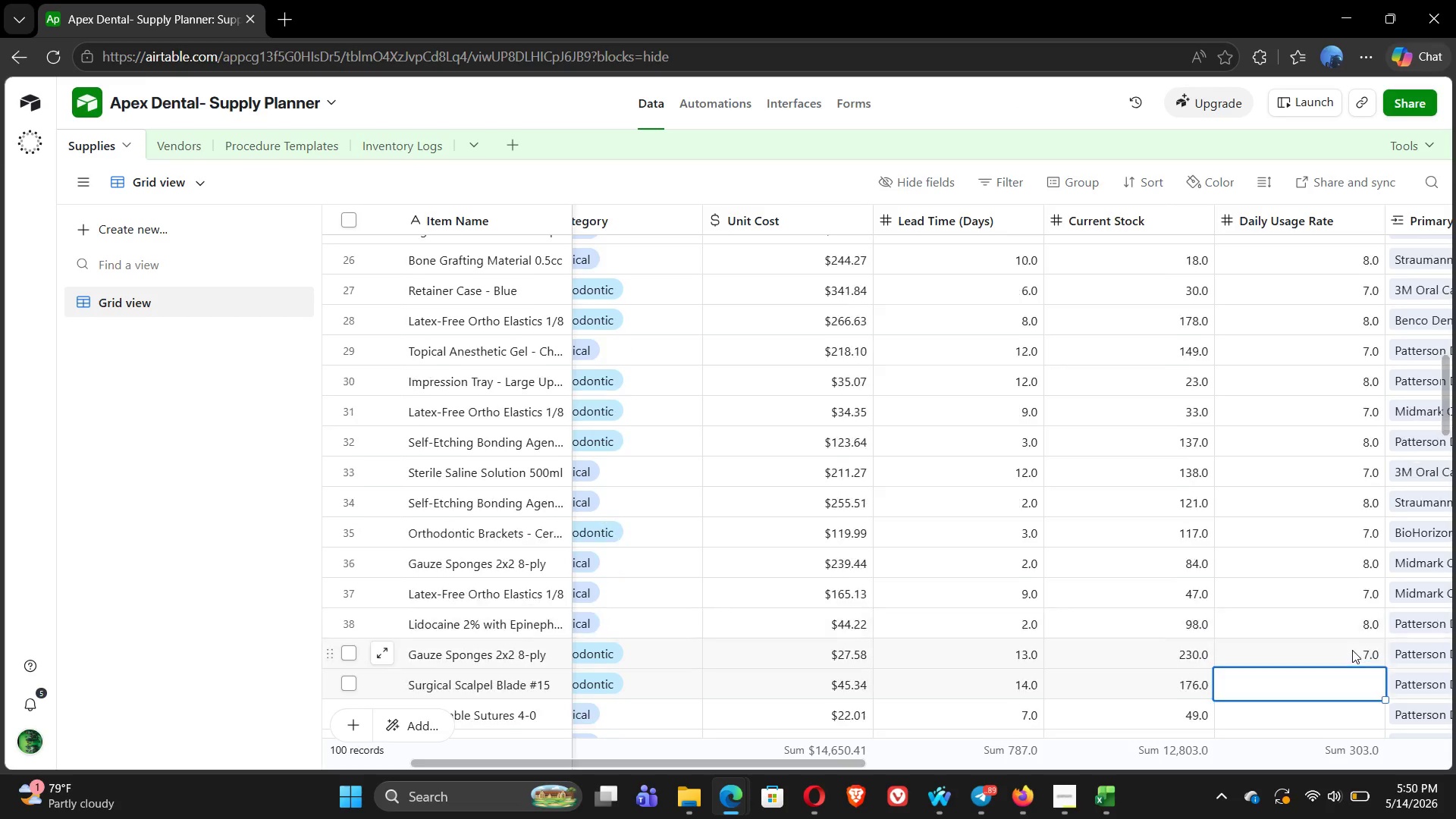 
key(8)
 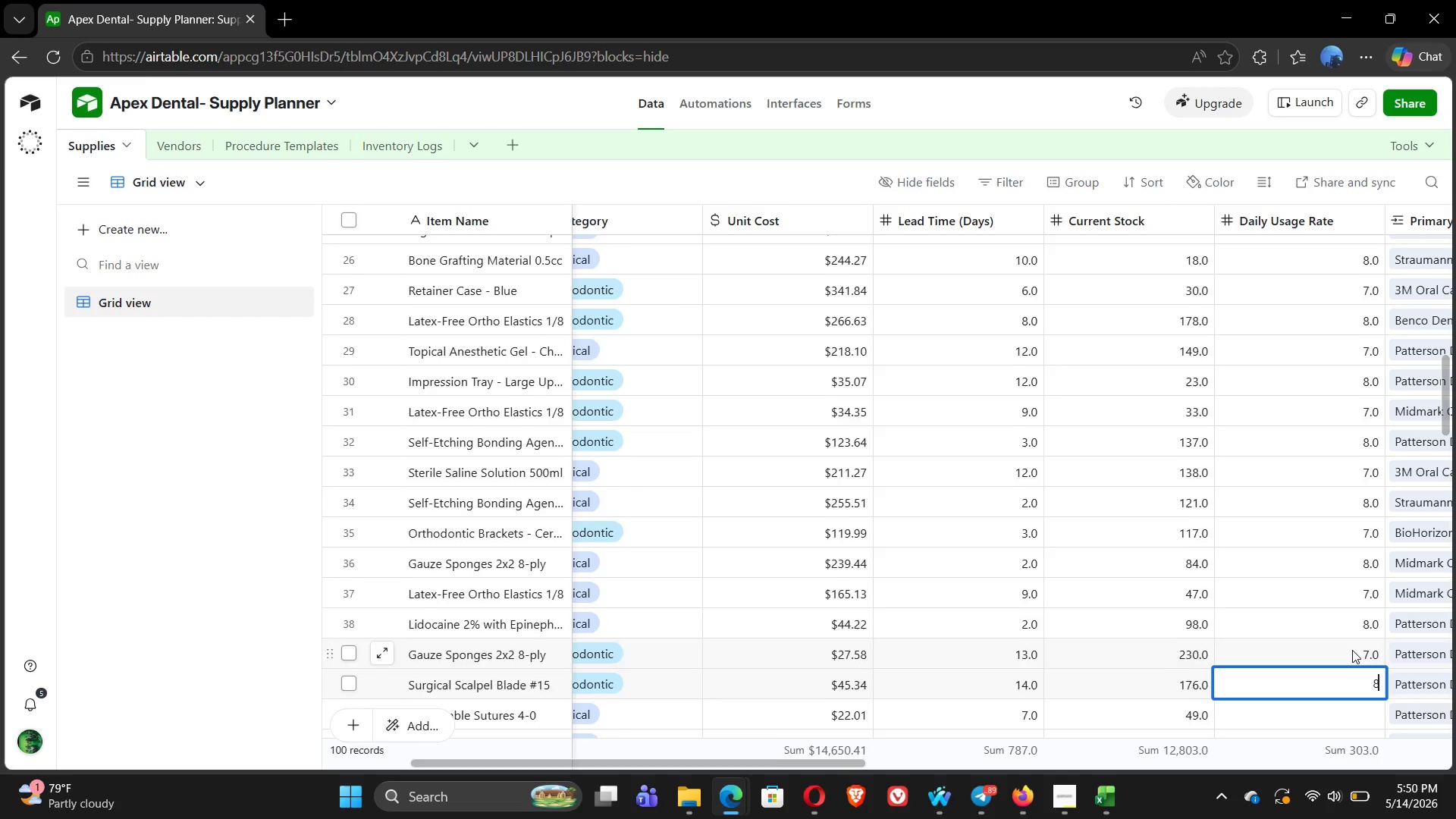 
key(Enter)
 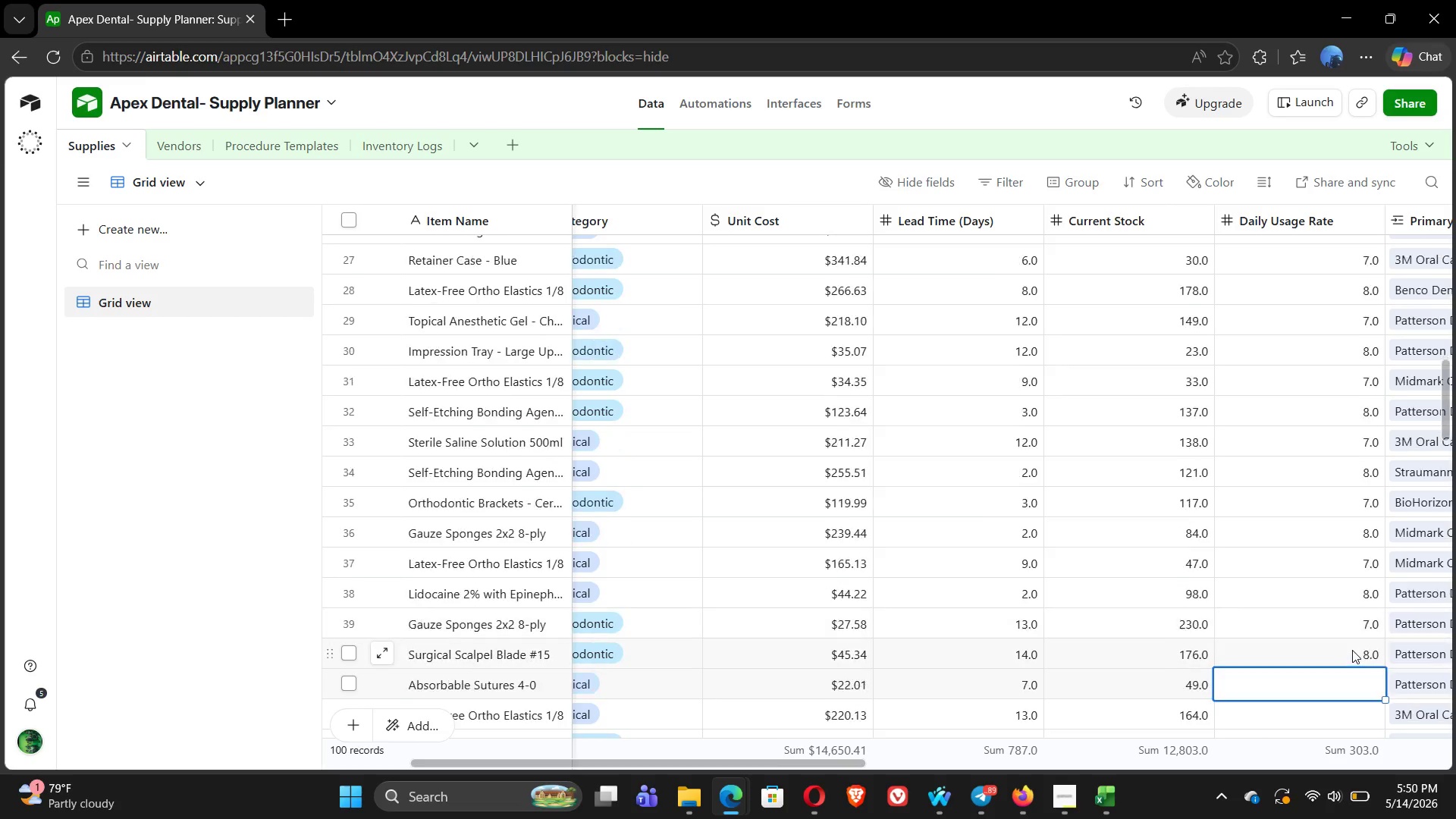 
key(7)
 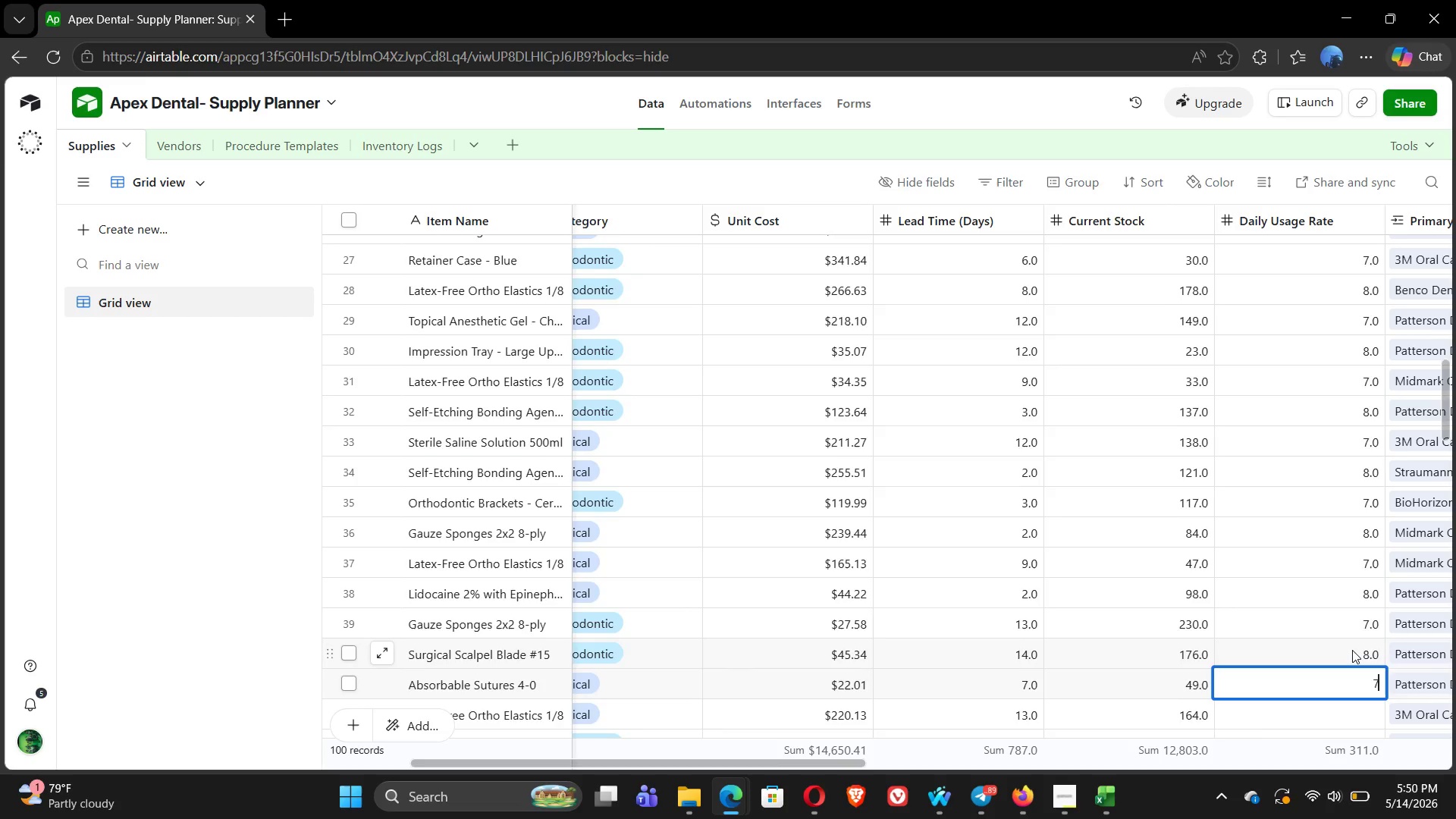 
key(Enter)
 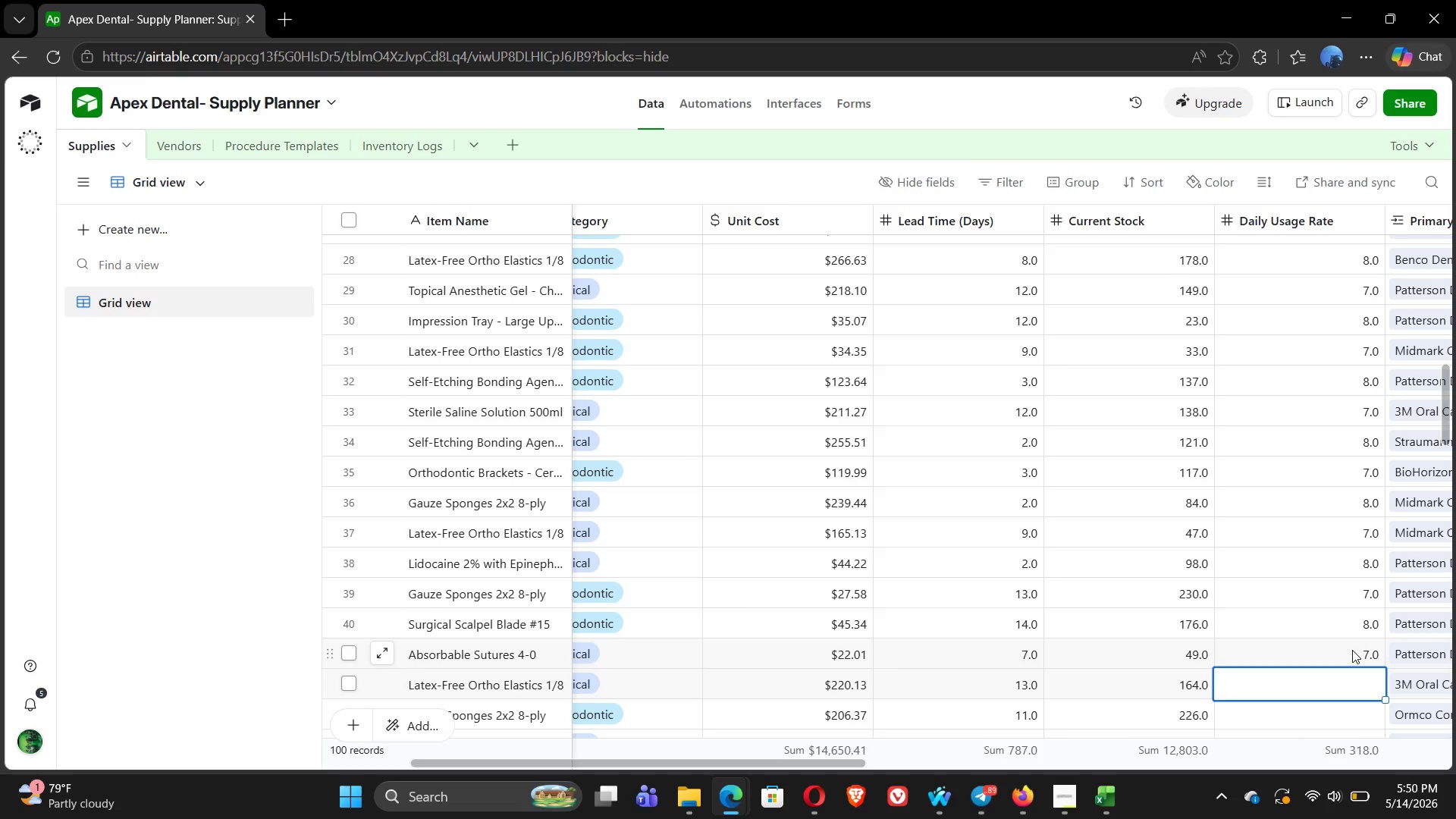 
key(9)
 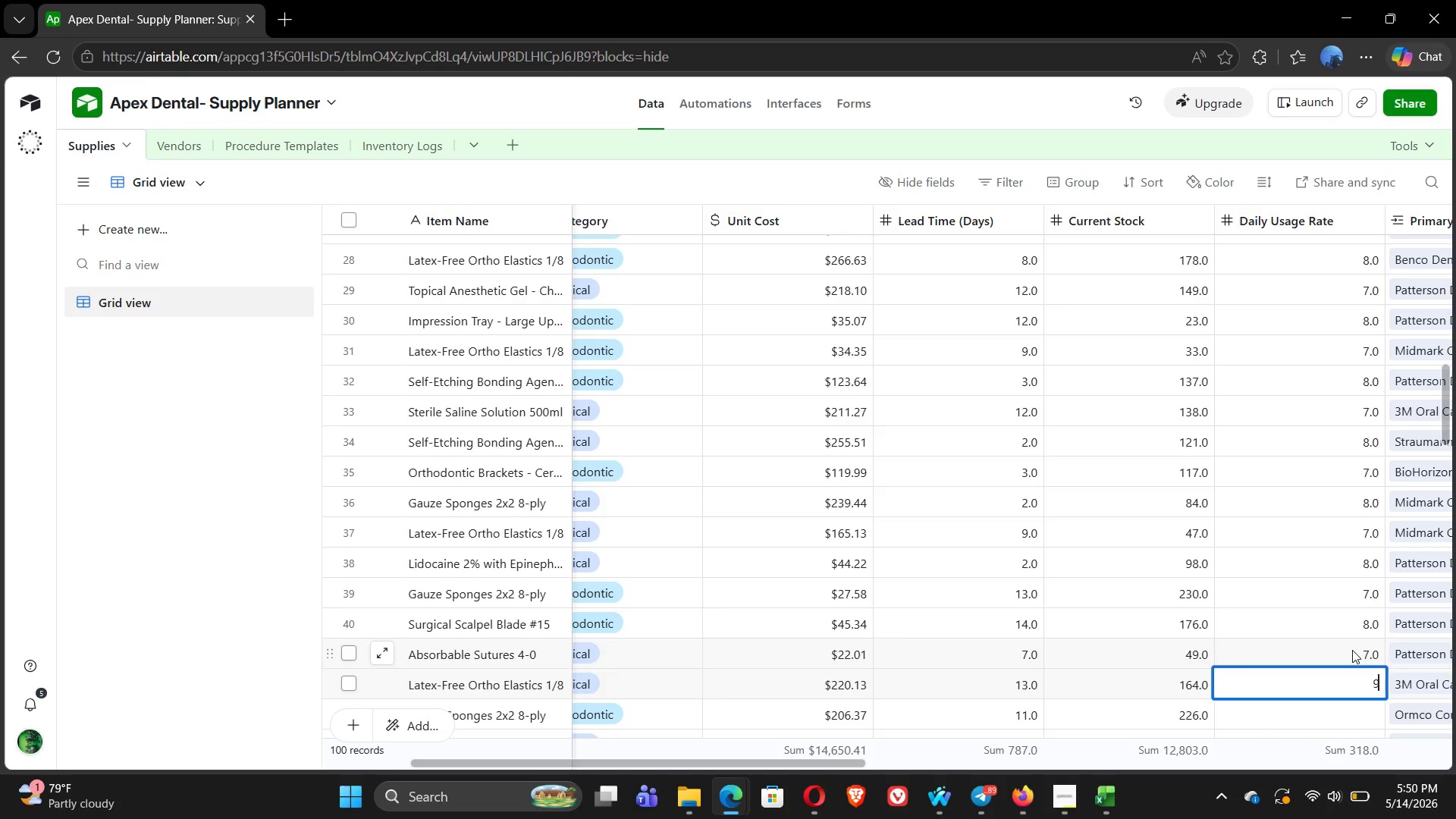 
key(Enter)
 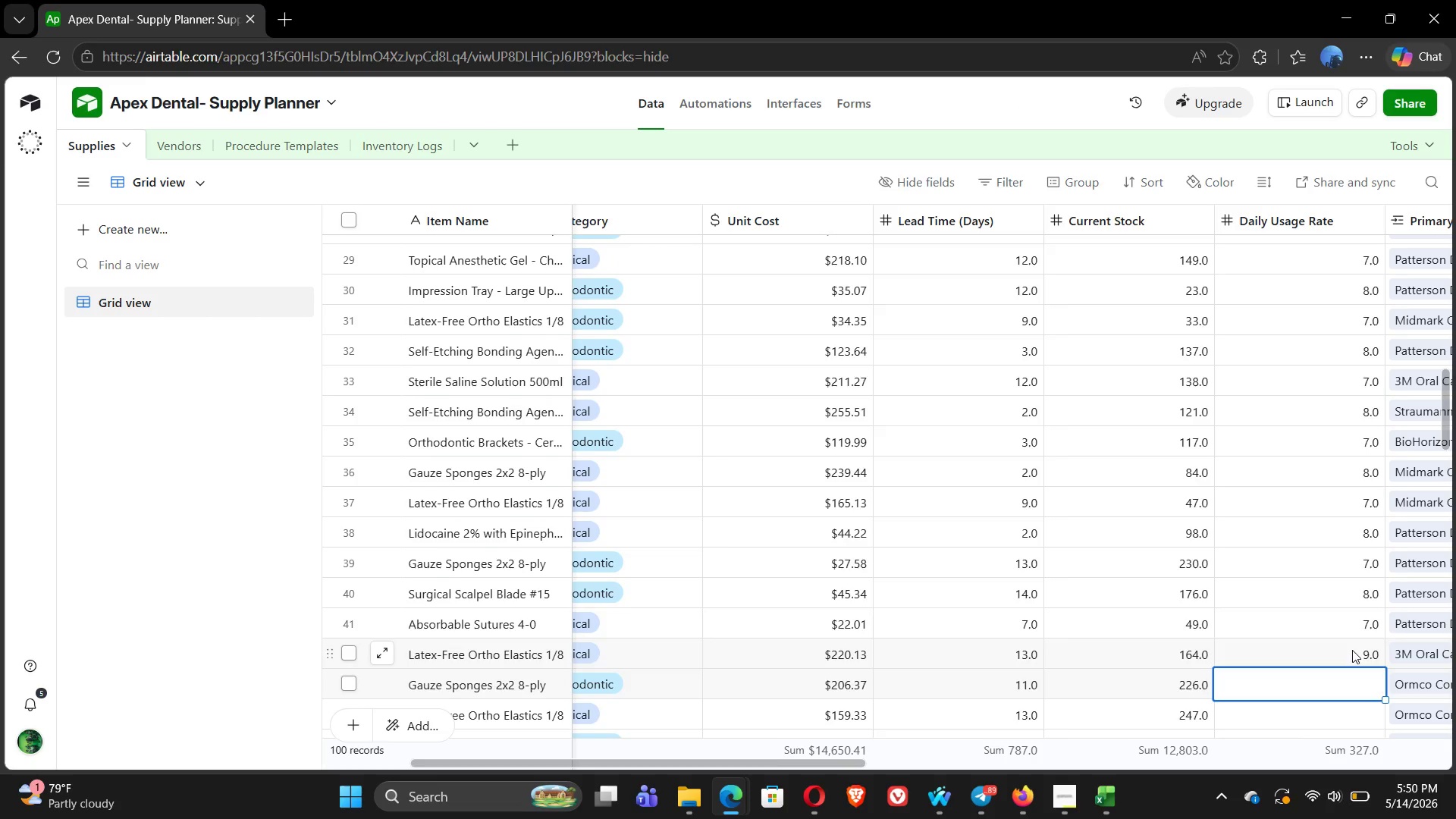 
key(8)
 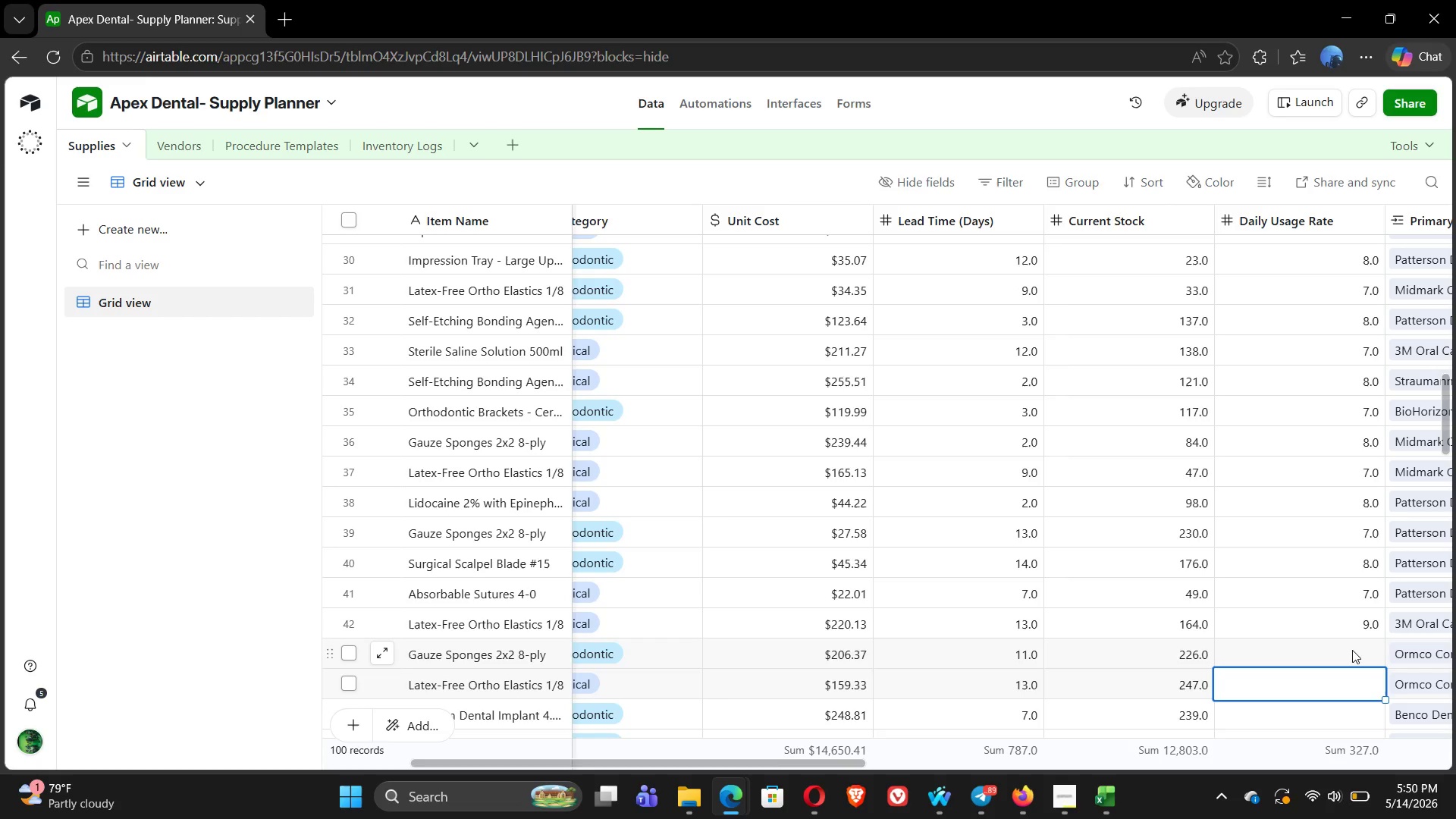 
key(Enter)
 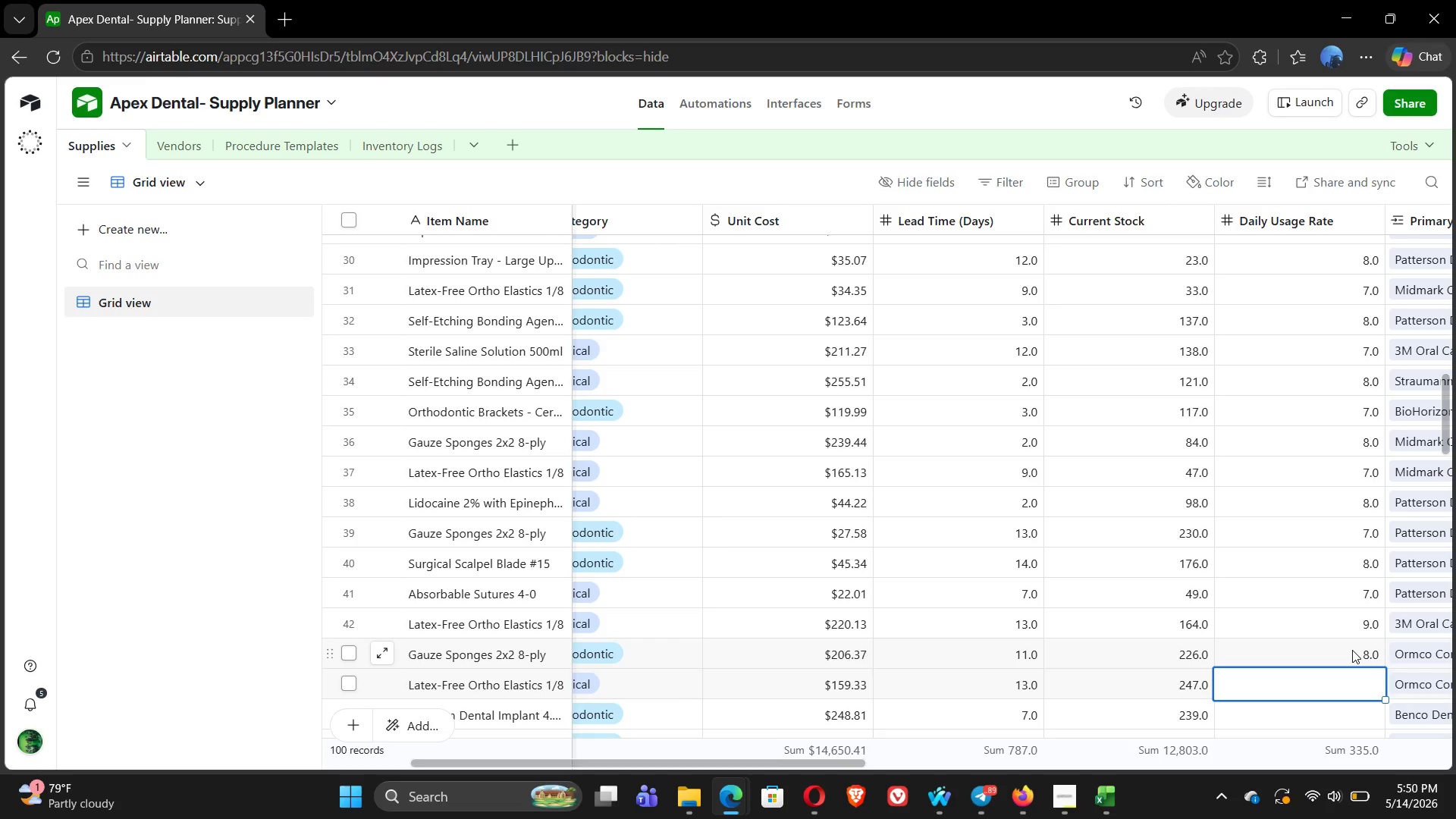 
key(8)
 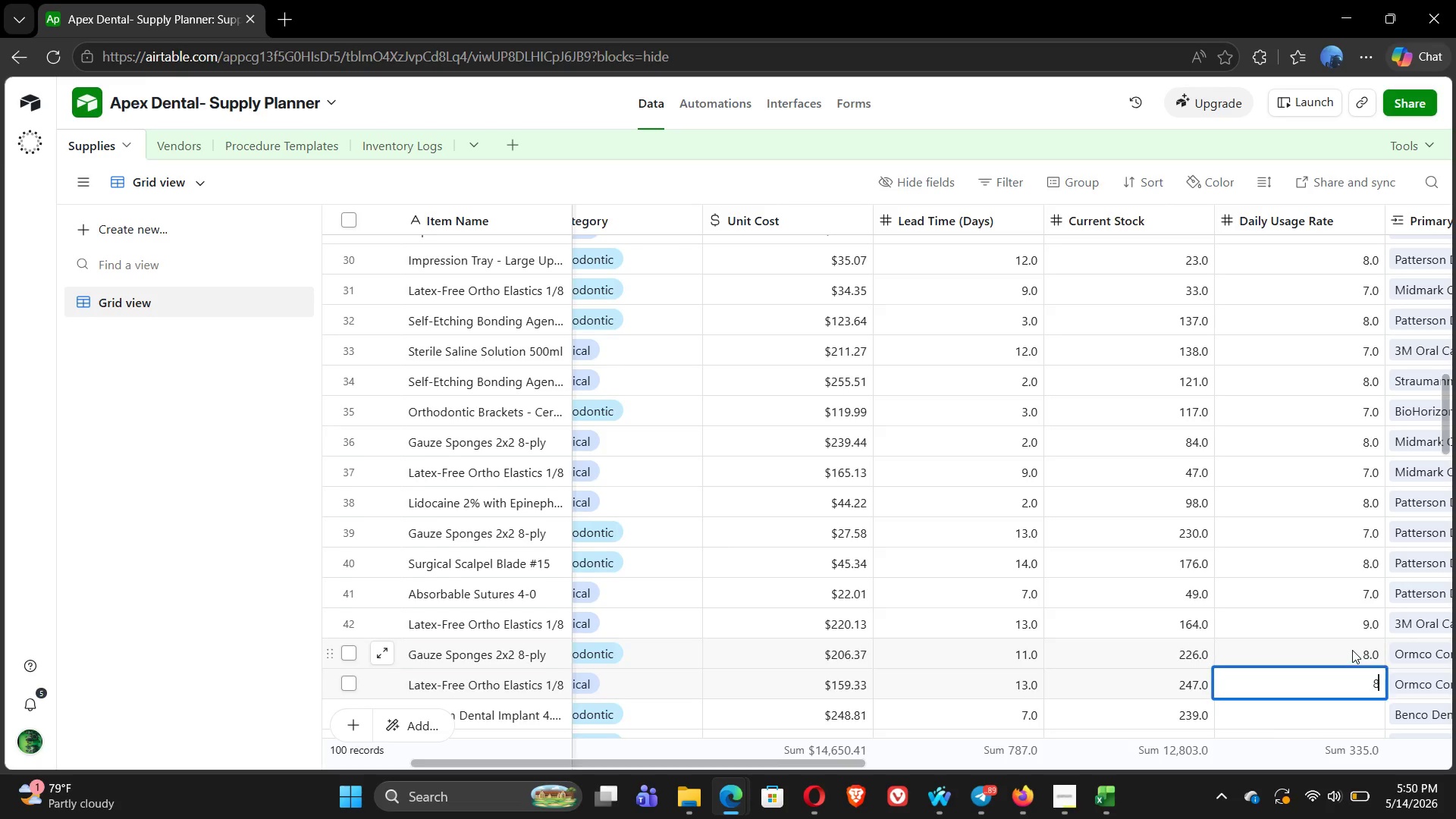 
key(Enter)
 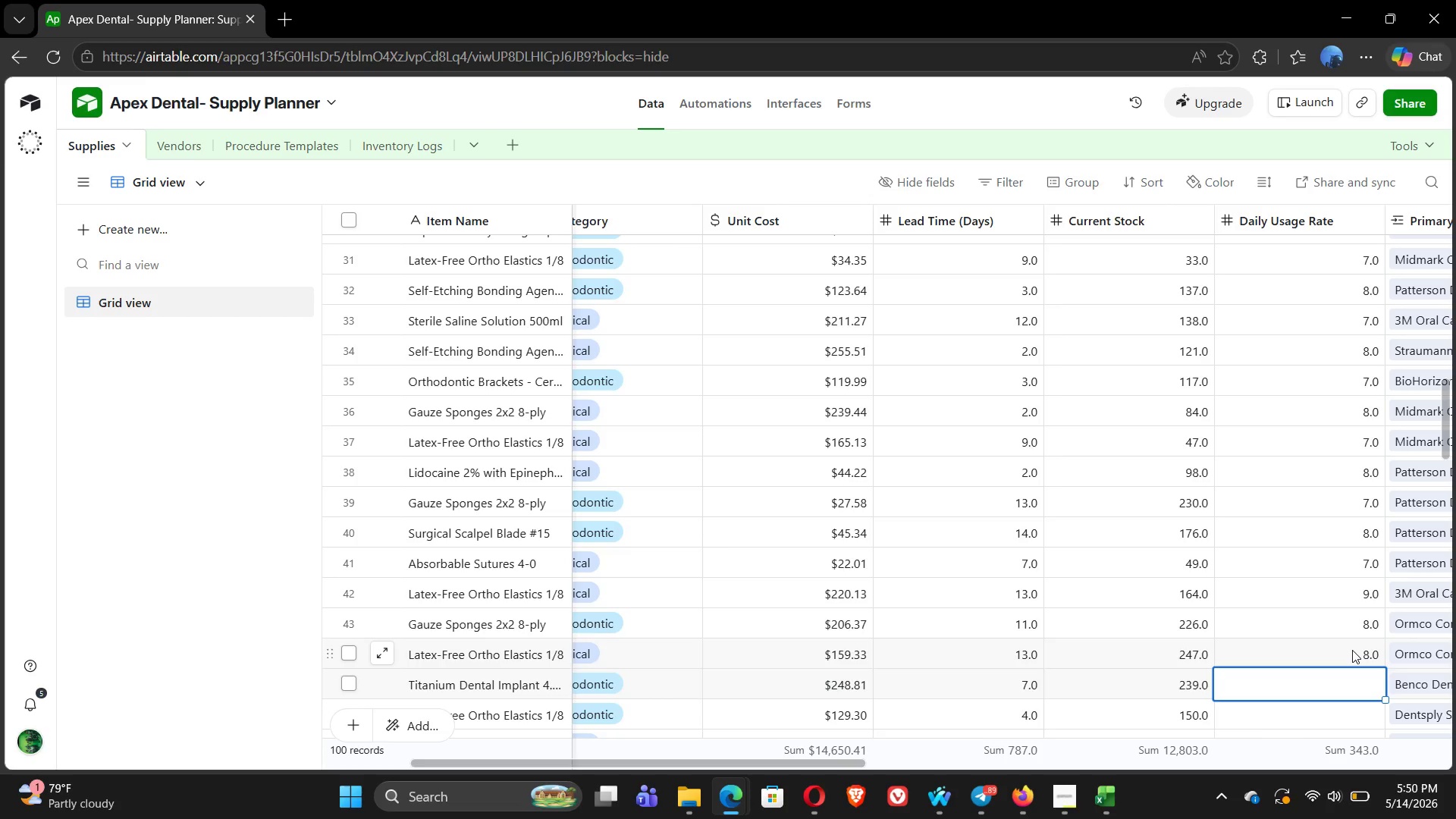 
key(Enter)
 